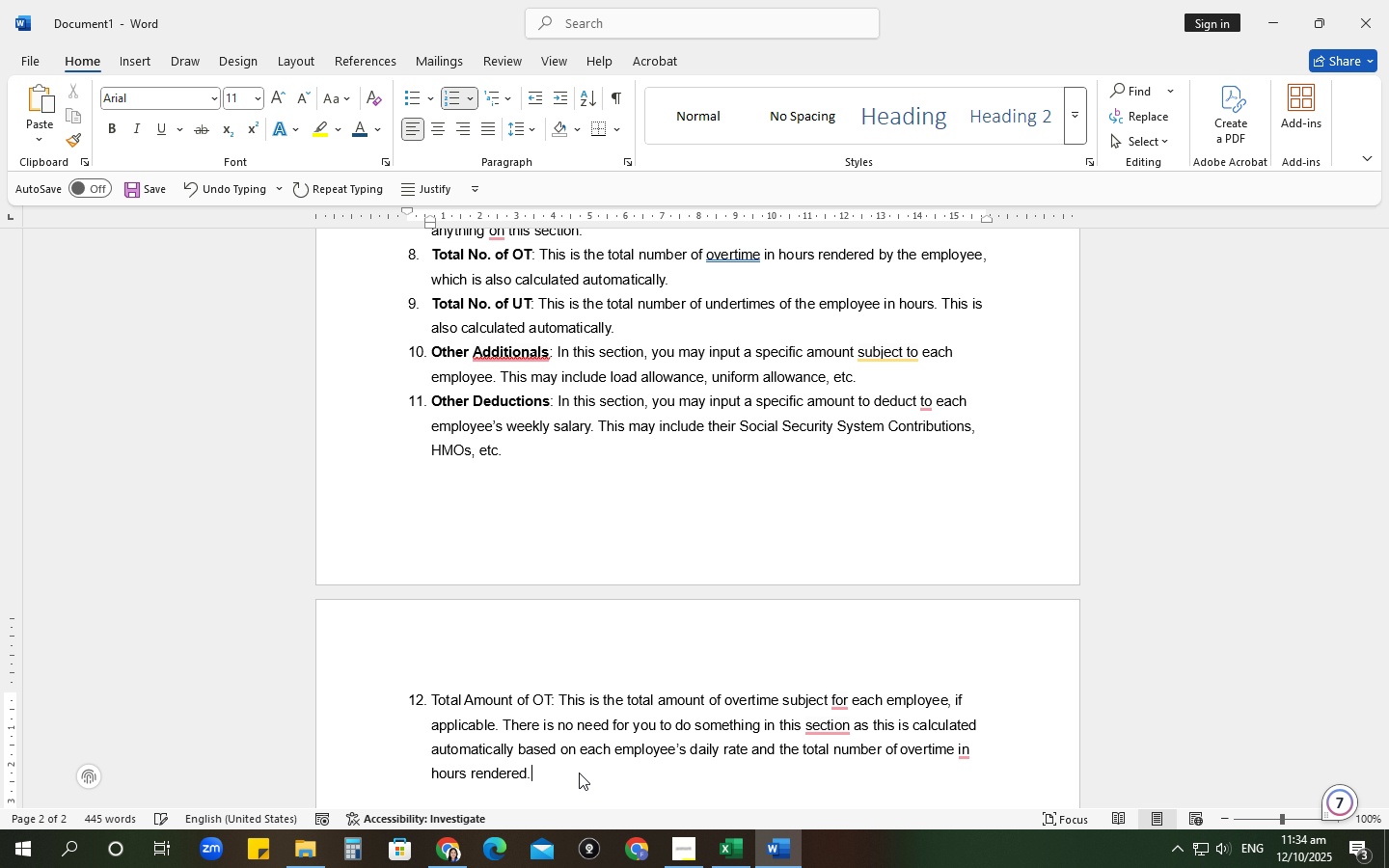 
key(Enter)
 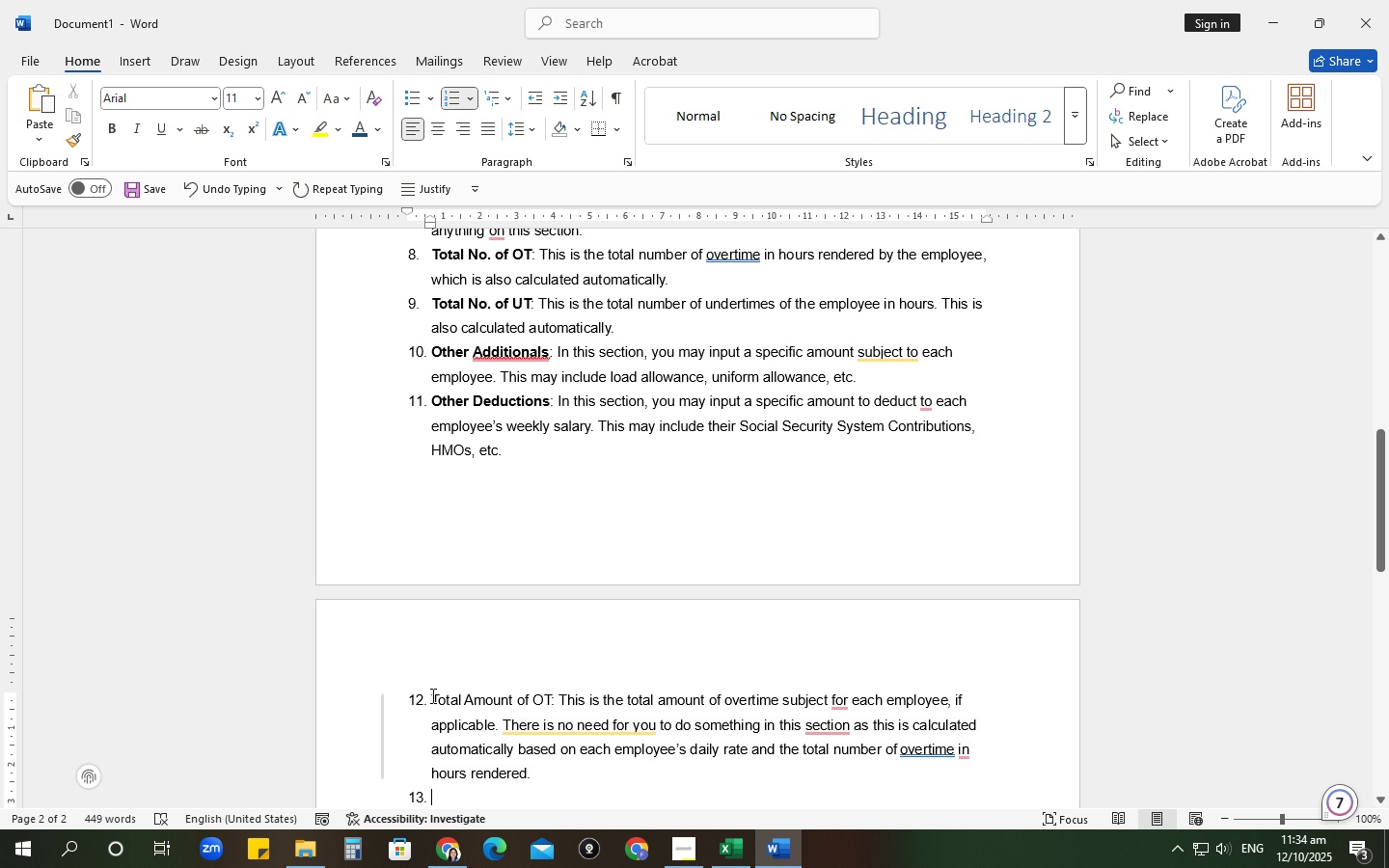 
wait(5.31)
 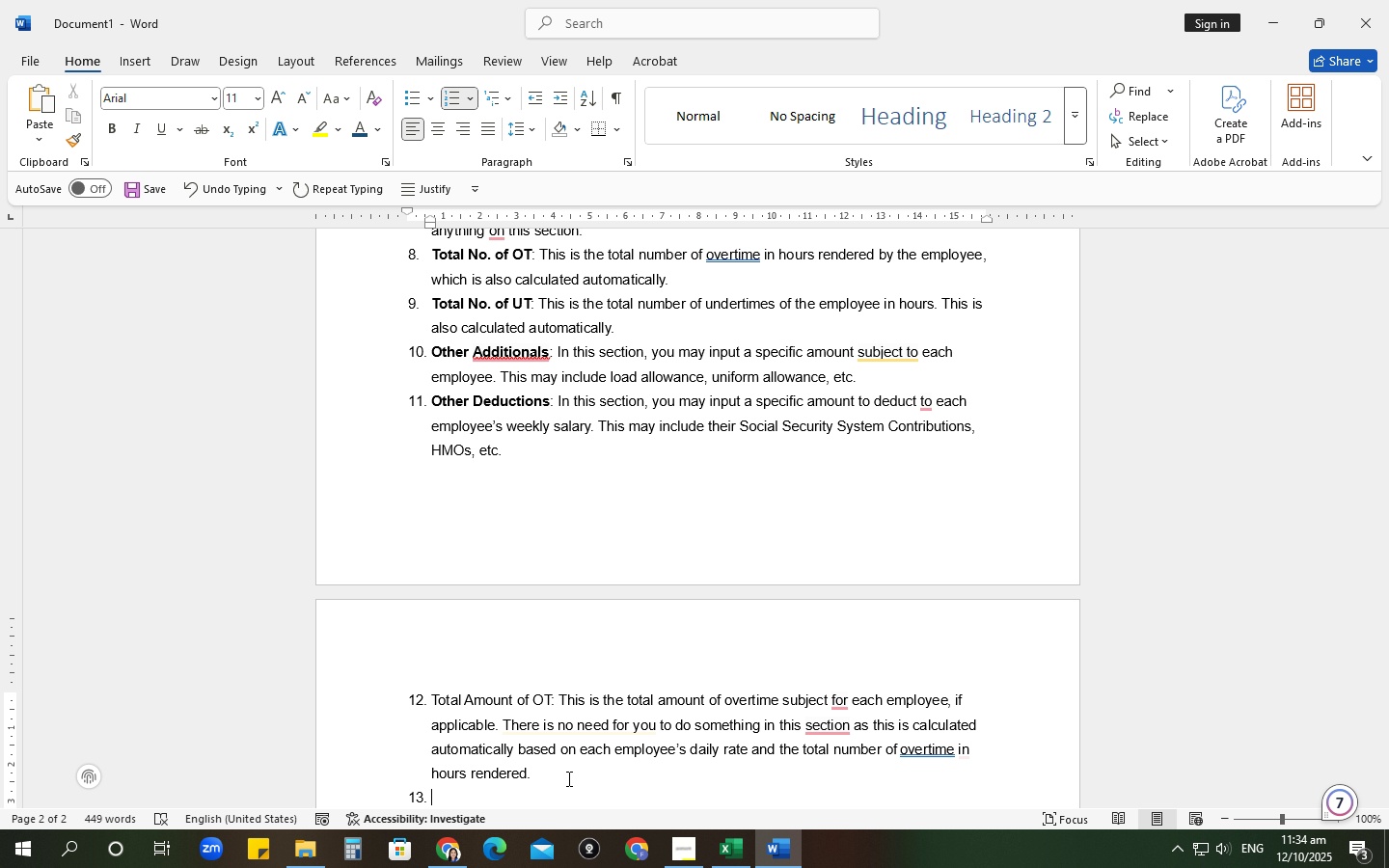 
key(Control+V)
 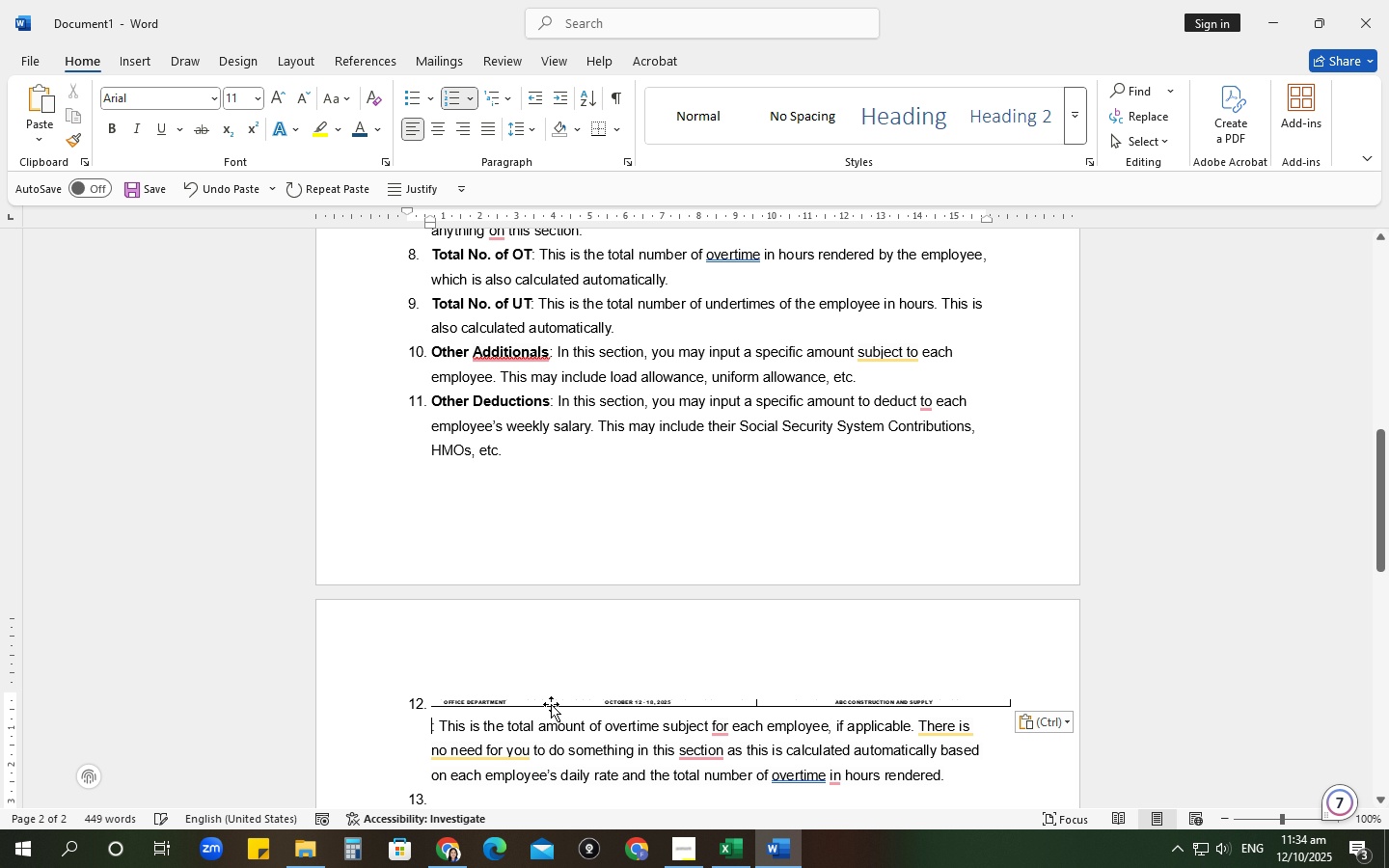 
key(Control+Z)
 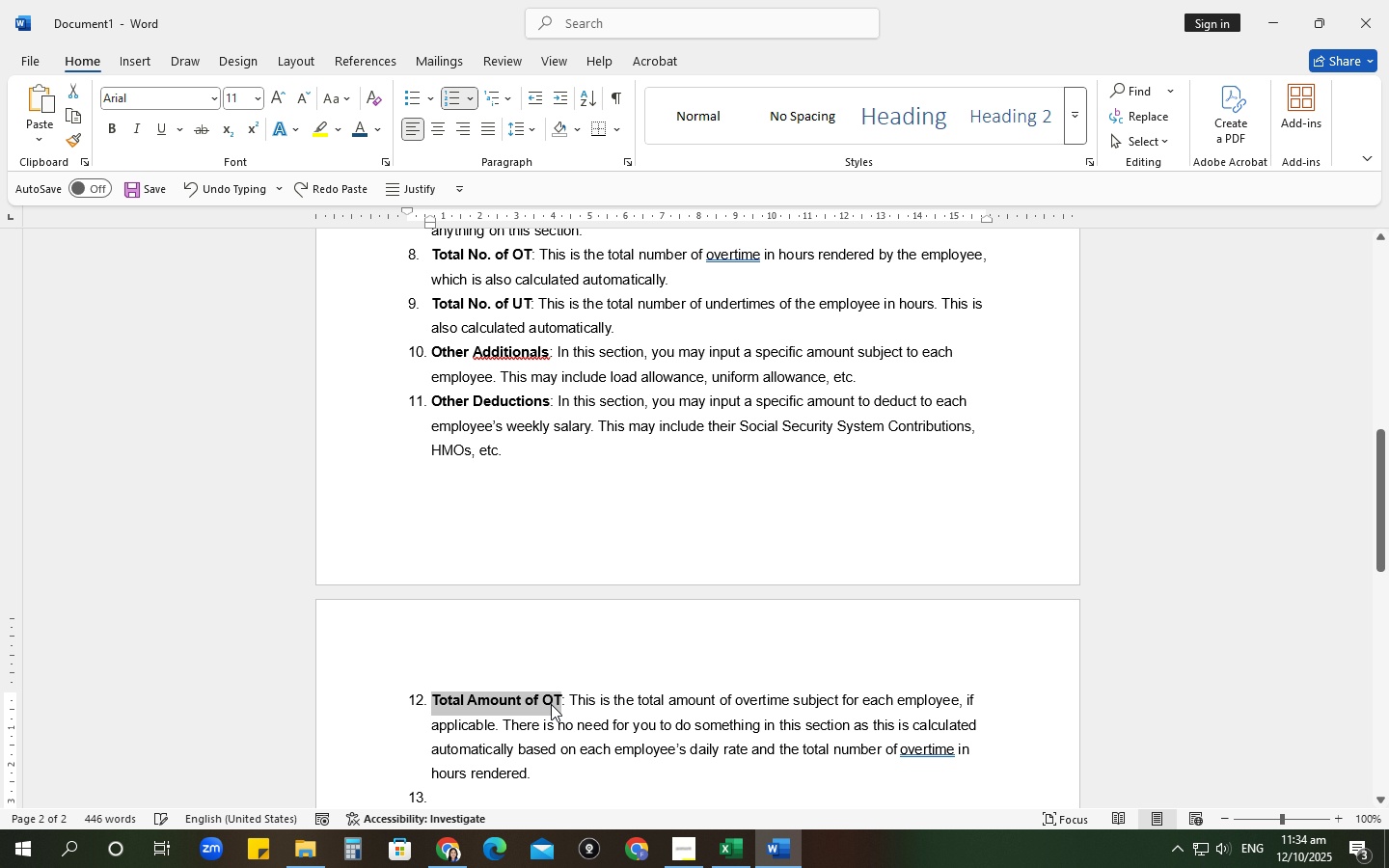 
key(Control+B)
 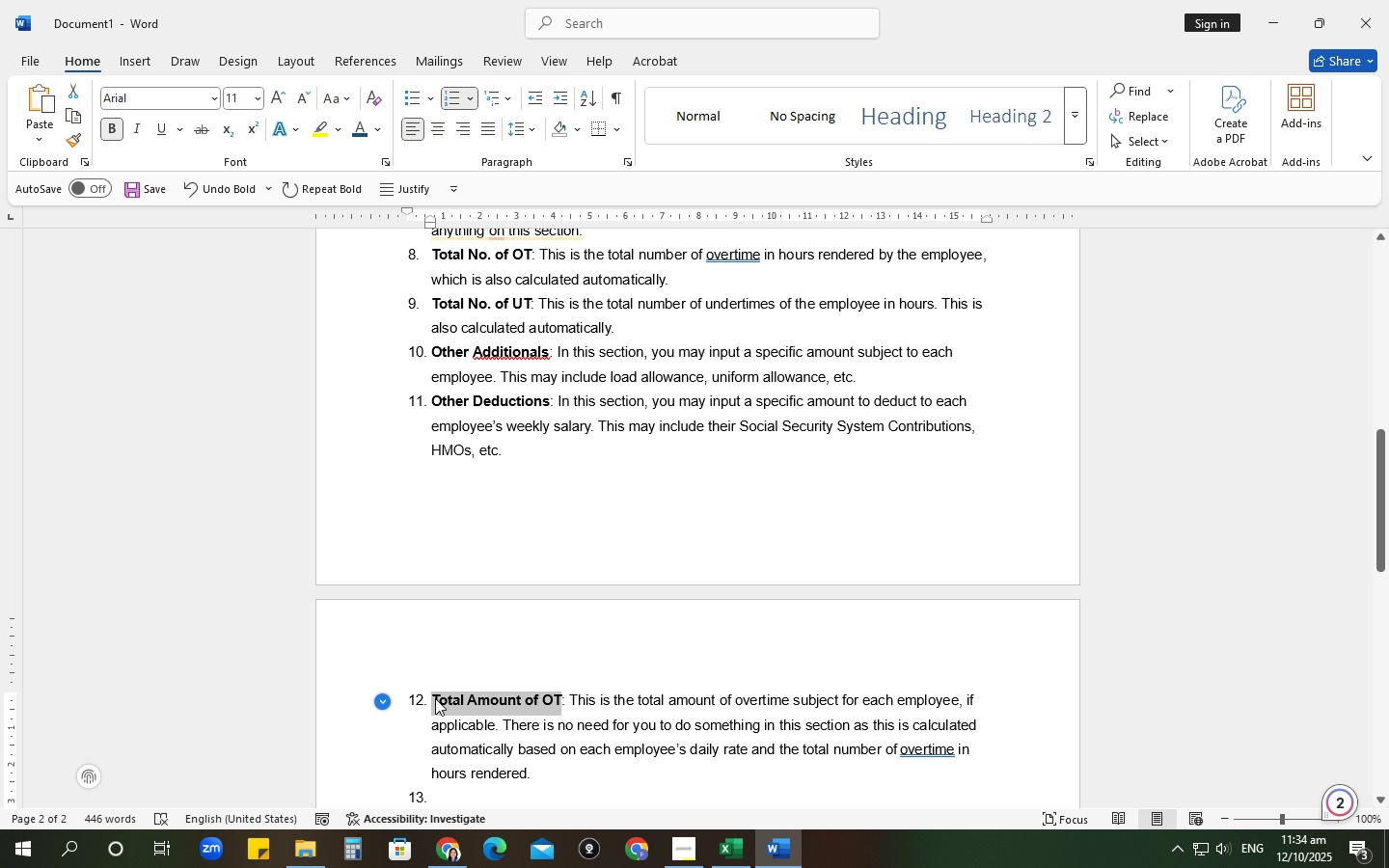 
left_click([435, 698])
 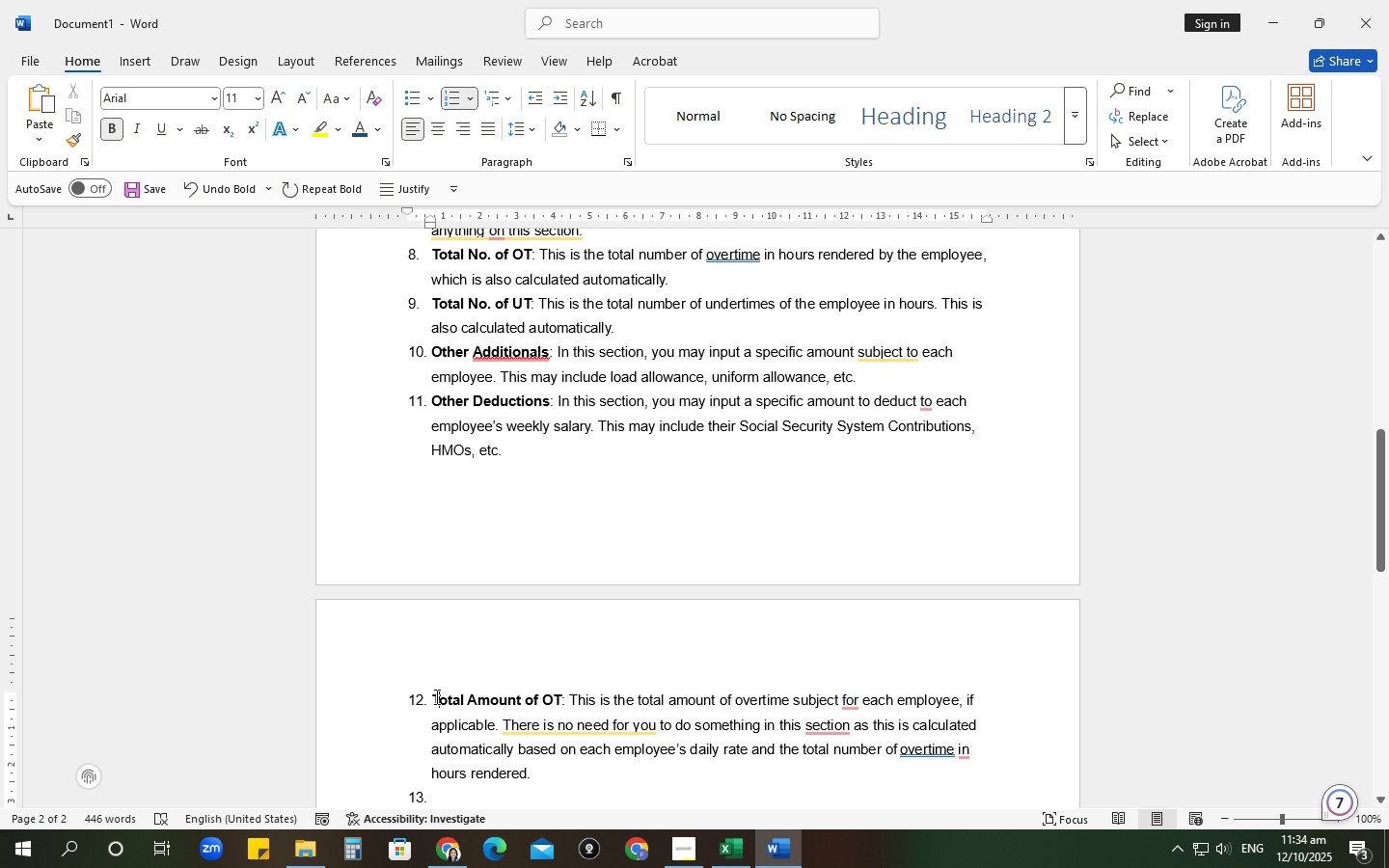 
left_click([435, 696])
 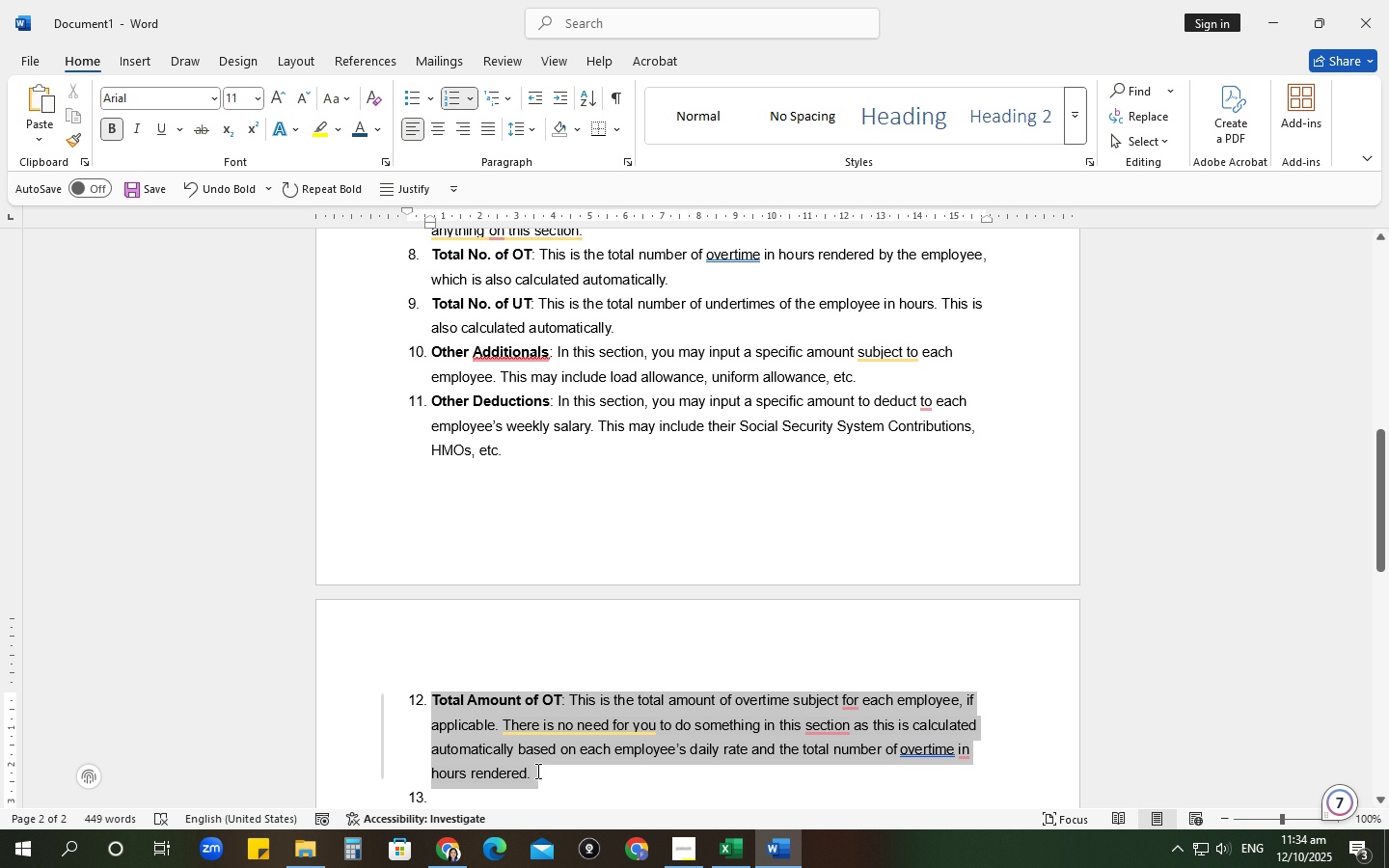 
key(Control+C)
 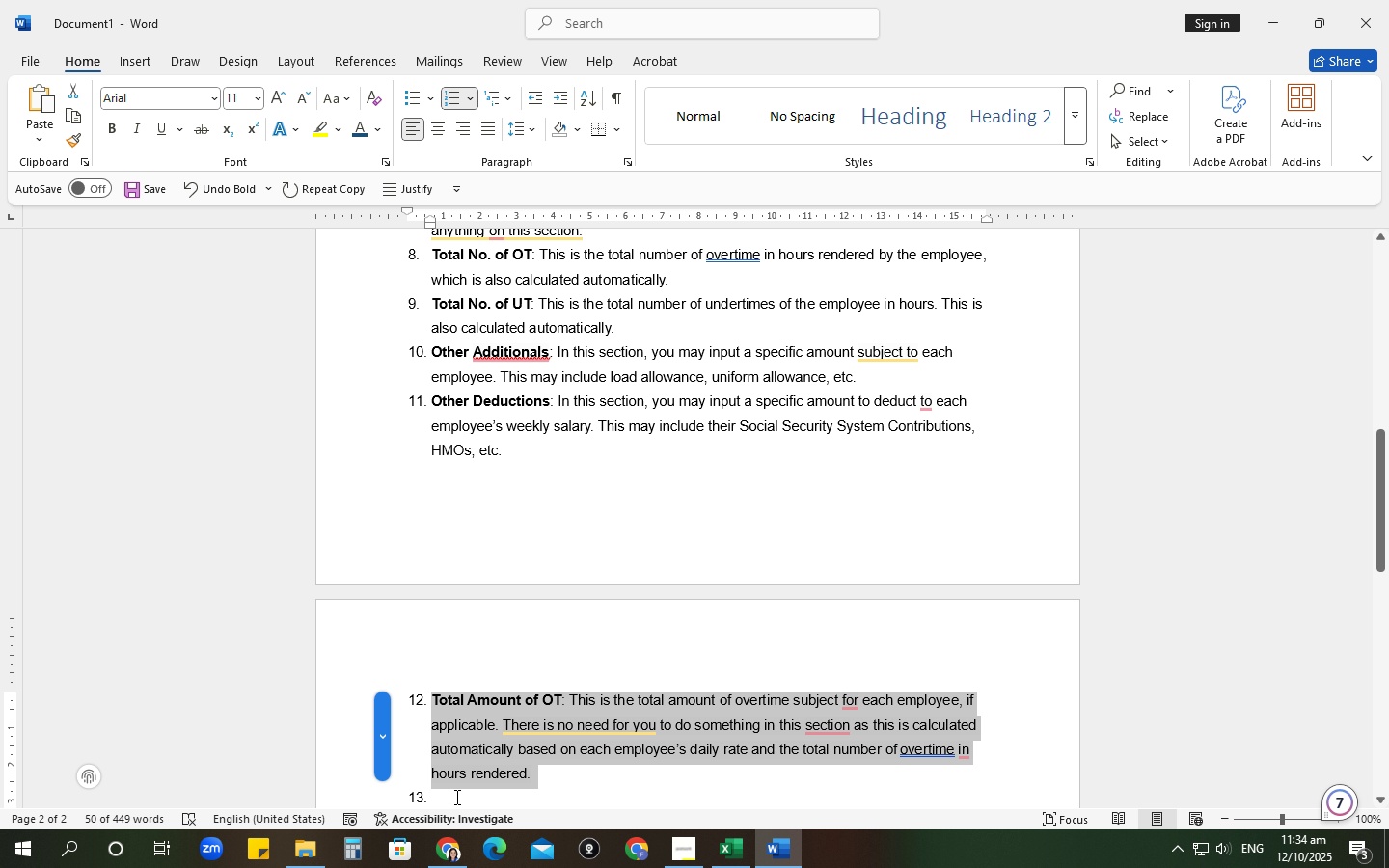 
left_click([455, 797])
 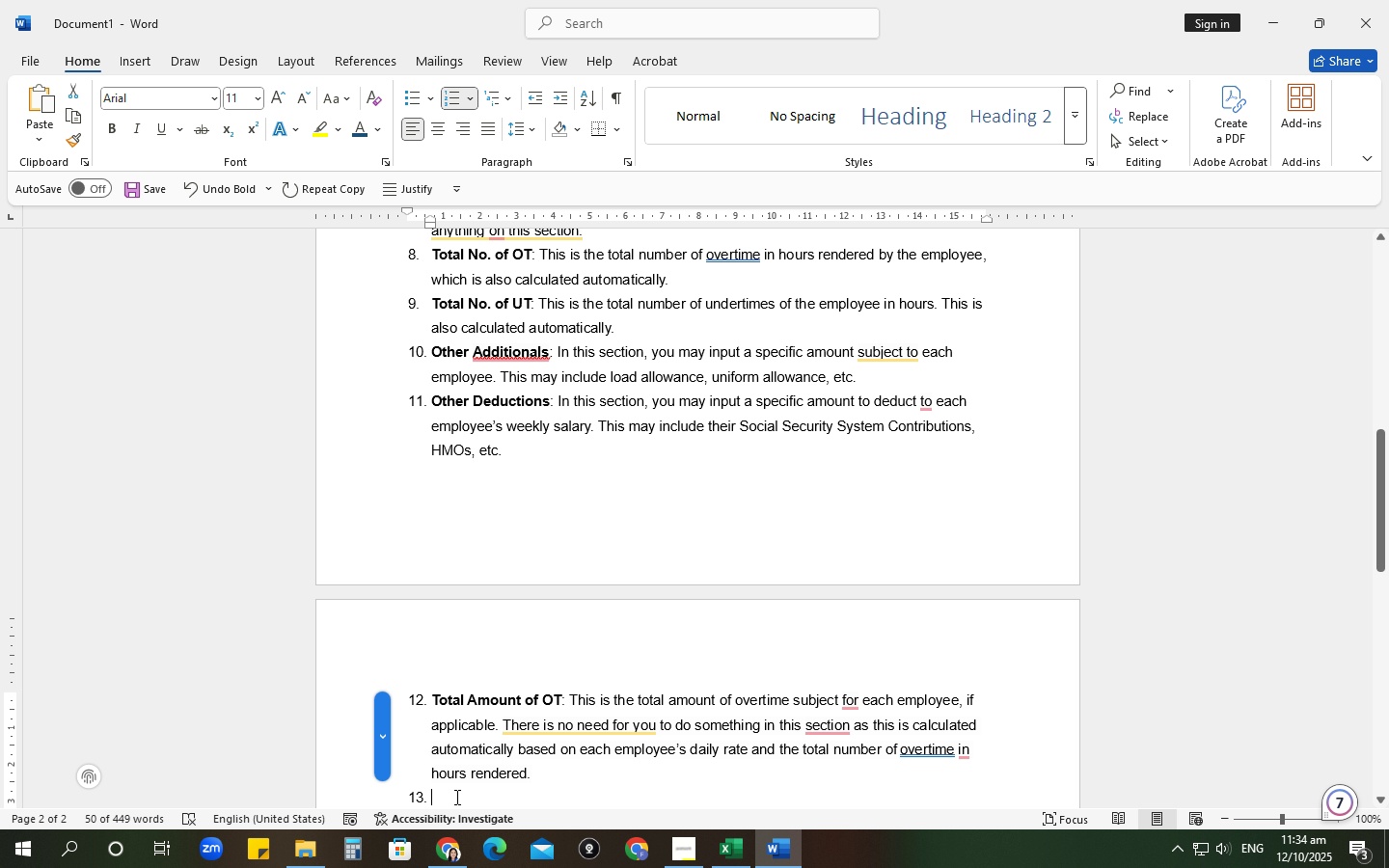 
hold_key(key=ControlLeft, duration=0.37)
 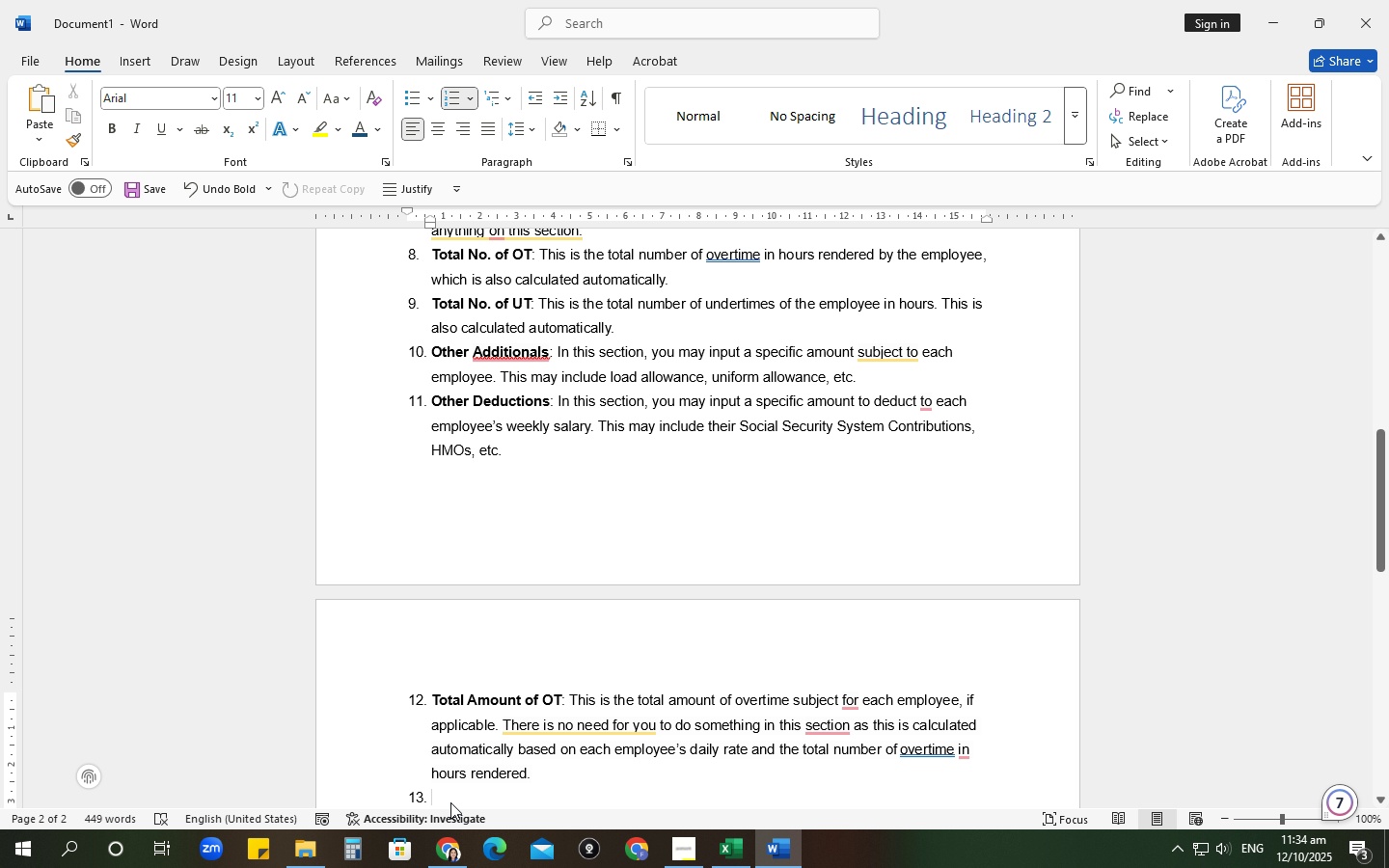 
key(Control+V)
 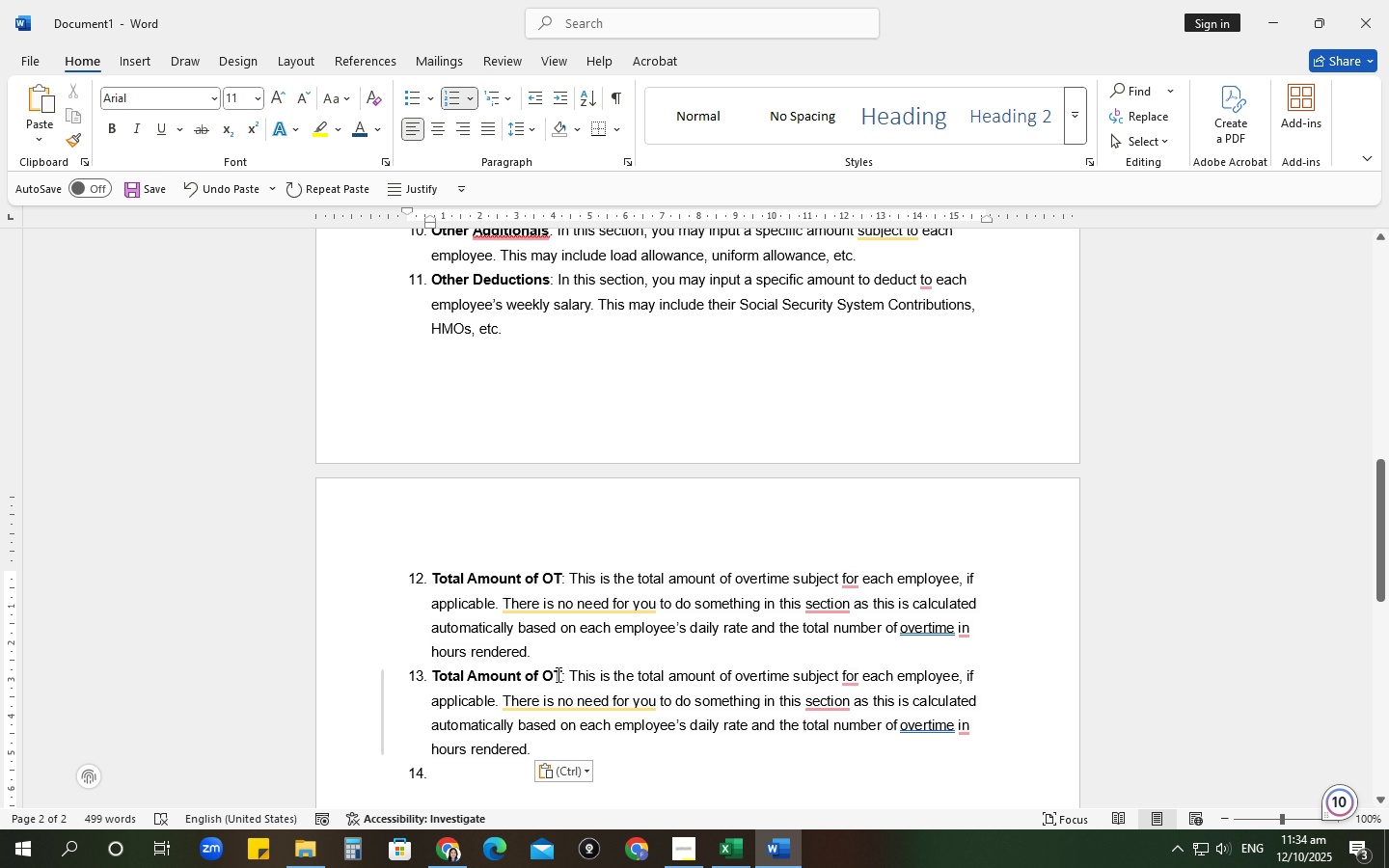 
left_click([558, 674])
 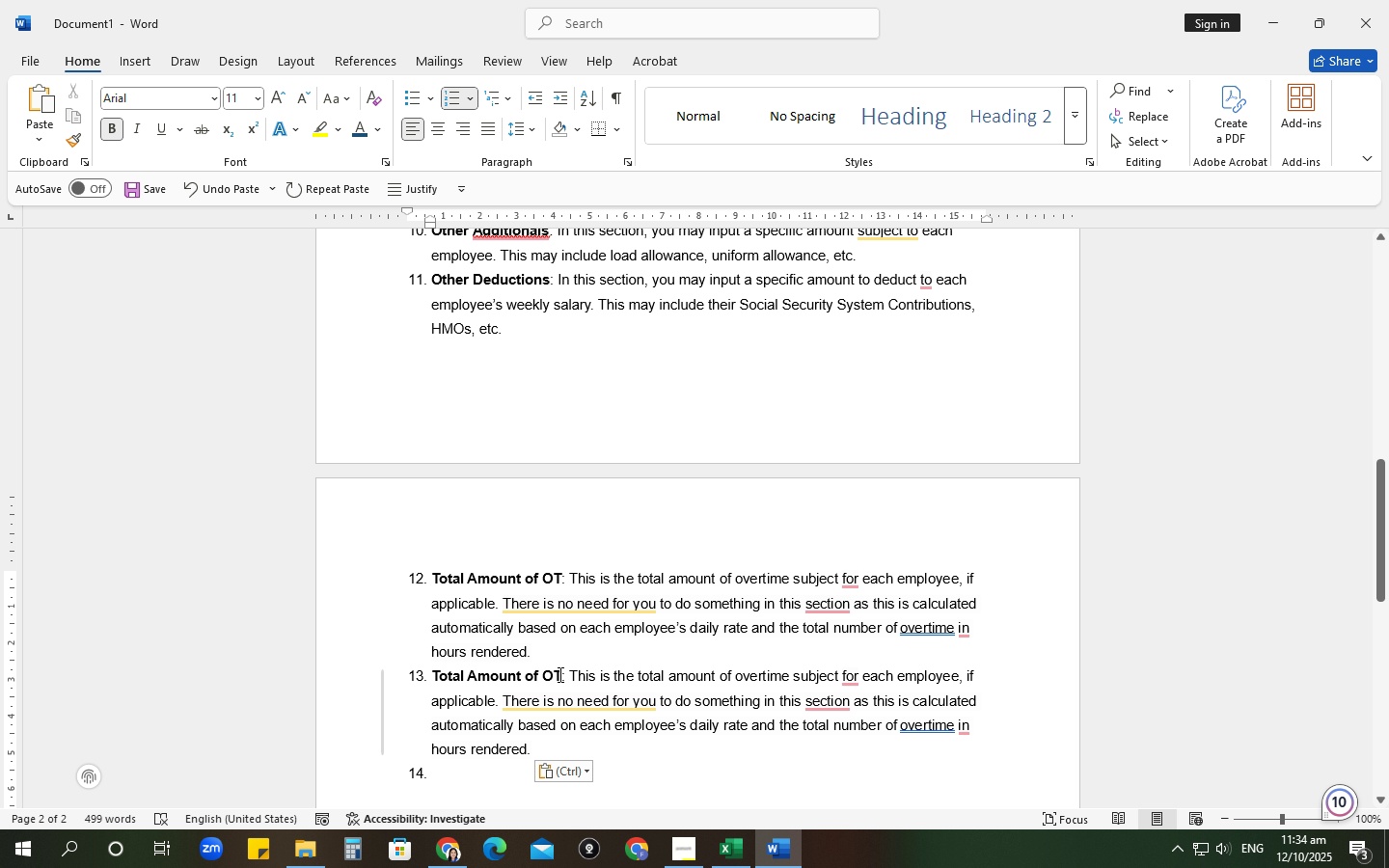 
key(Backspace)
key(Backspace)
type(UT)
 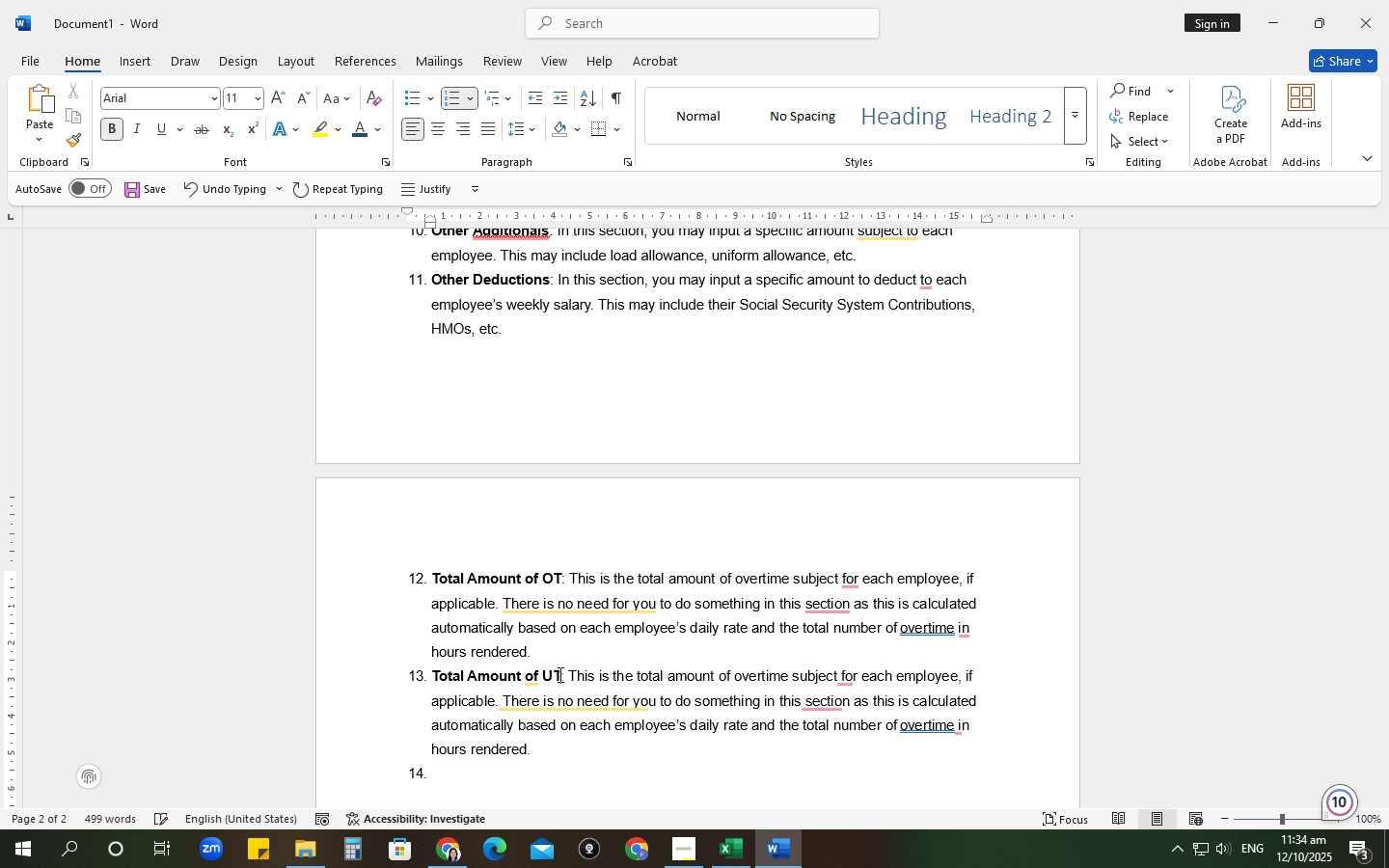 
type(undet)
key(Backspace)
type(rtime)
 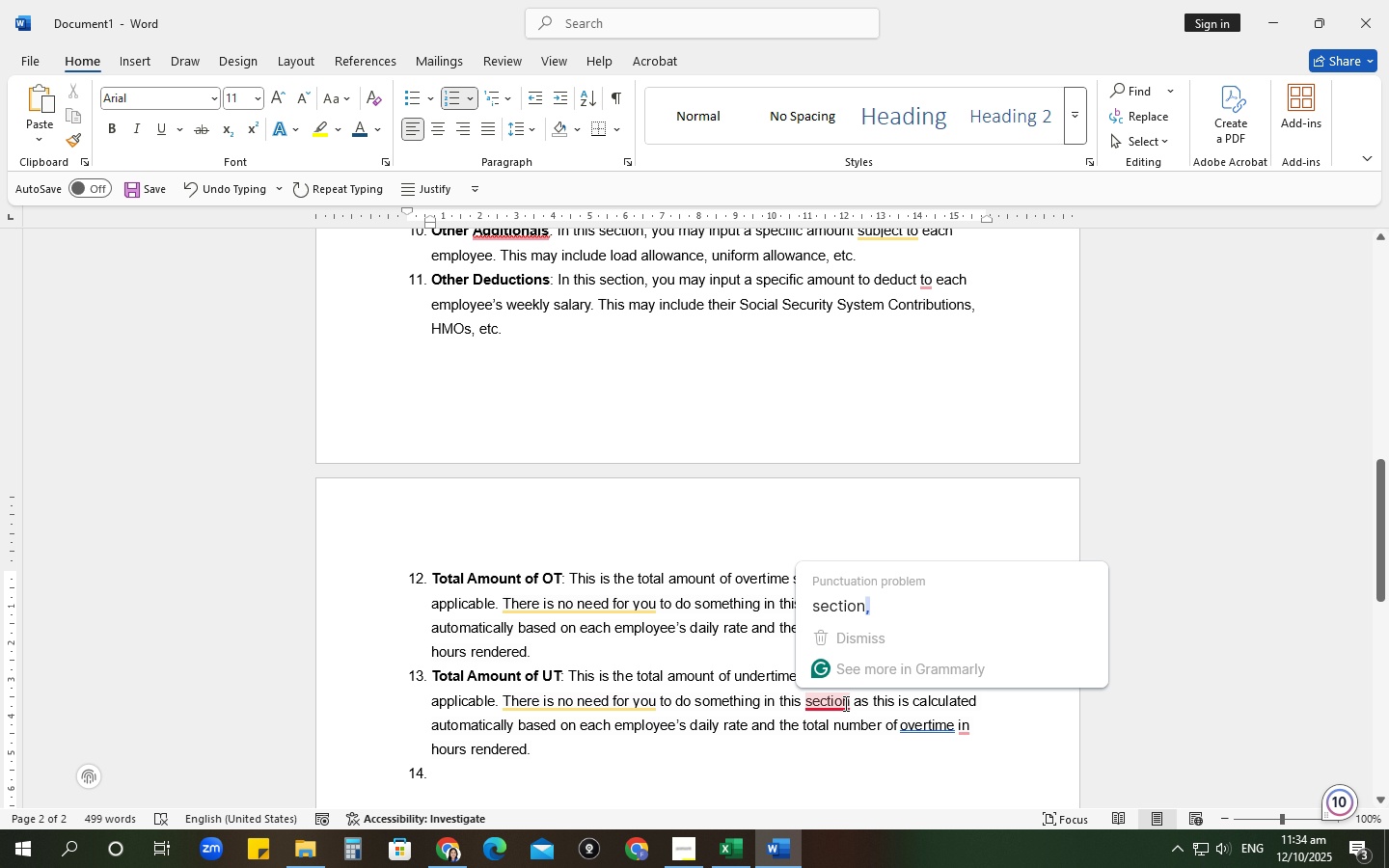 
wait(5.42)
 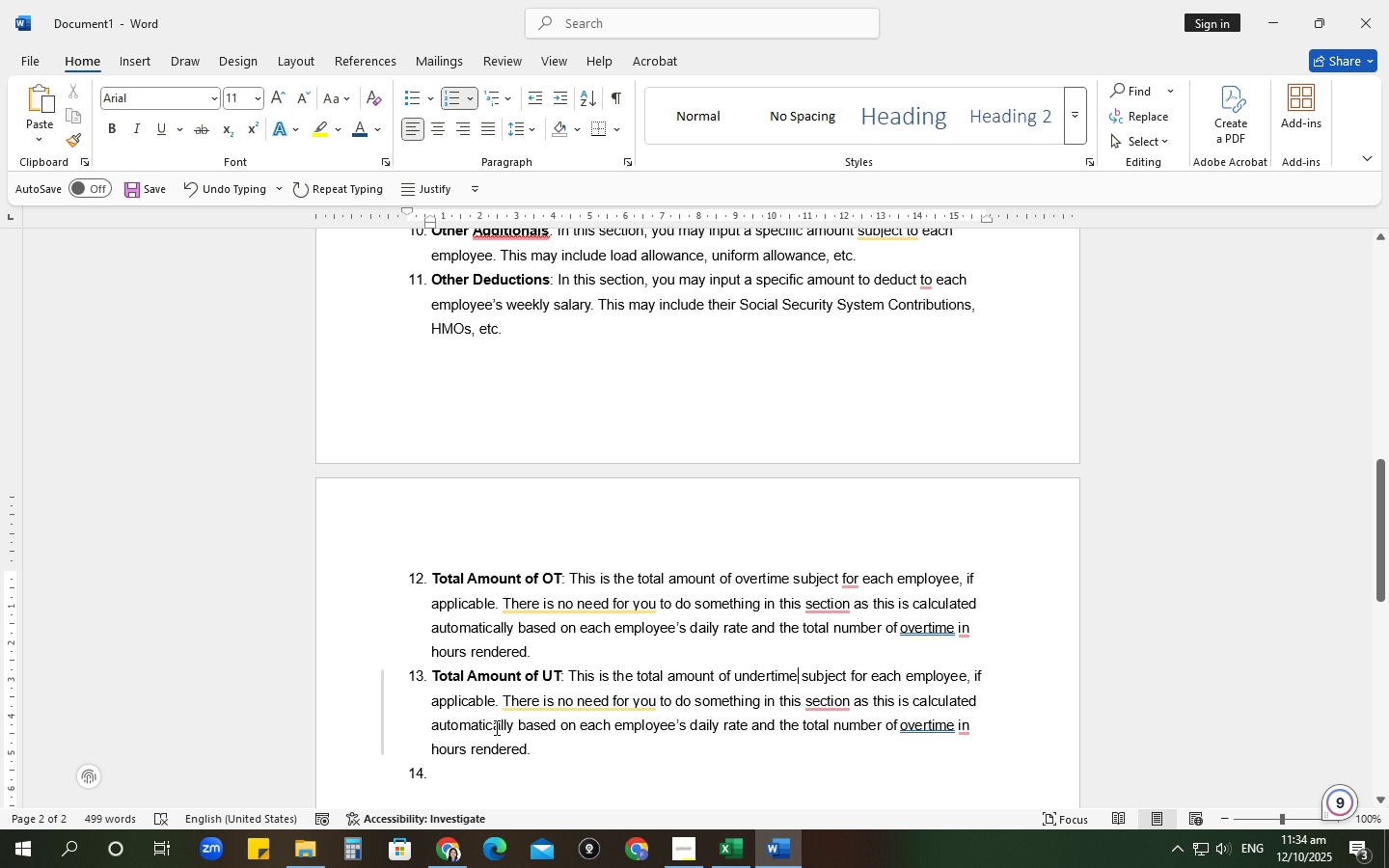 
left_click([851, 704])
 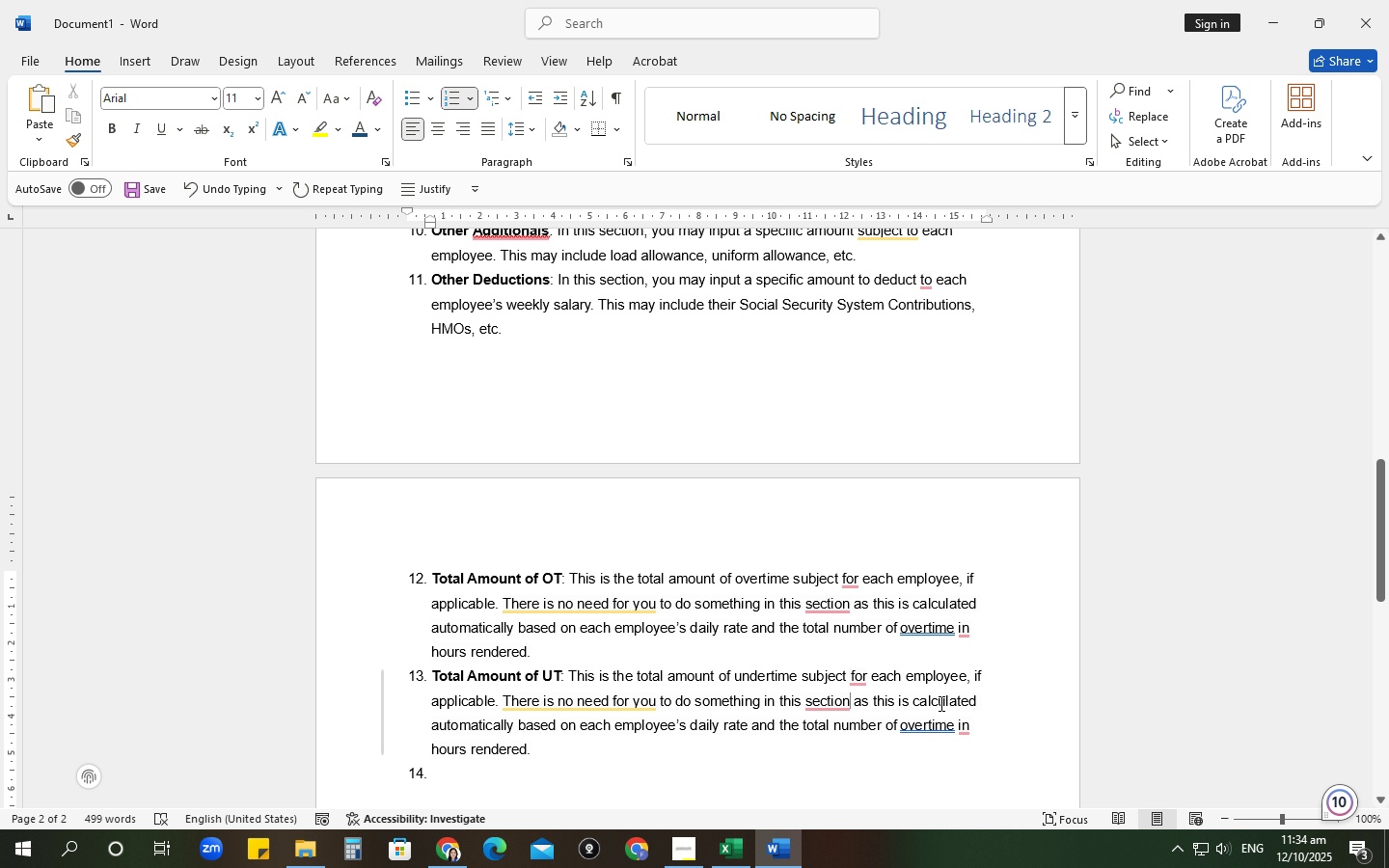 
key(Comma)
 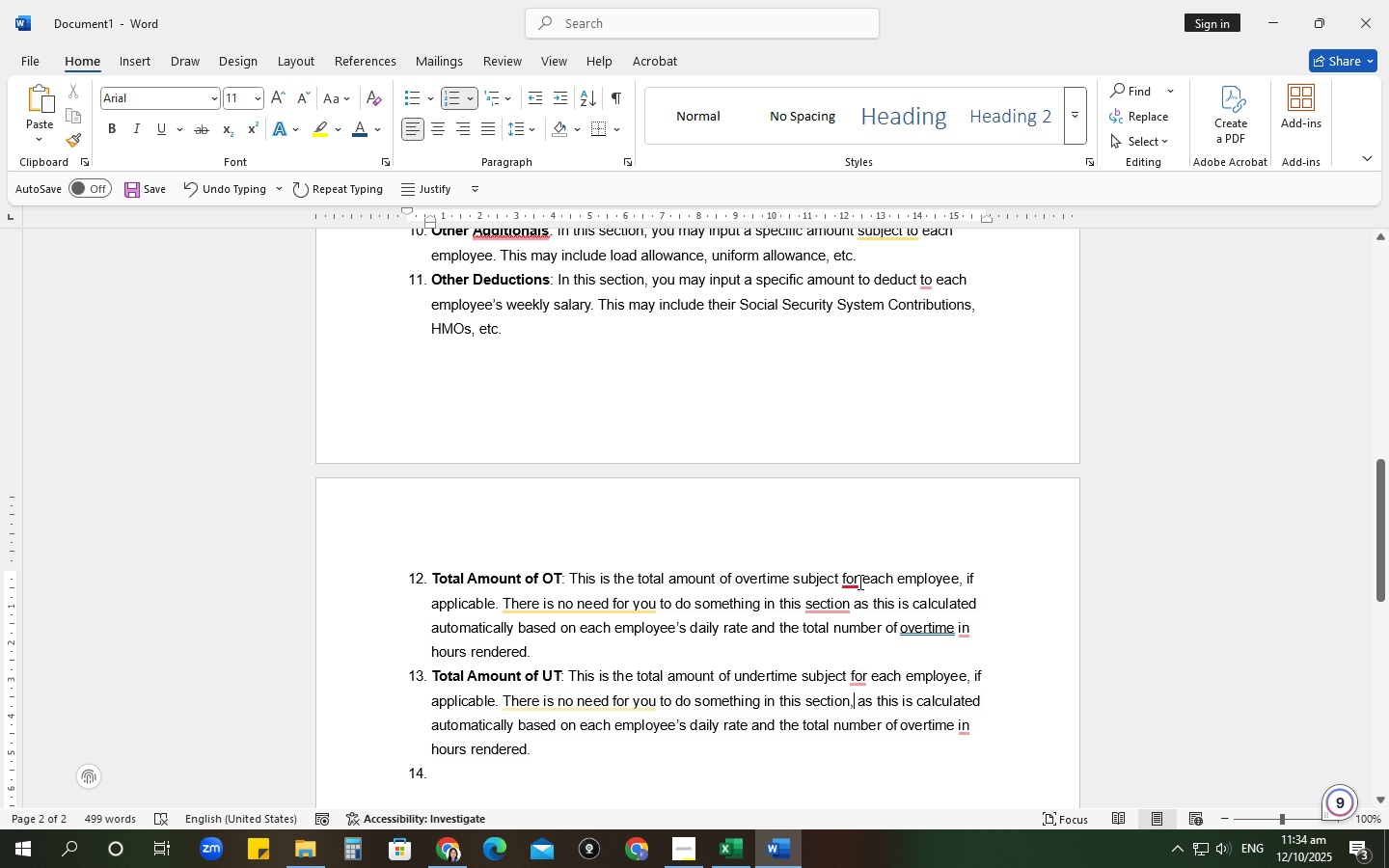 
left_click([858, 582])
 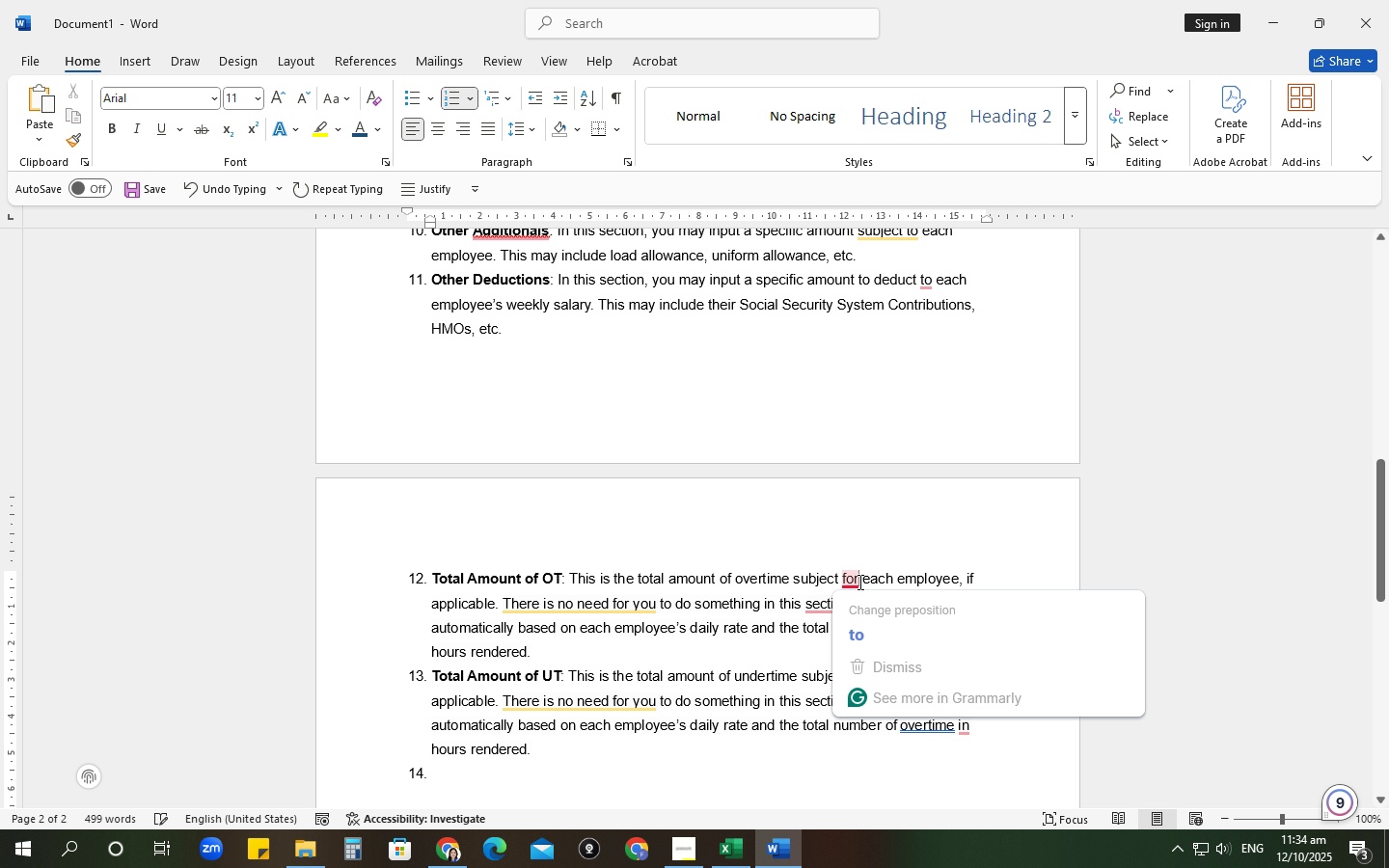 
key(Backspace)
key(Backspace)
key(Backspace)
type(to)
 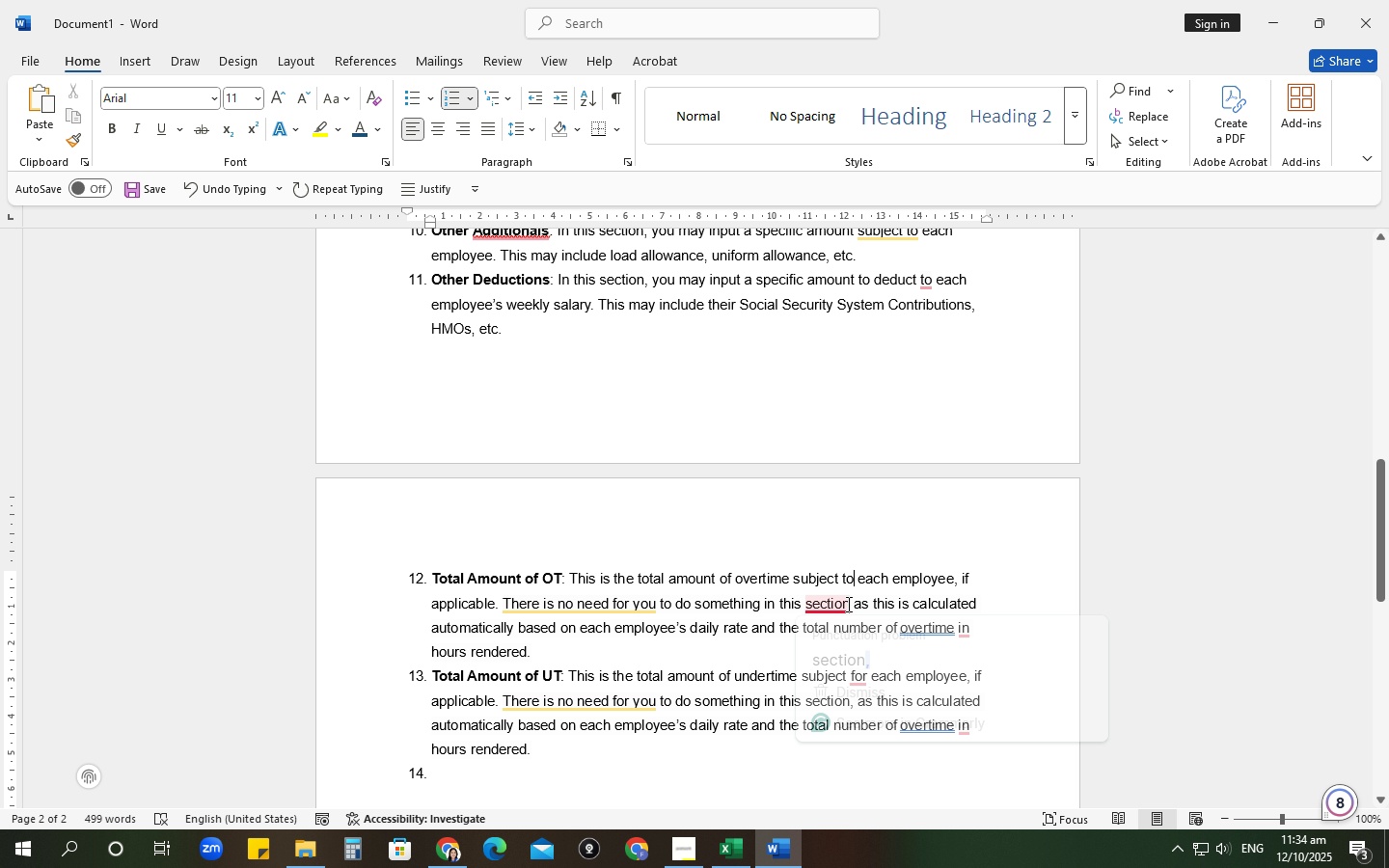 
left_click([847, 604])
 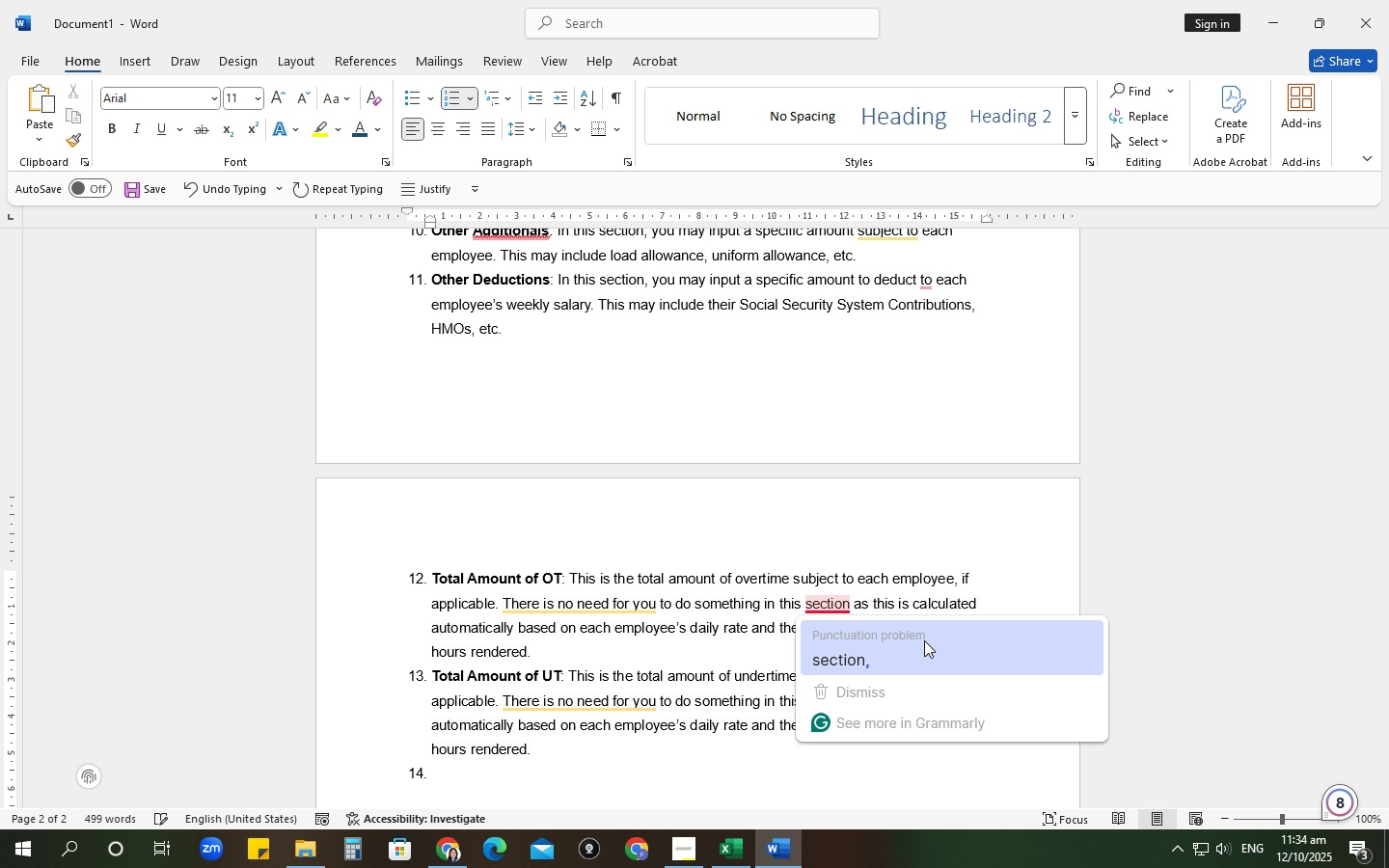 
key(Comma)
 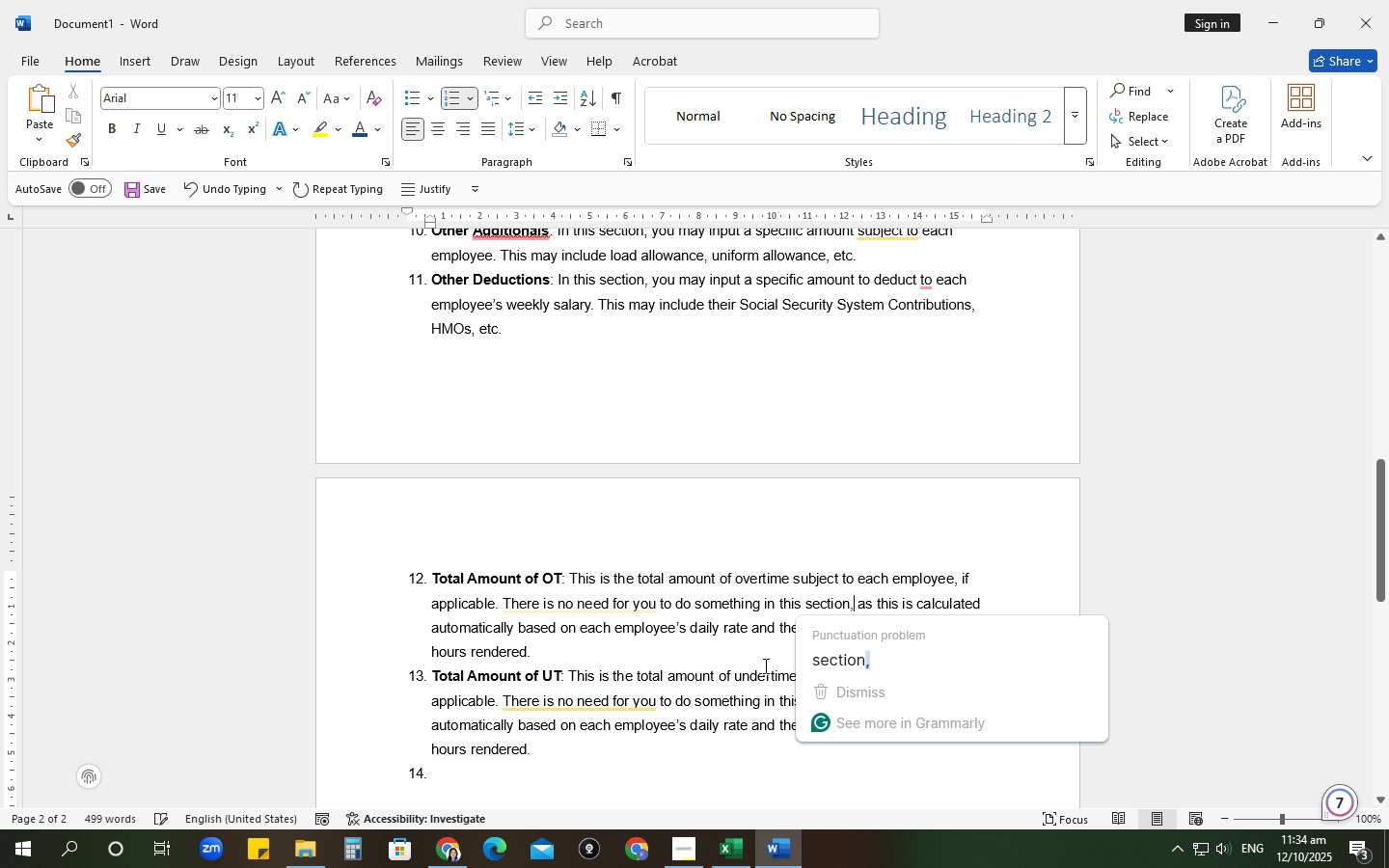 
left_click([764, 665])
 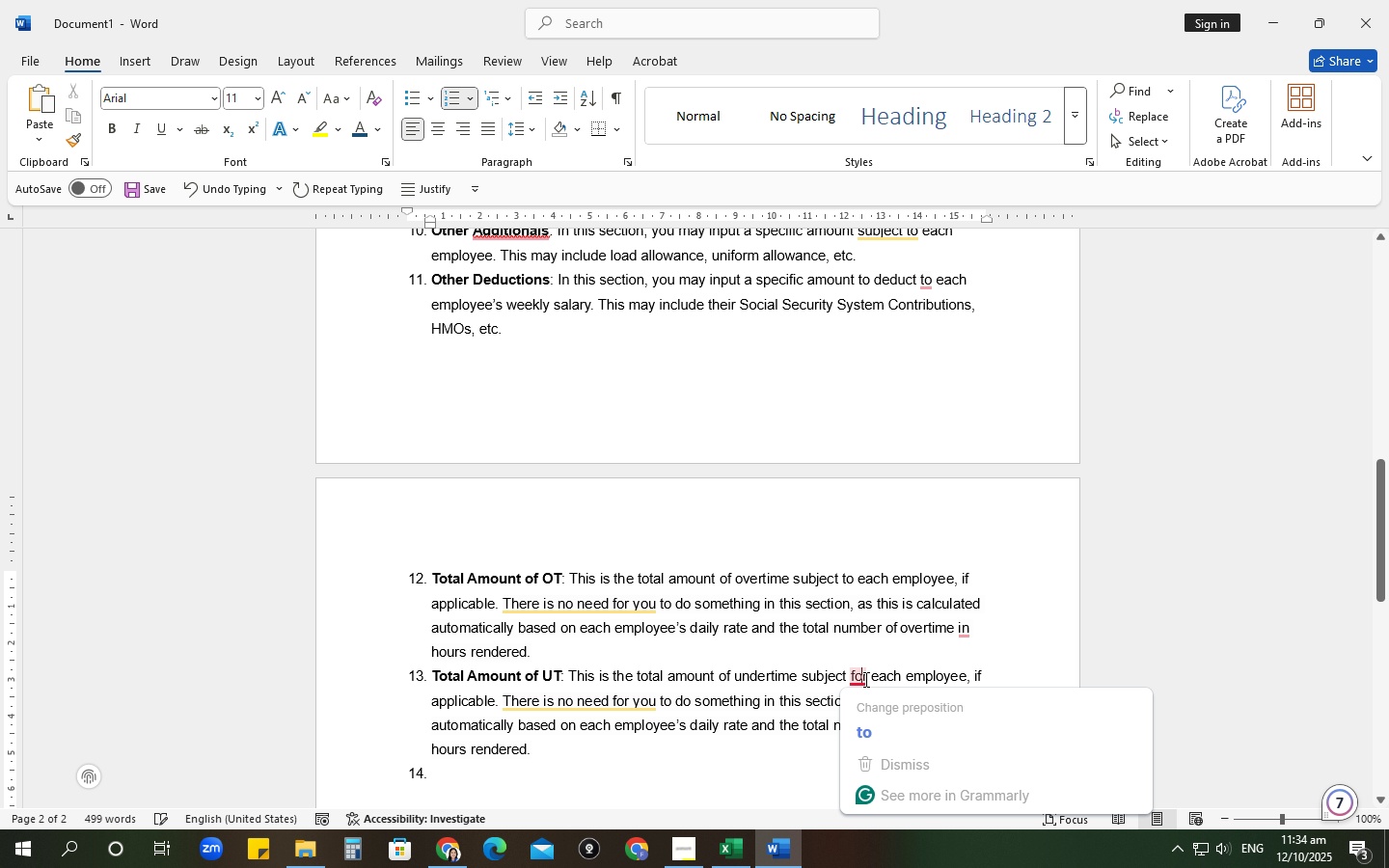 
left_click([866, 679])
 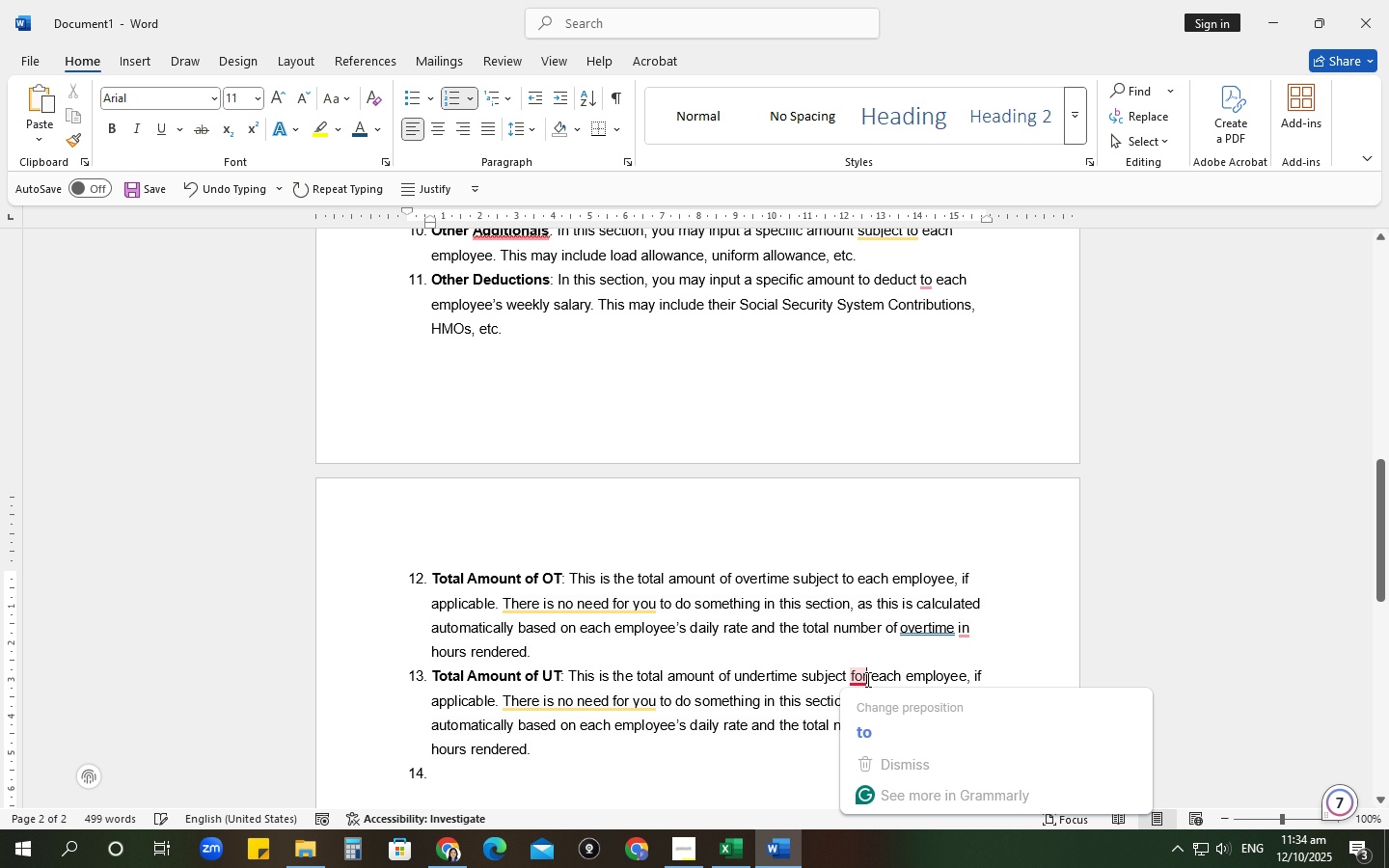 
key(Backspace)
key(Backspace)
key(Backspace)
type(to)
 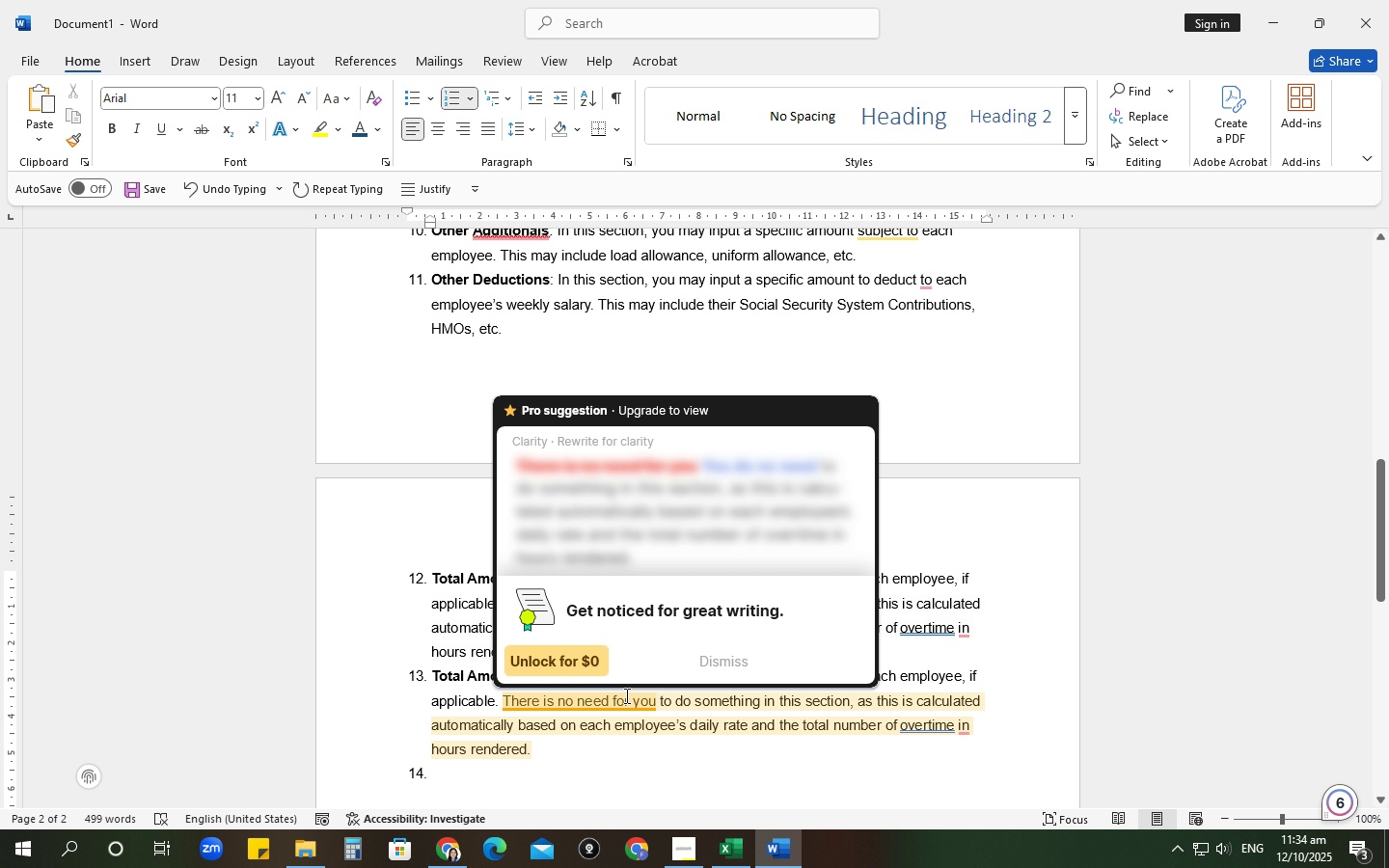 
left_click([865, 774])
 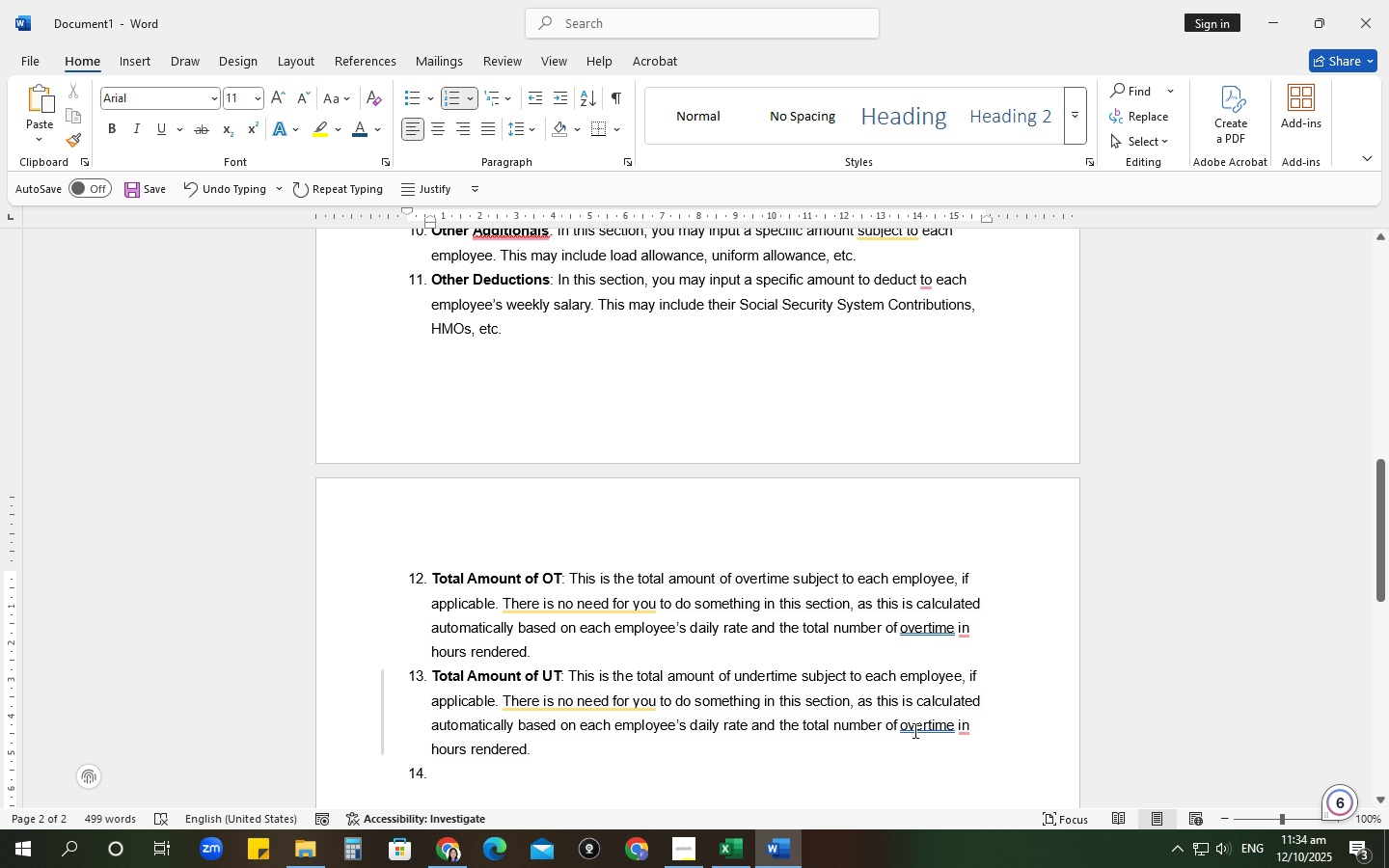 
wait(5.2)
 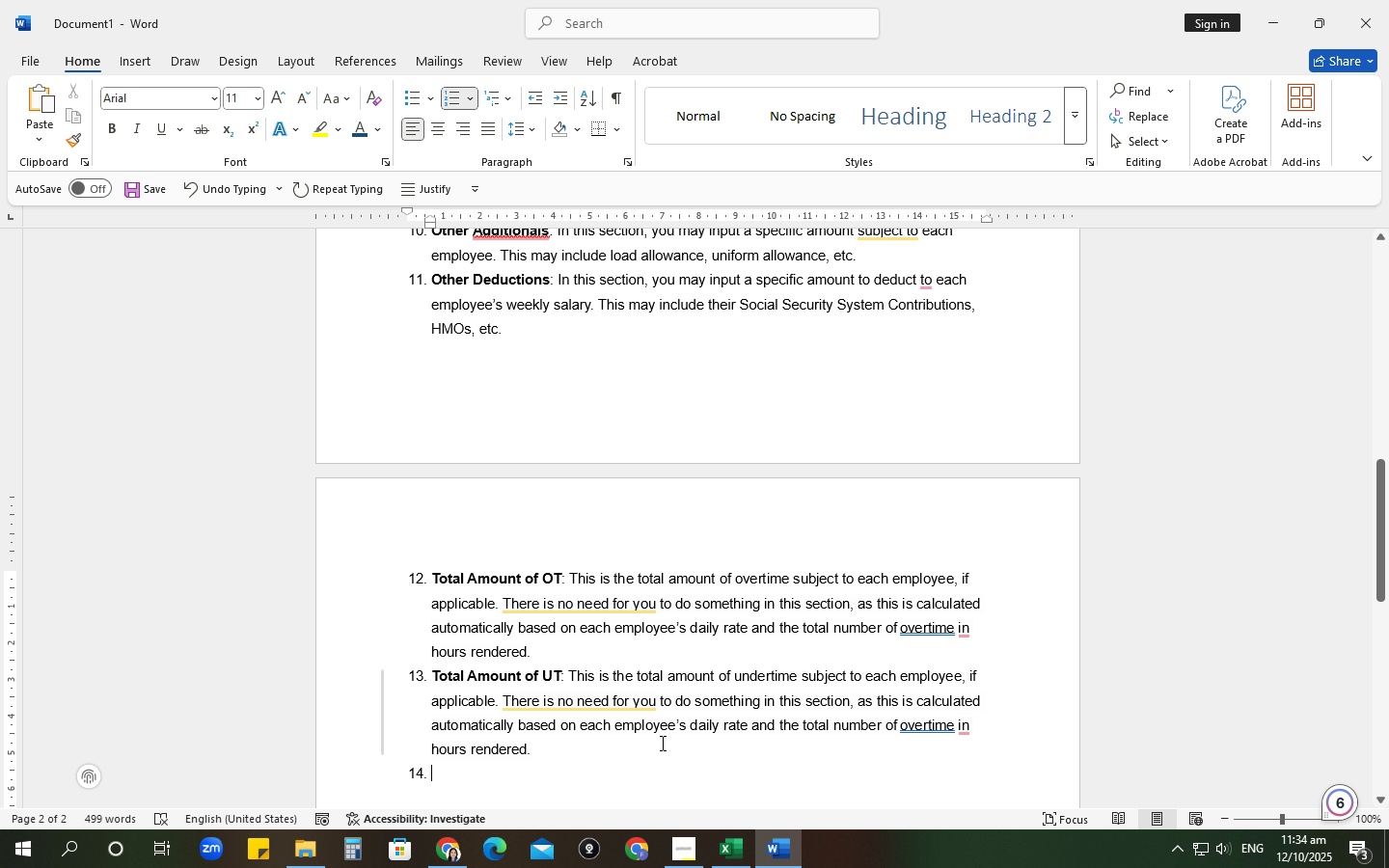 
left_click([925, 725])
 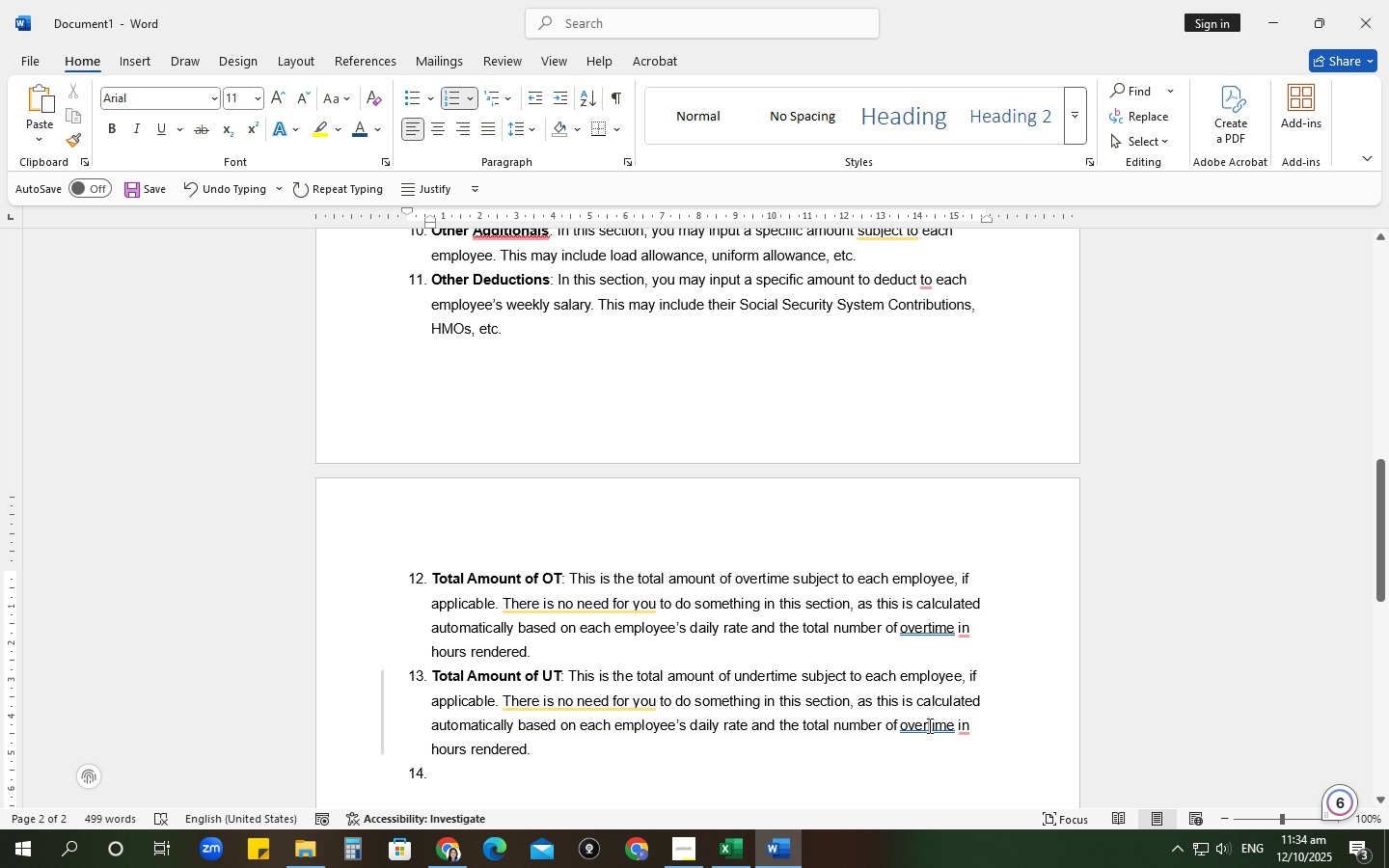 
left_click([928, 725])
 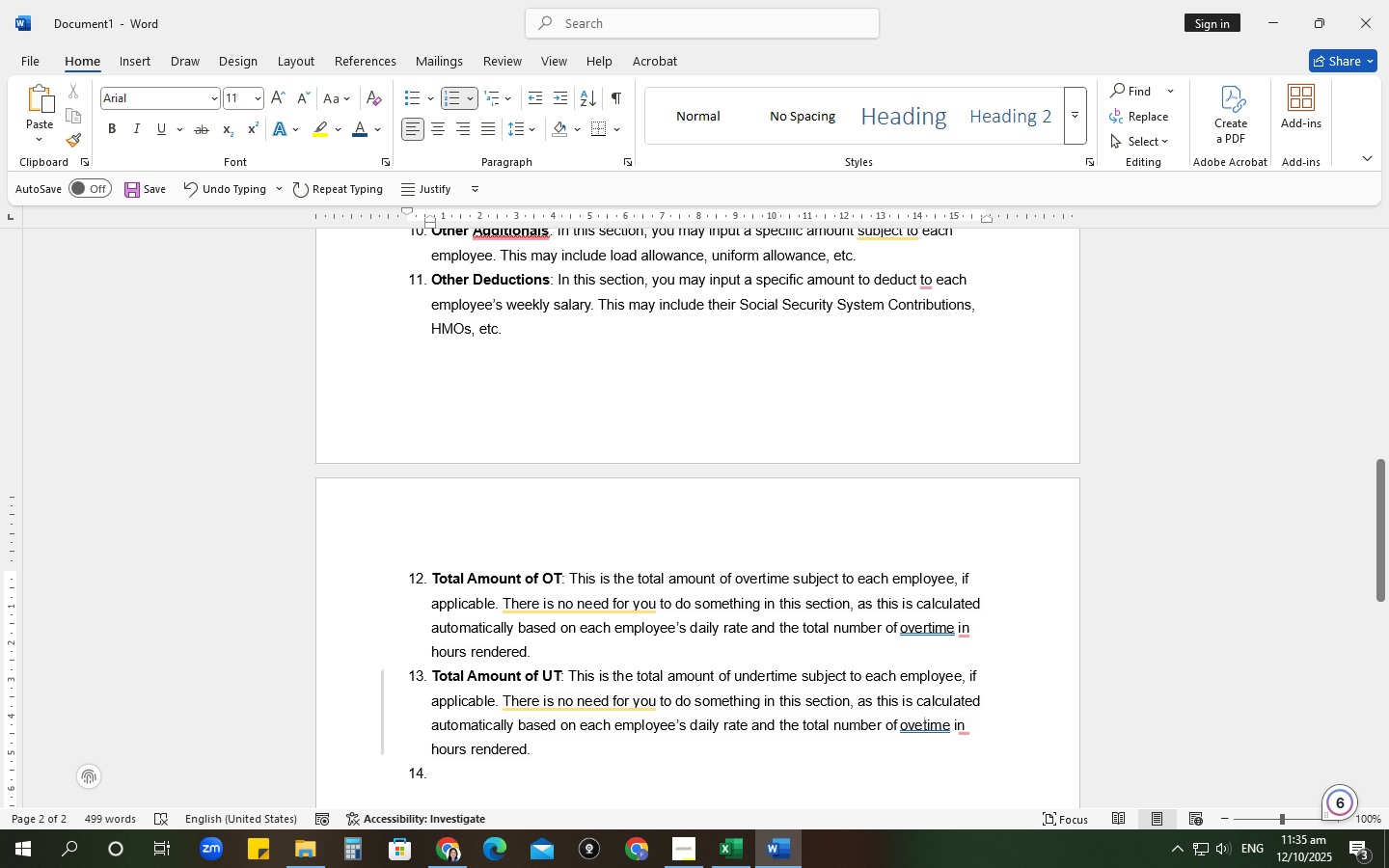 
key(Backspace)
key(Backspace)
key(Backspace)
key(Backspace)
key(Backspace)
type( under)
 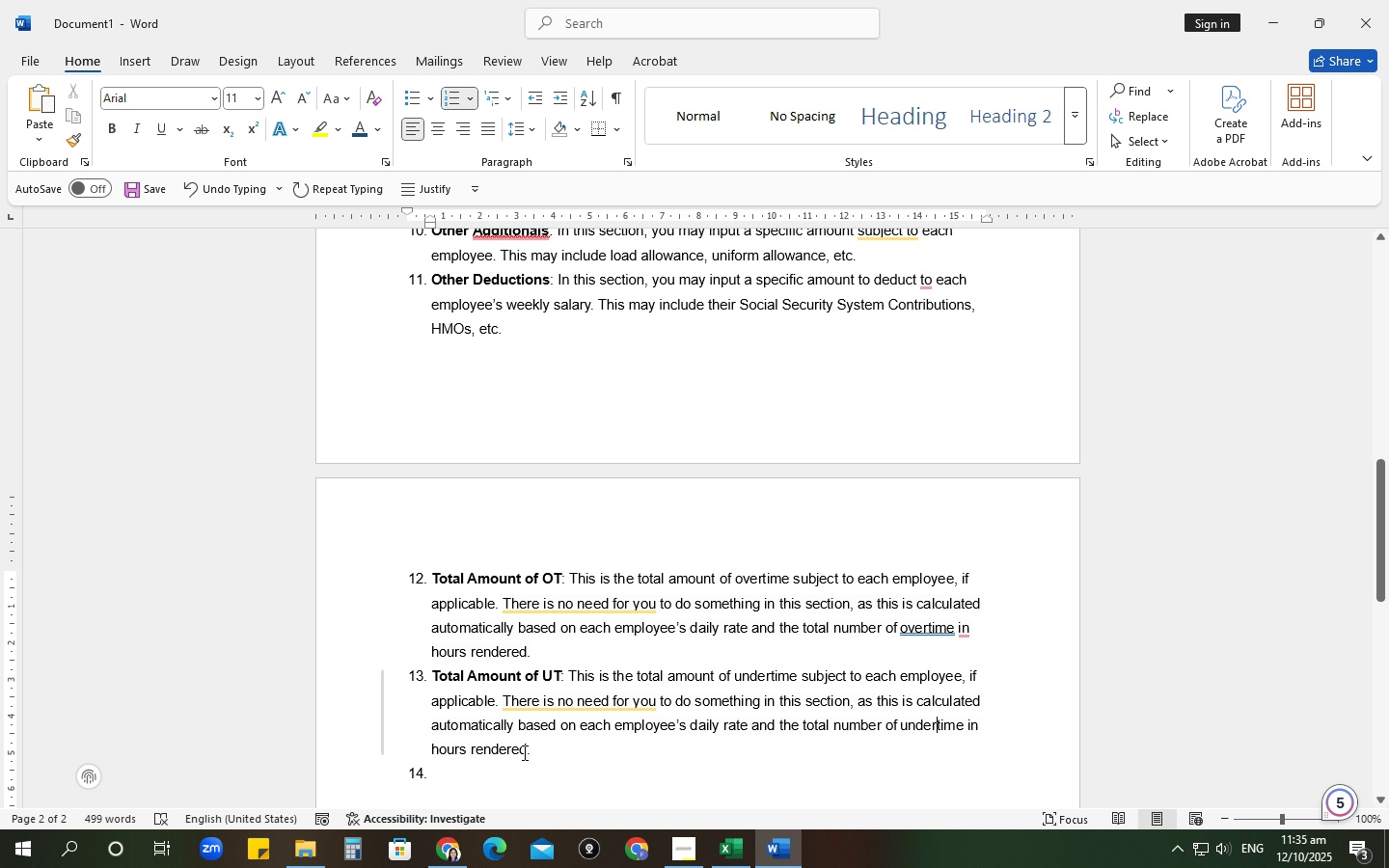 
left_click([529, 753])
 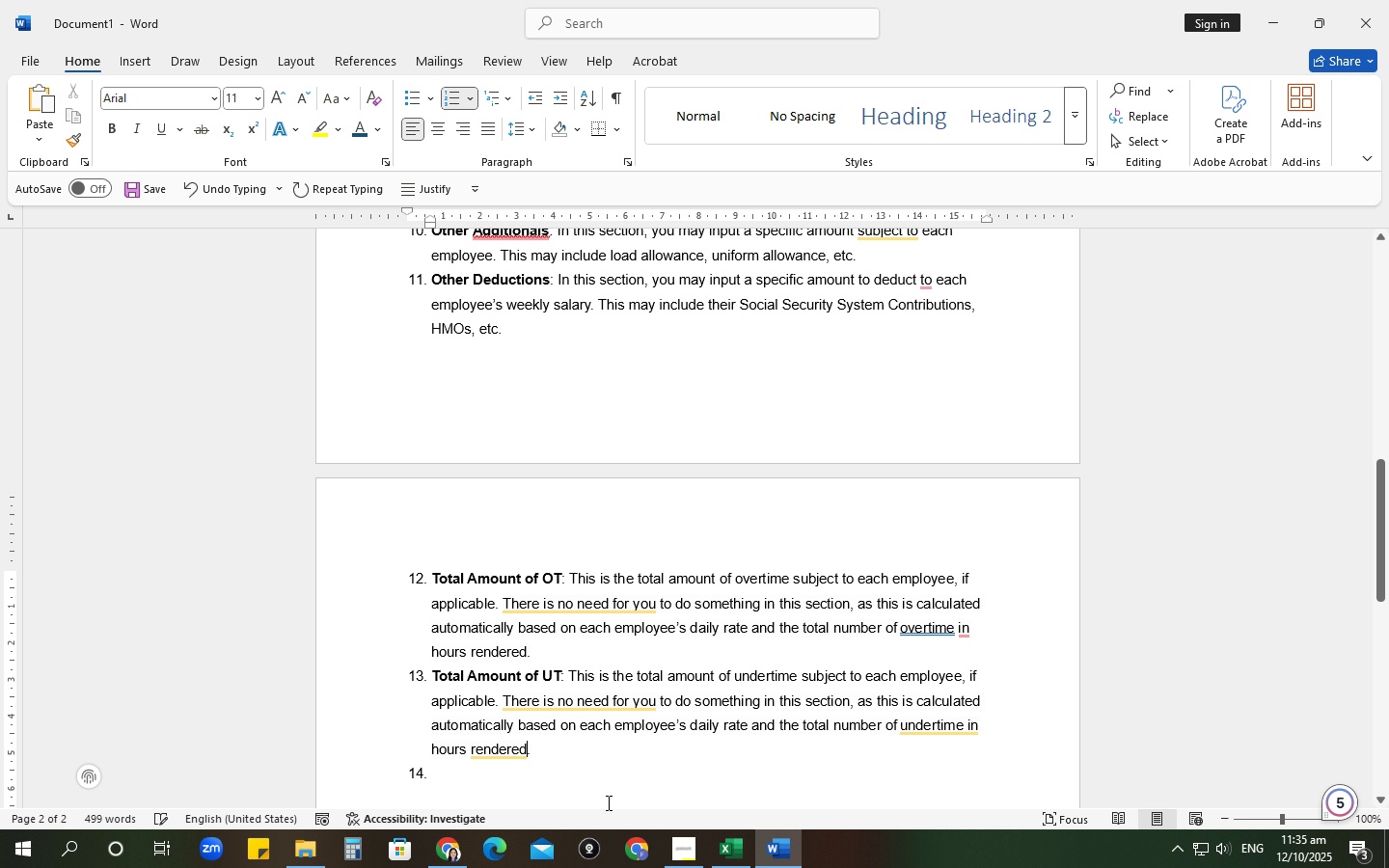 
key(Backspace)
 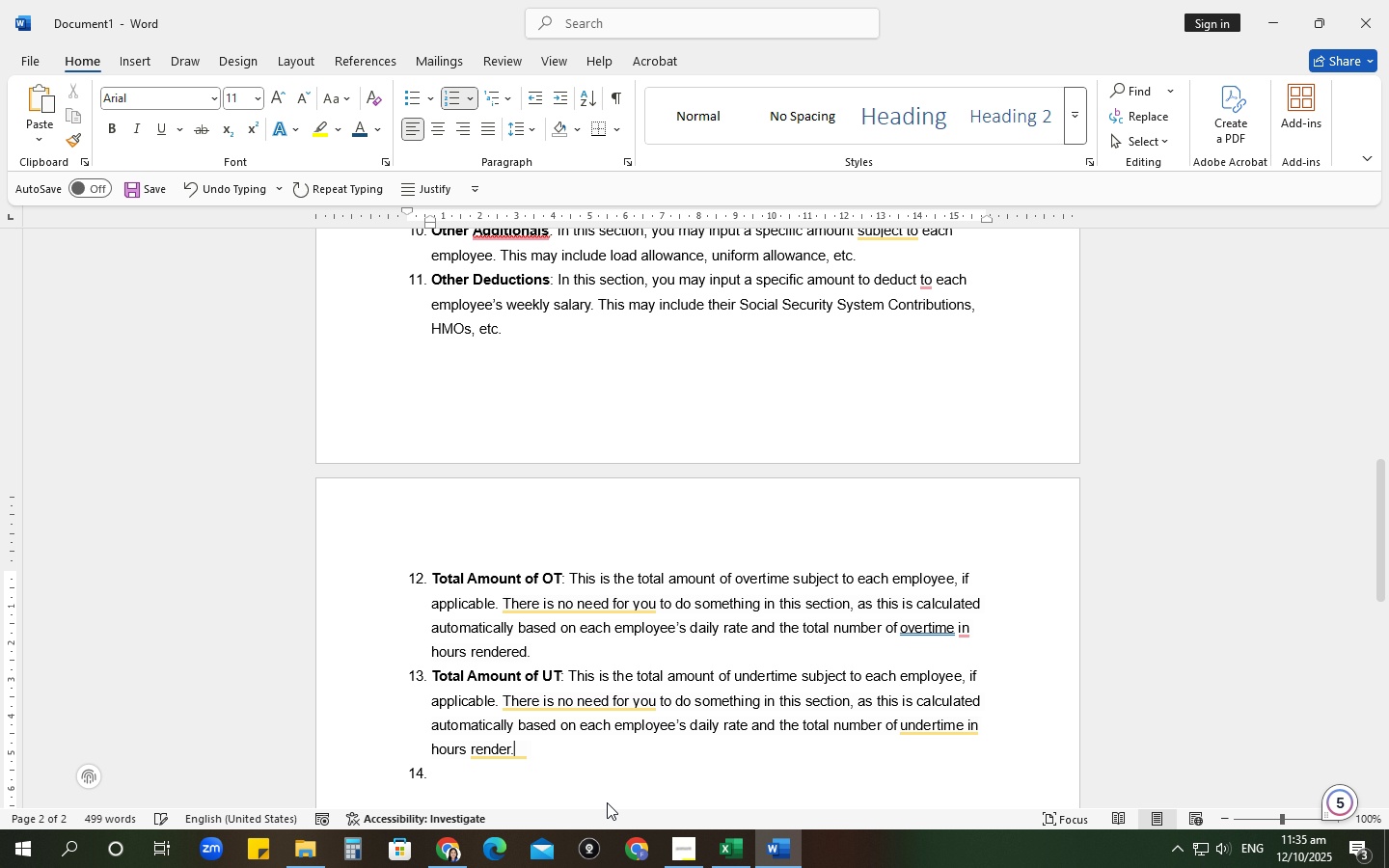 
key(Backspace)
 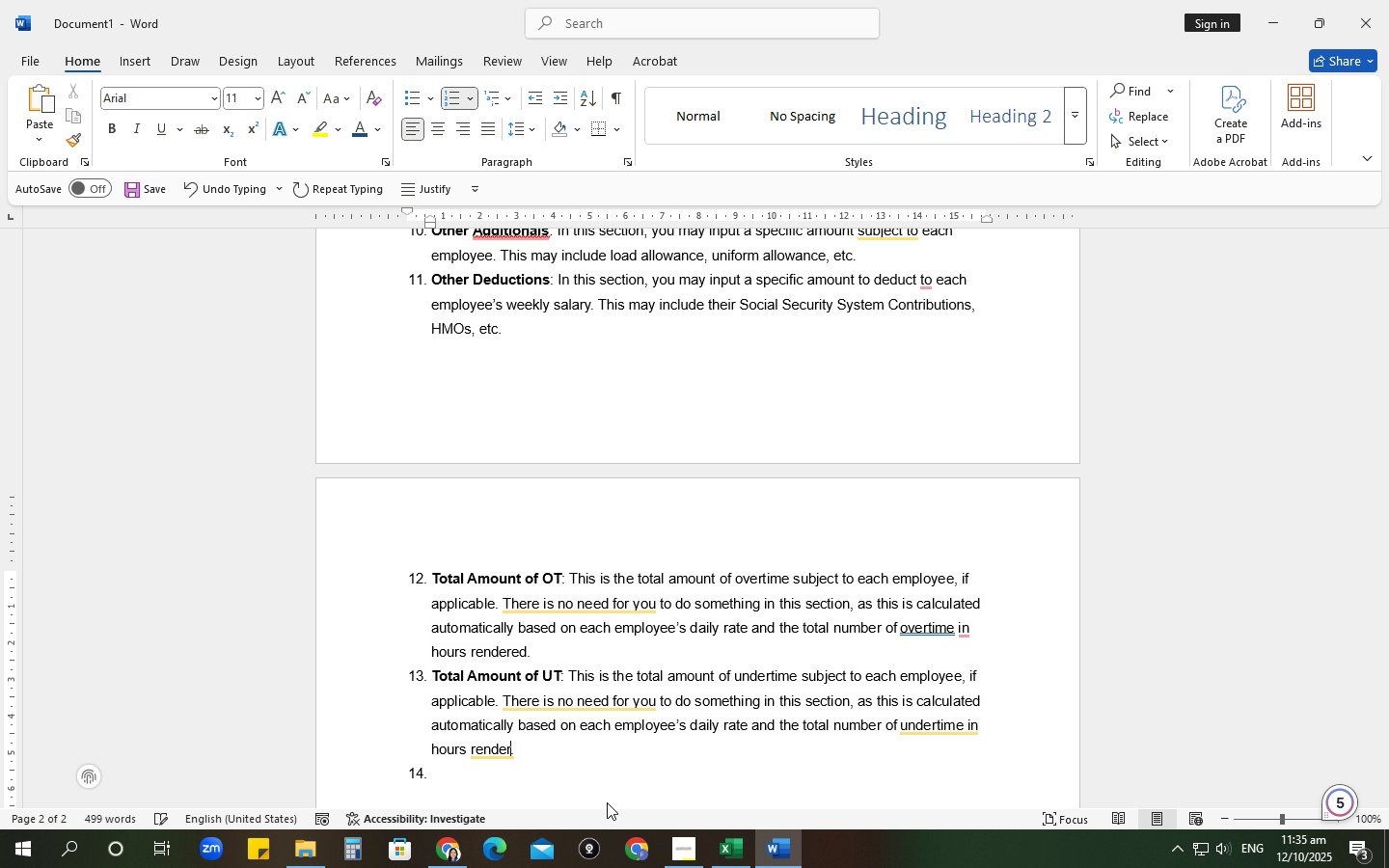 
key(Backspace)
 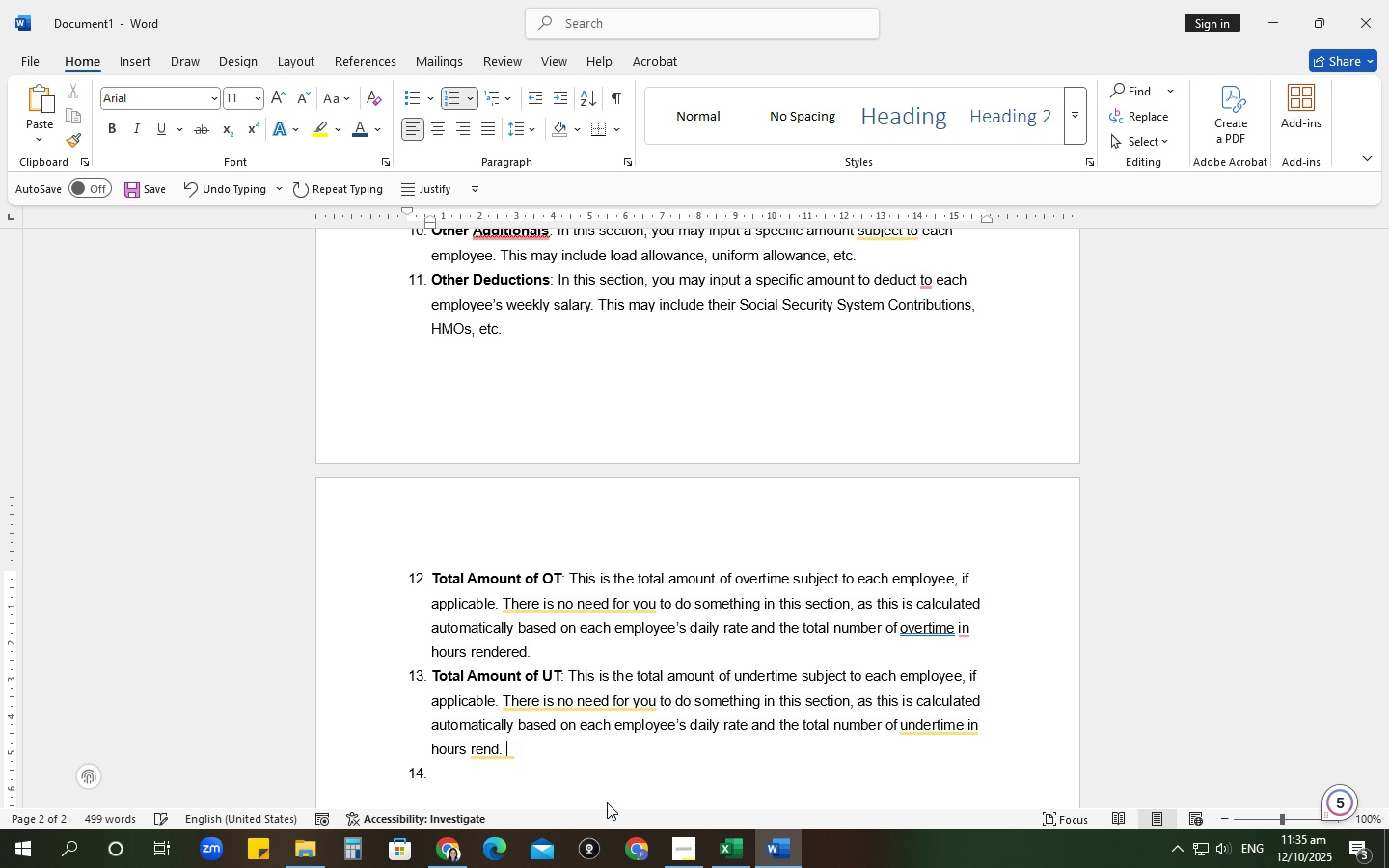 
key(Backspace)
 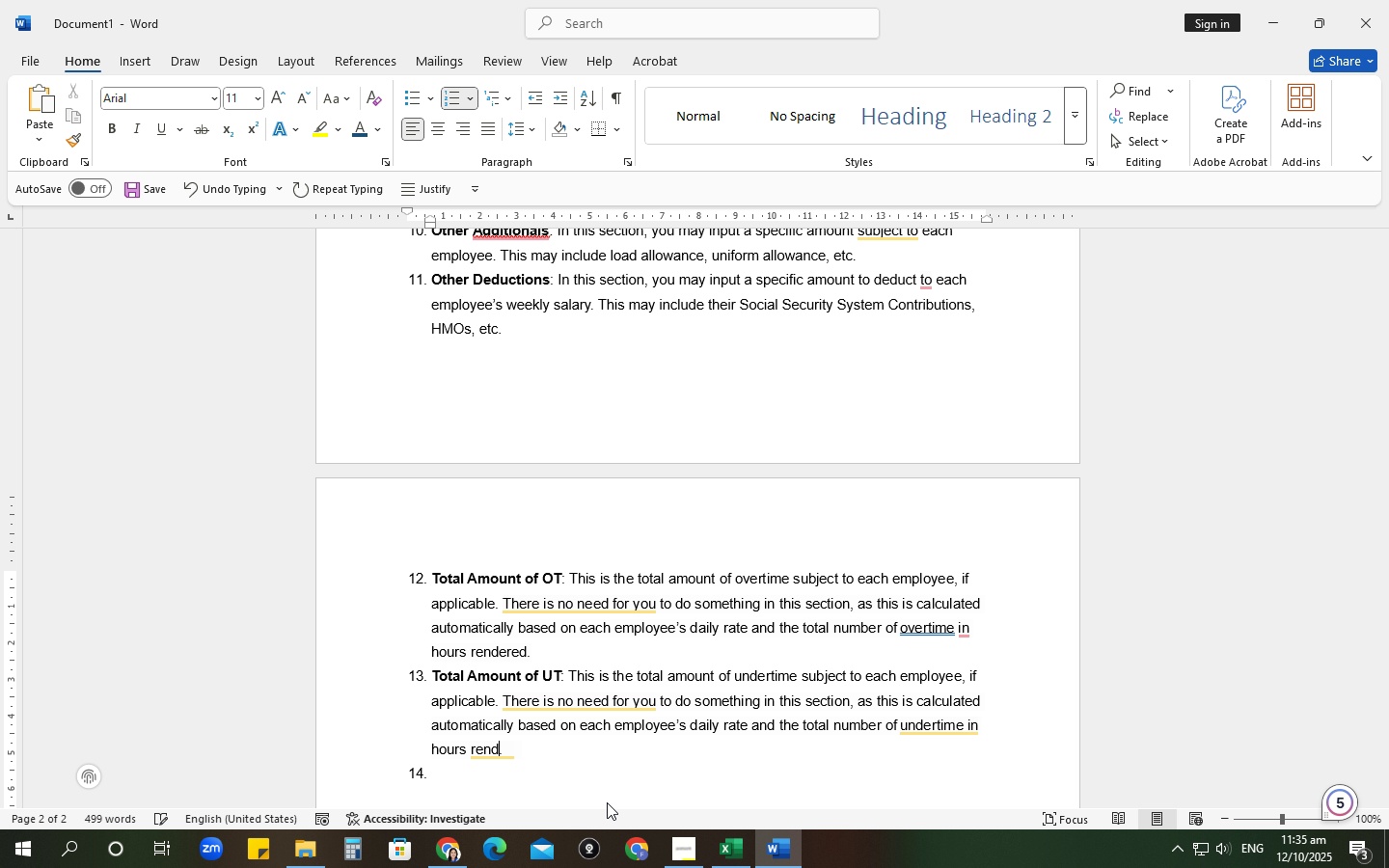 
key(Backspace)
 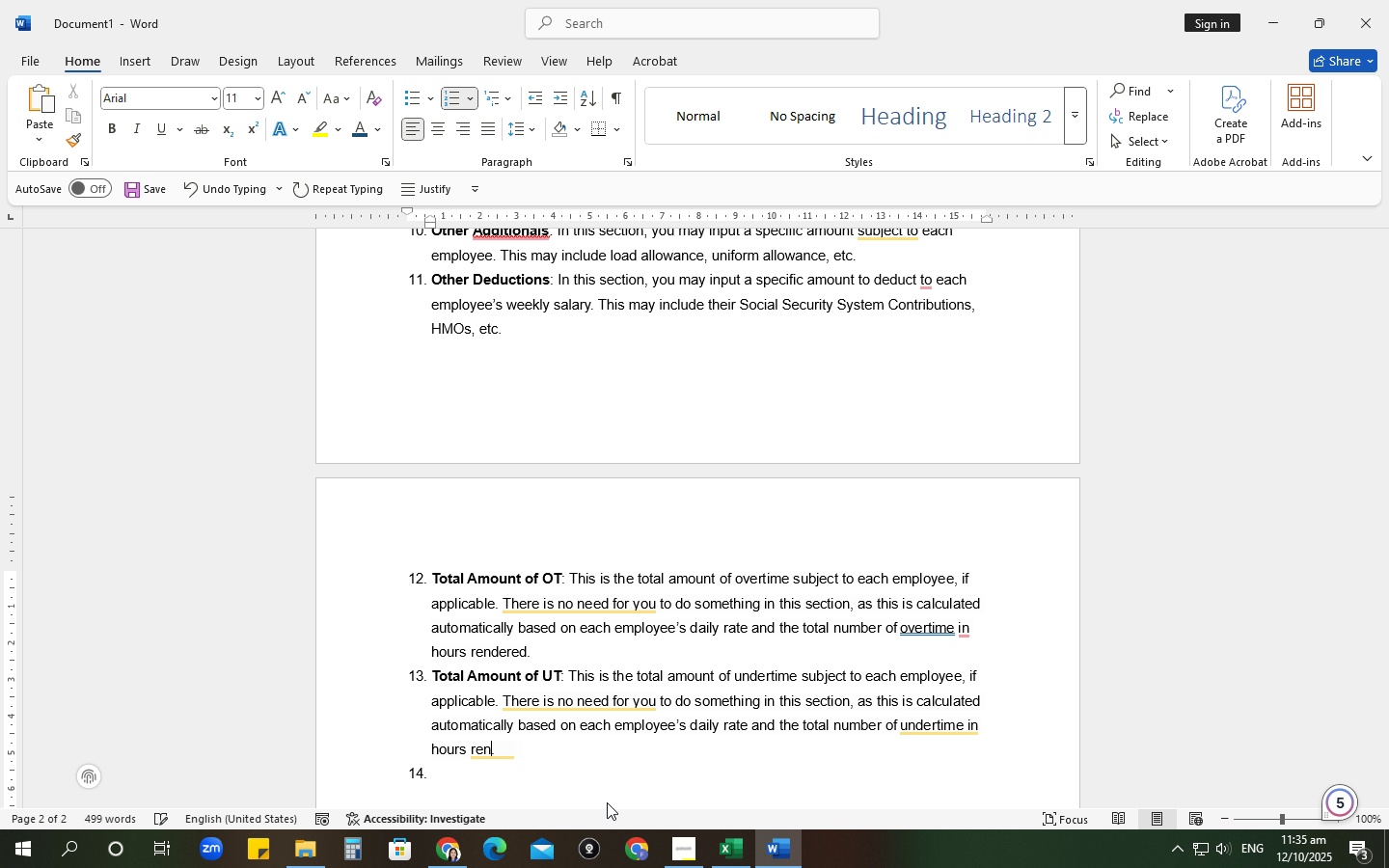 
key(Backspace)
 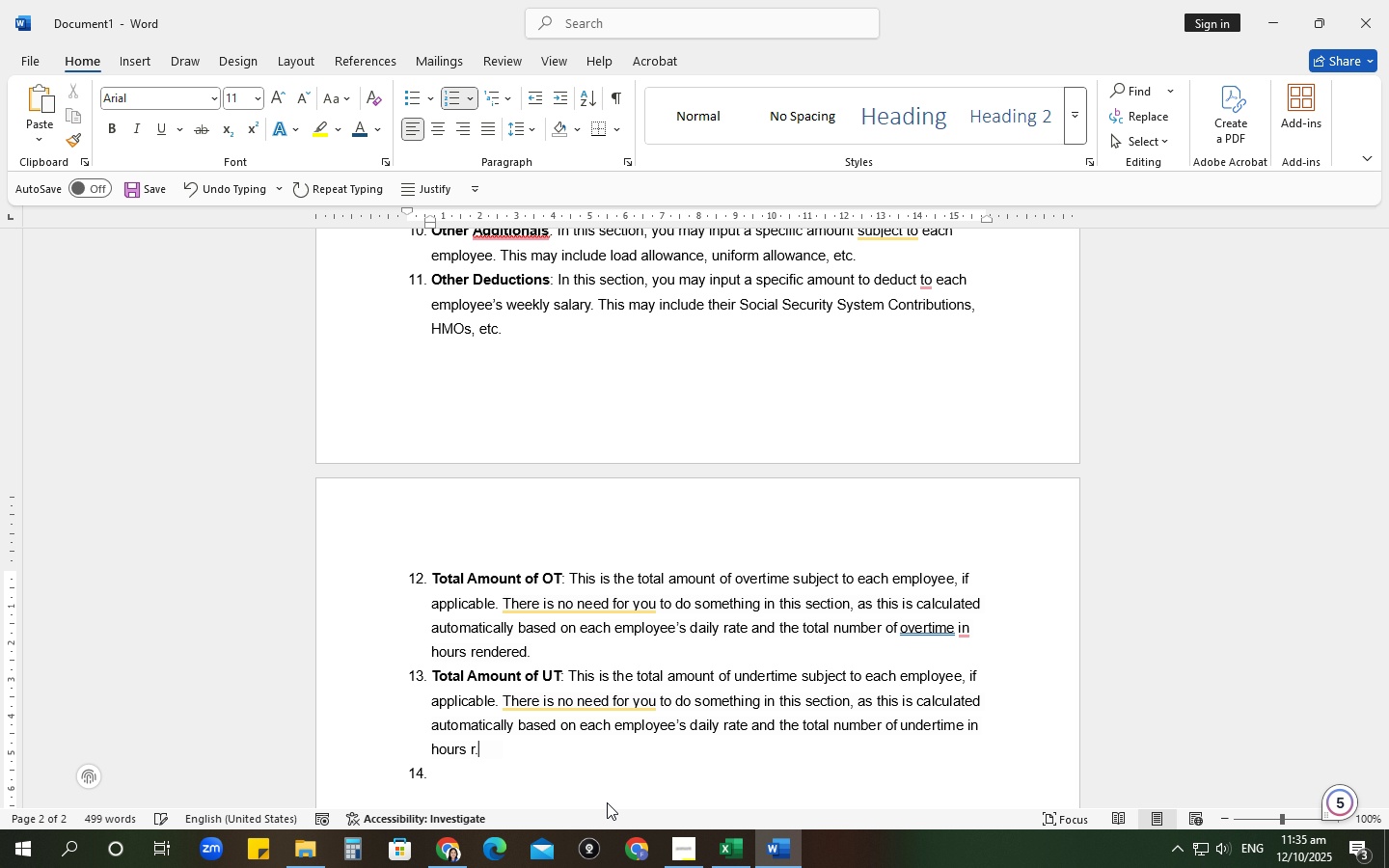 
key(Backspace)
 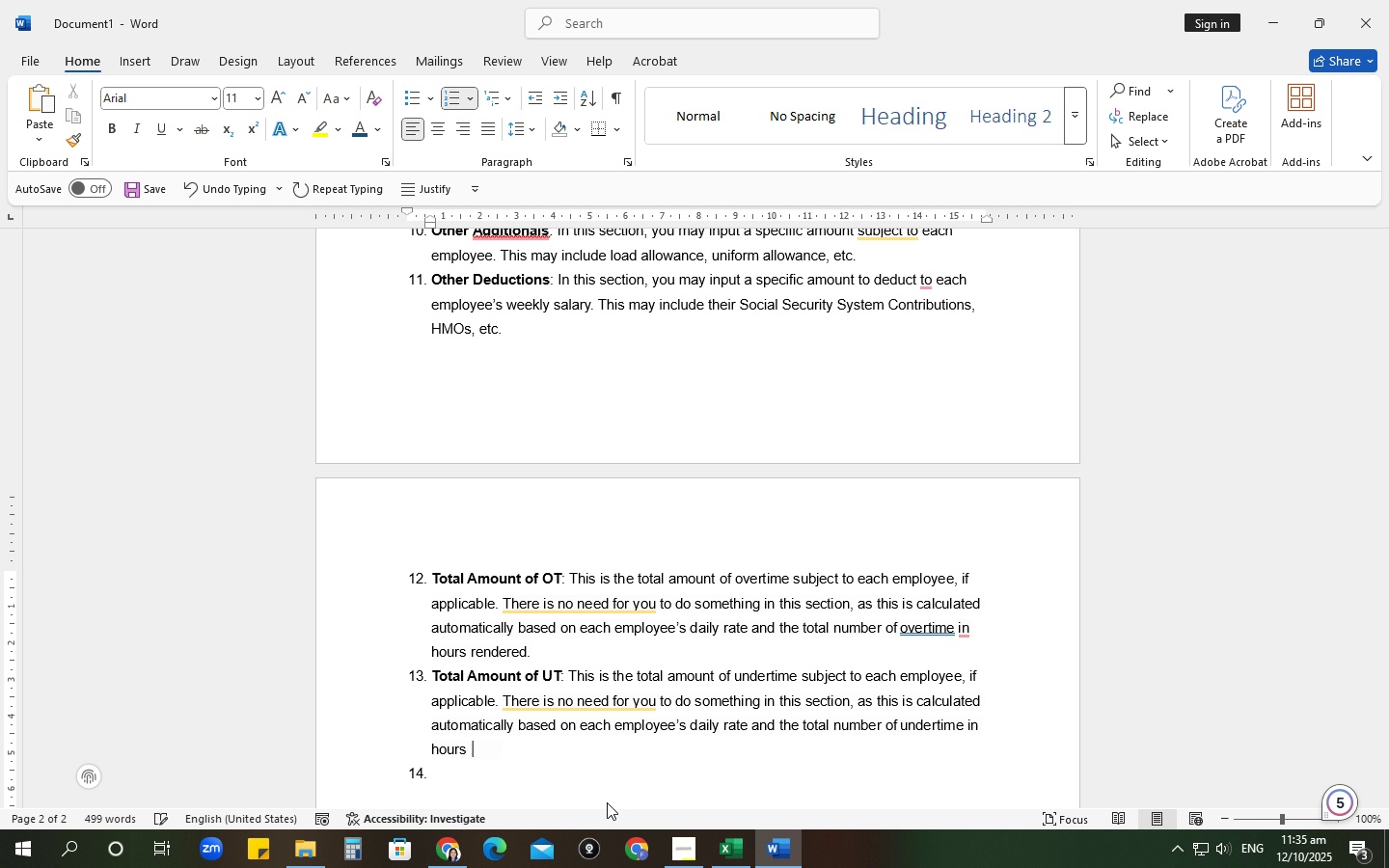 
key(Backspace)
 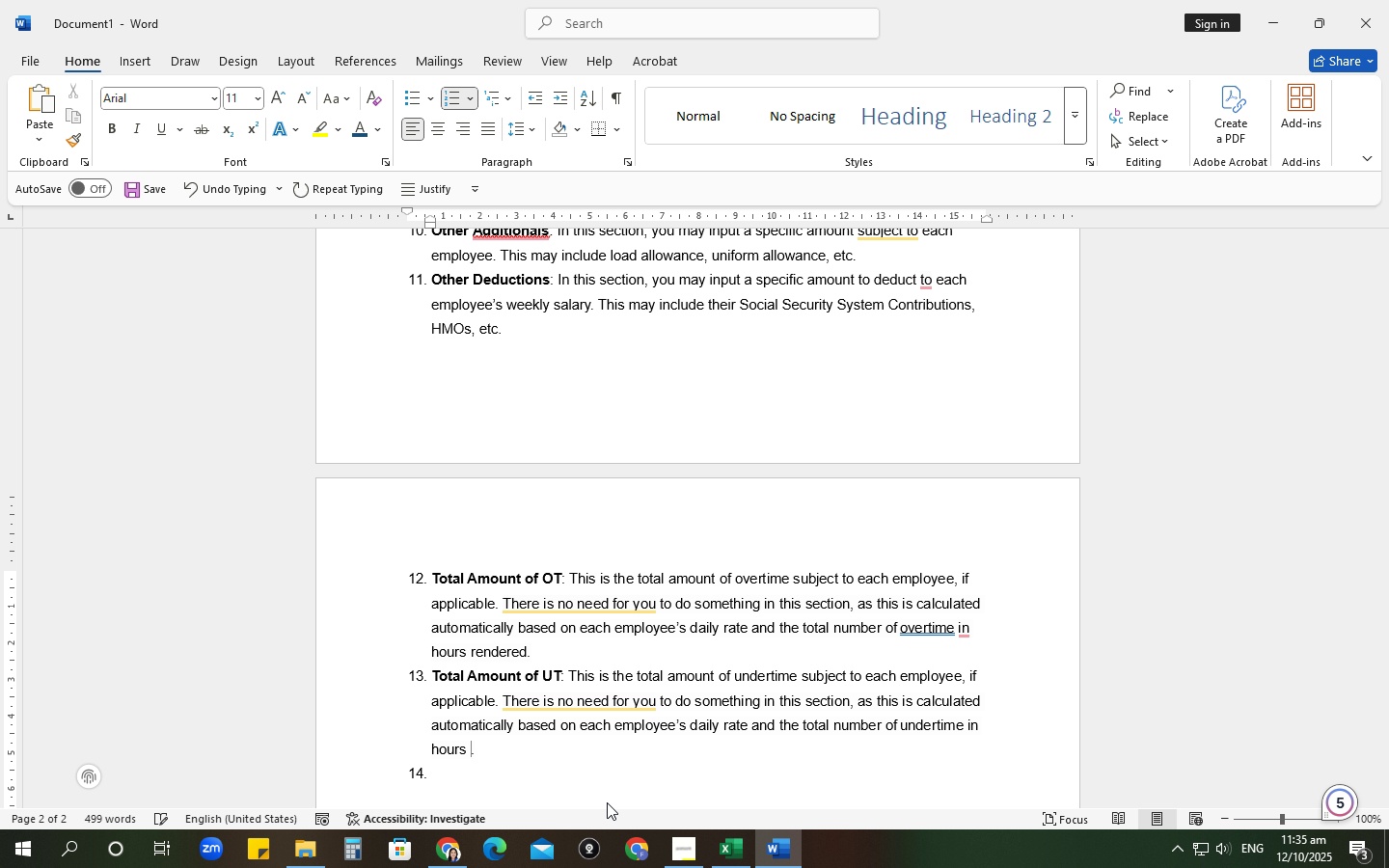 
key(Backspace)
 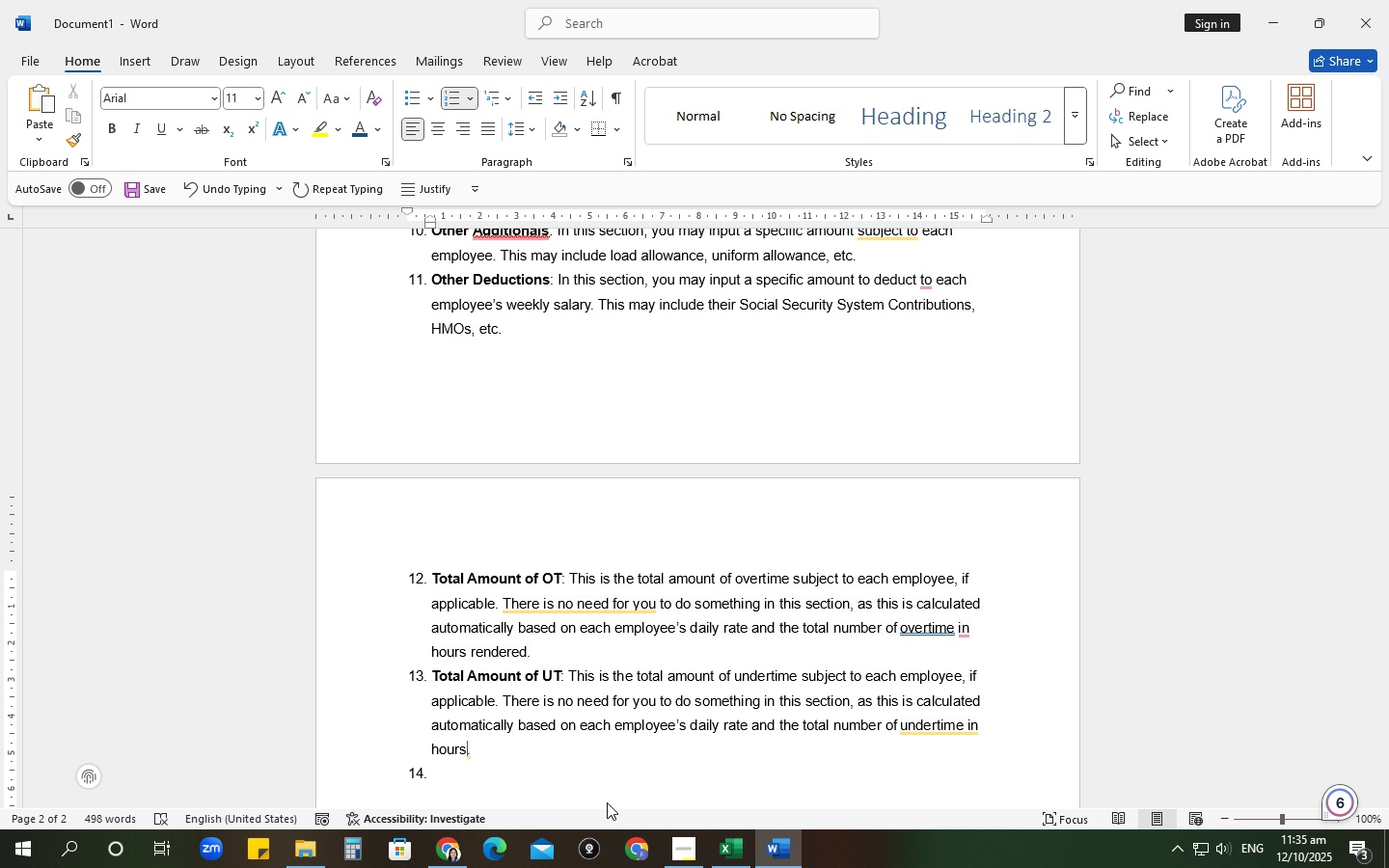 
key(Alt+AltLeft)
 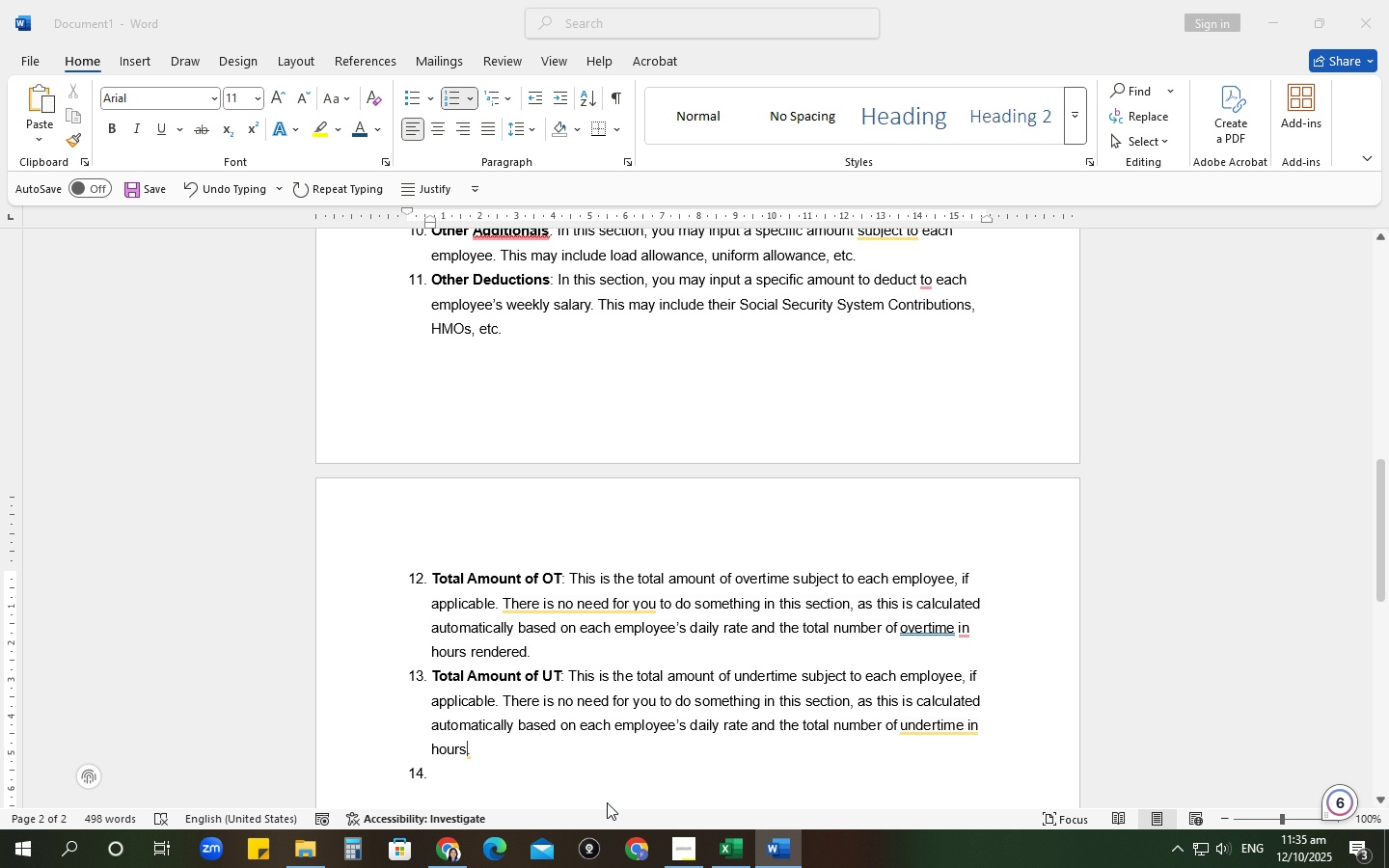 
key(Alt+Tab)
 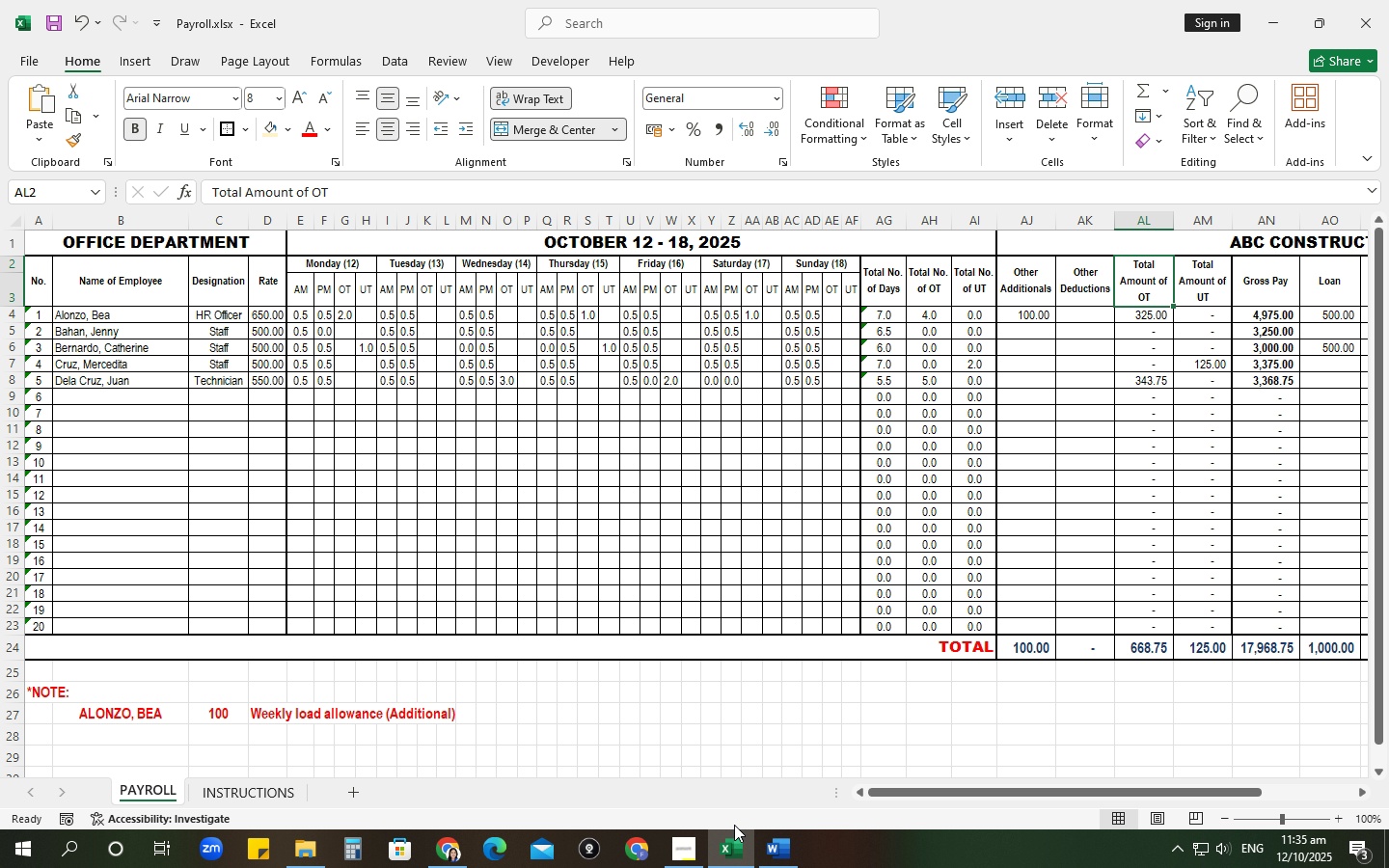 
key(Alt+AltLeft)
 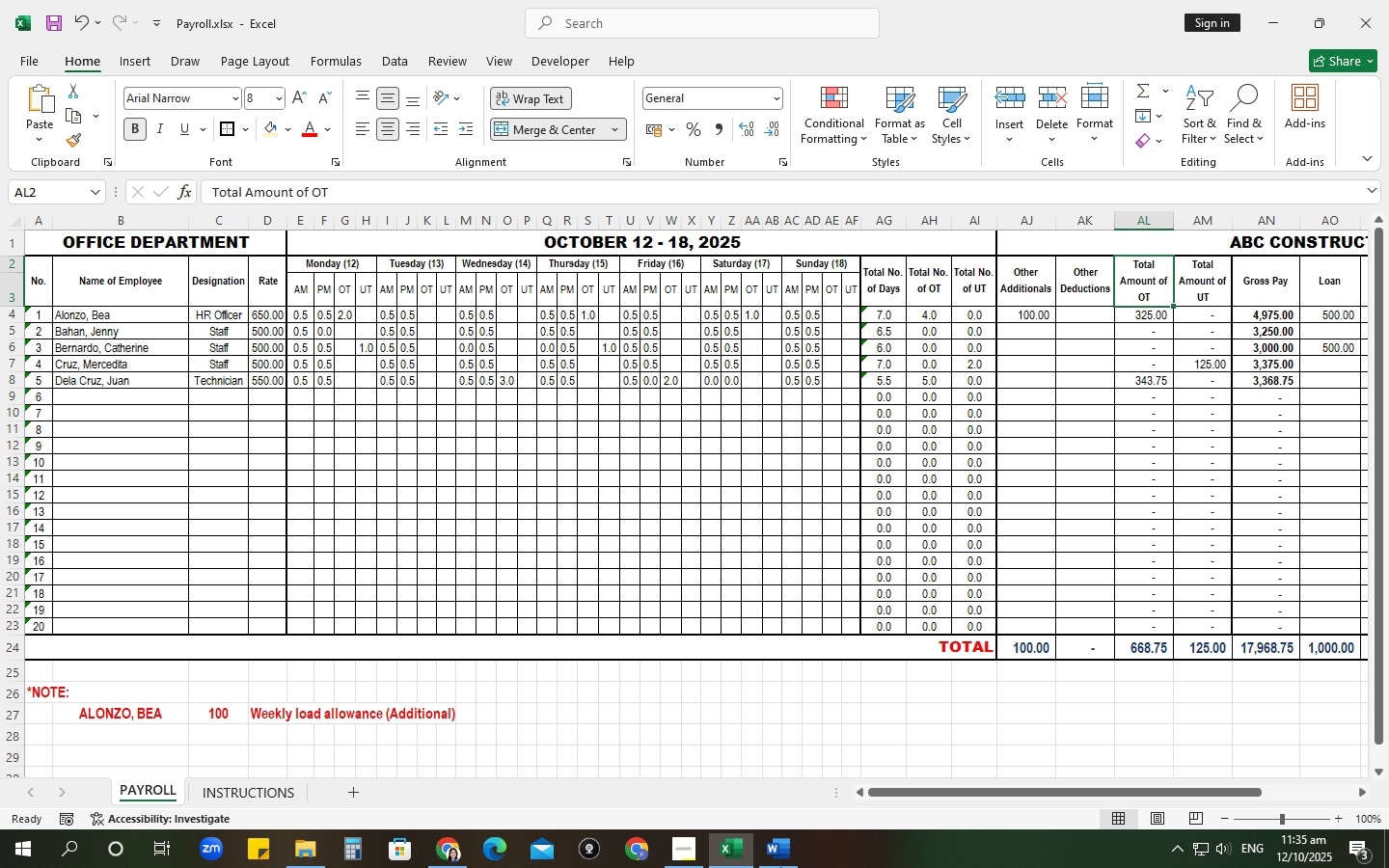 
key(Alt+Tab)
 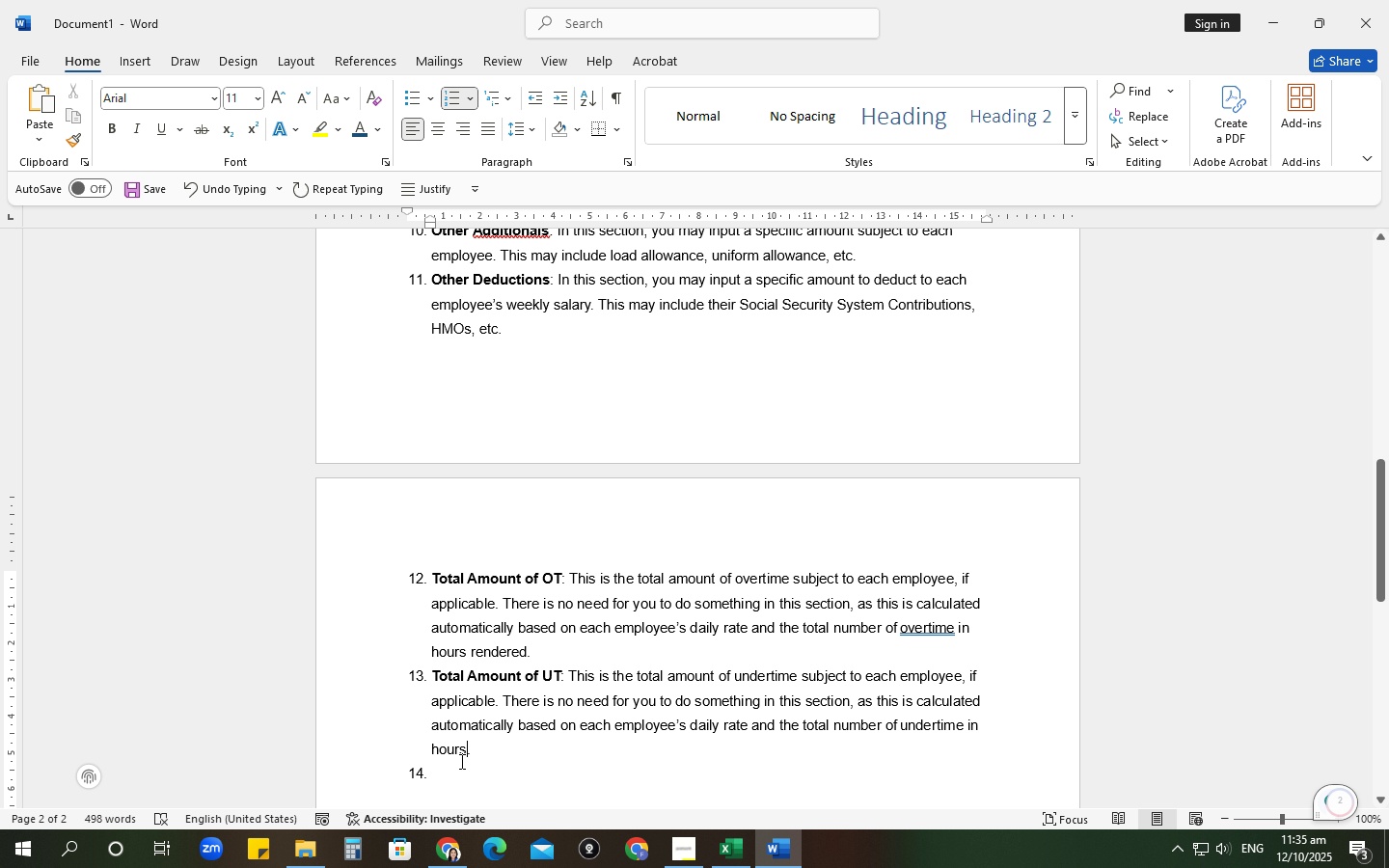 
left_click([455, 767])
 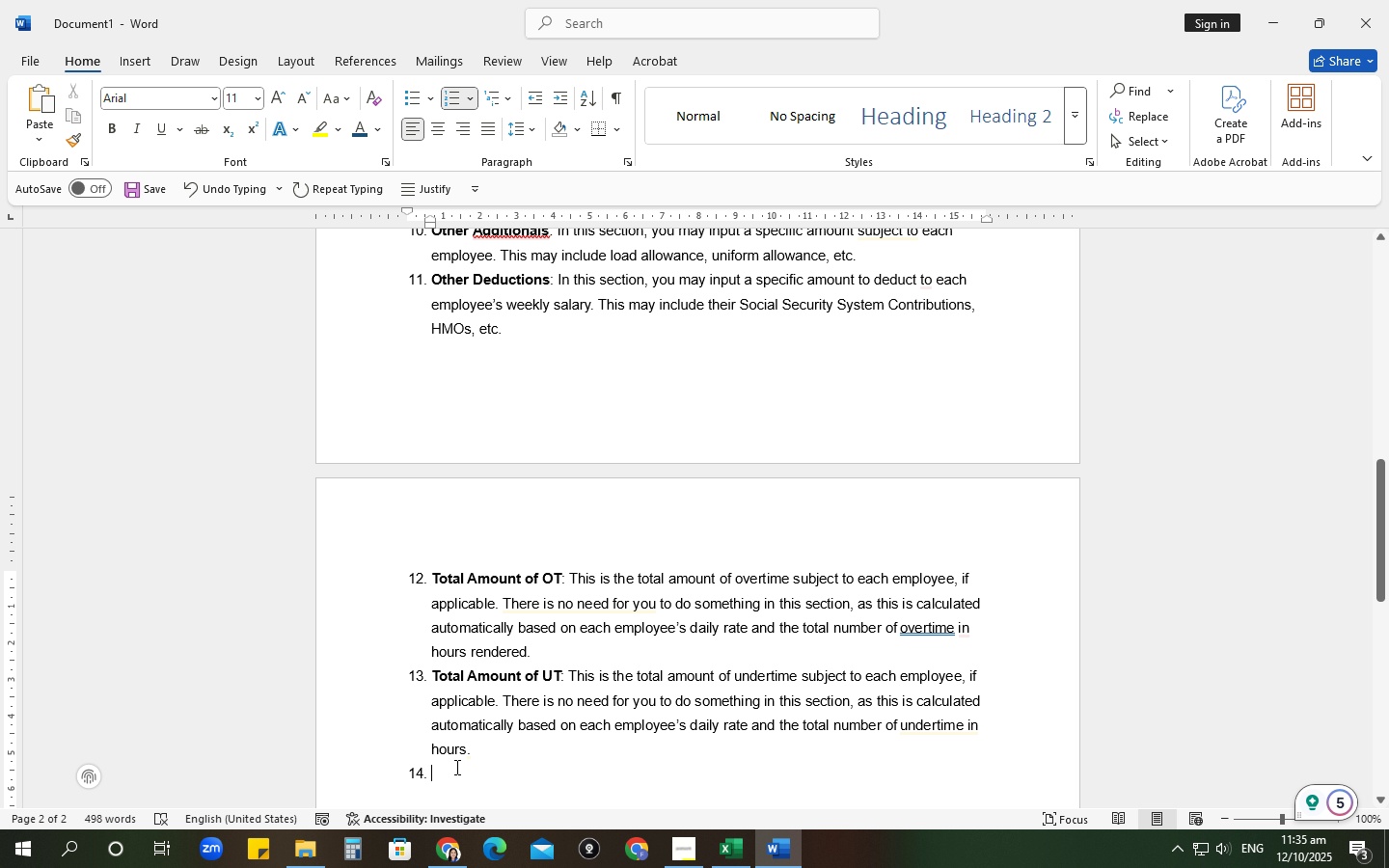 
type(Gross Pay:)
 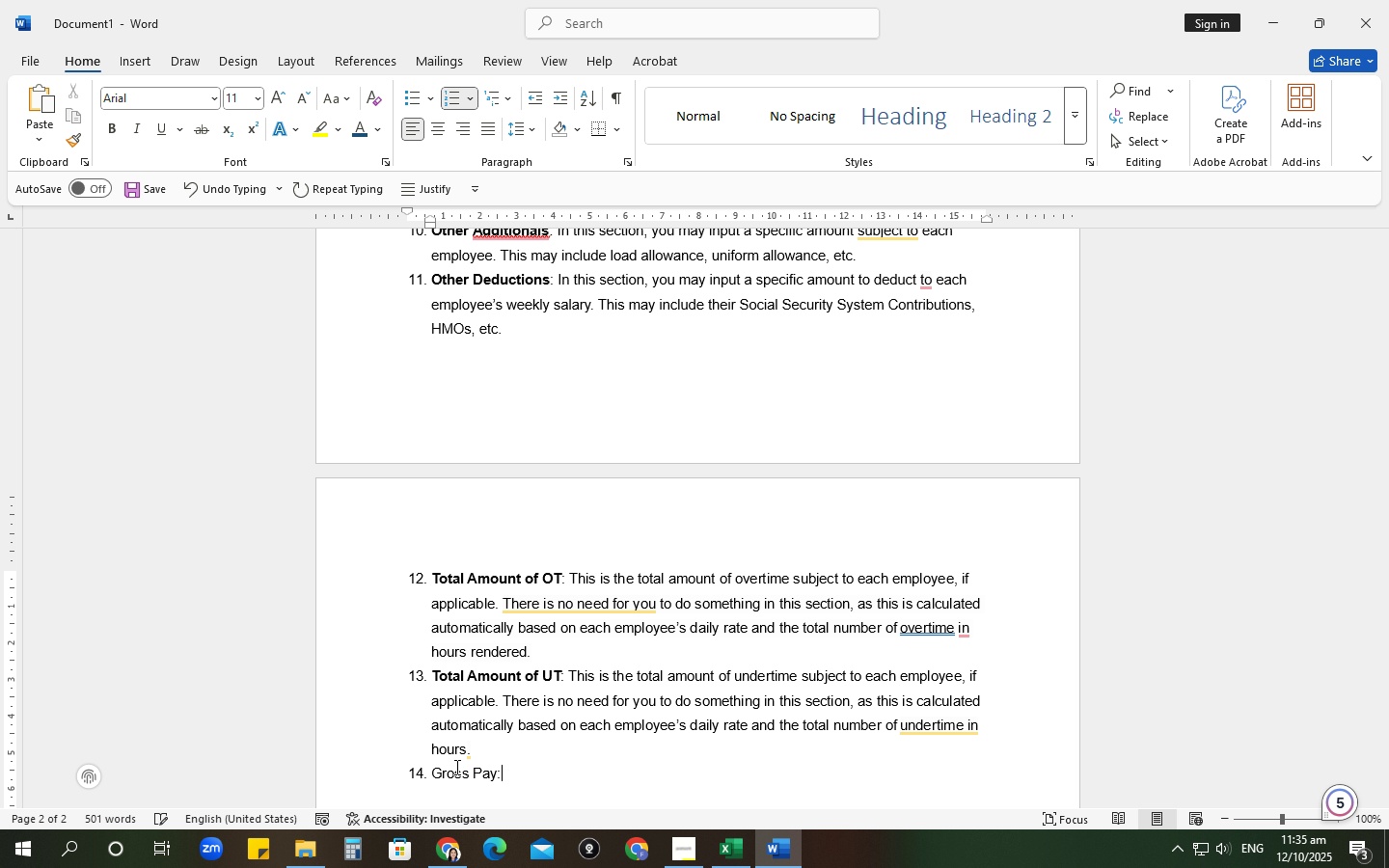 
wait(9.01)
 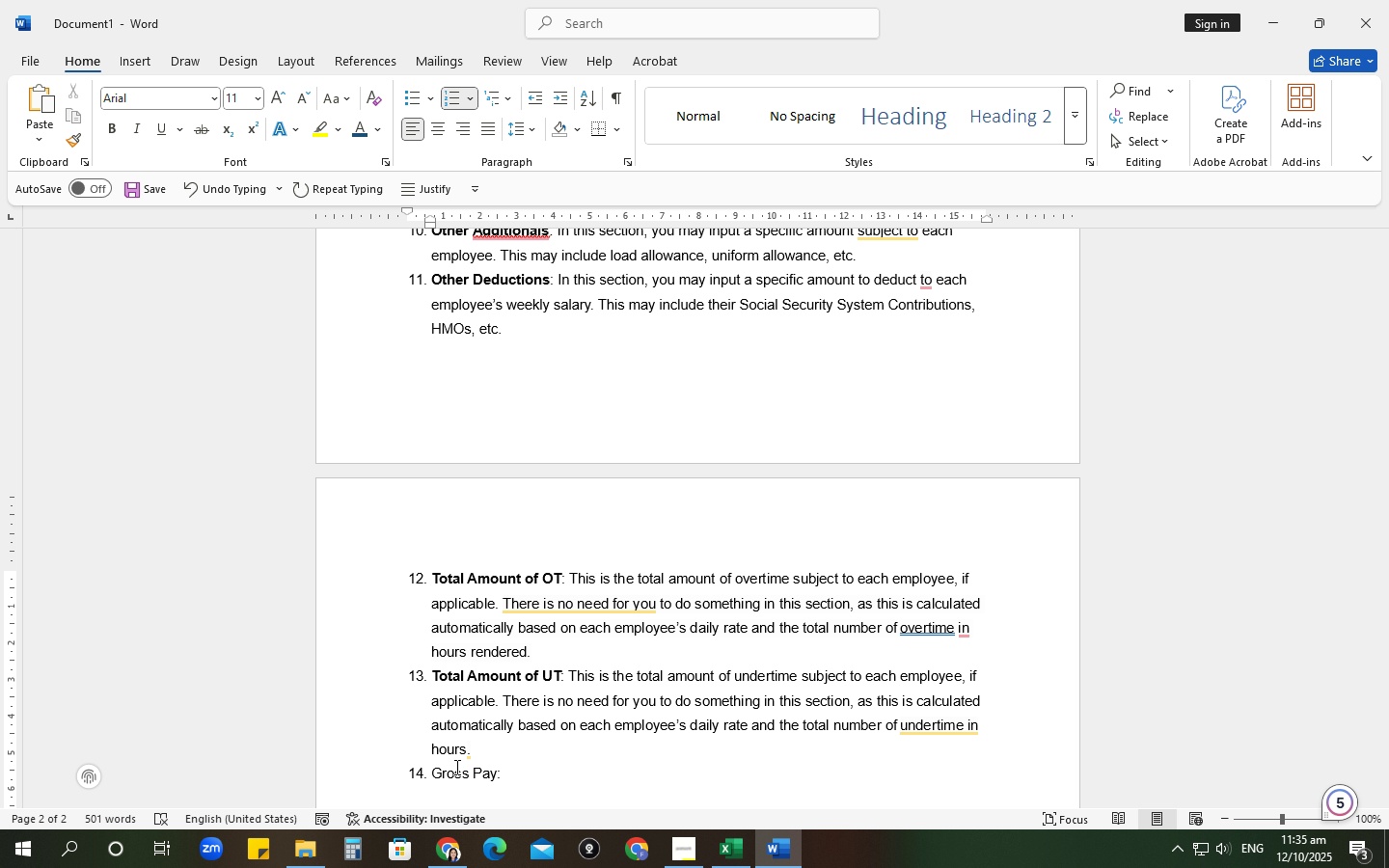 
type( This is the total pay before ayn)
key(Backspace)
key(Backspace)
type(ny dec)
key(Backspace)
type(decu)
key(Backspace)
key(Backspace)
key(Backspace)
type(uctions are taken out. )
 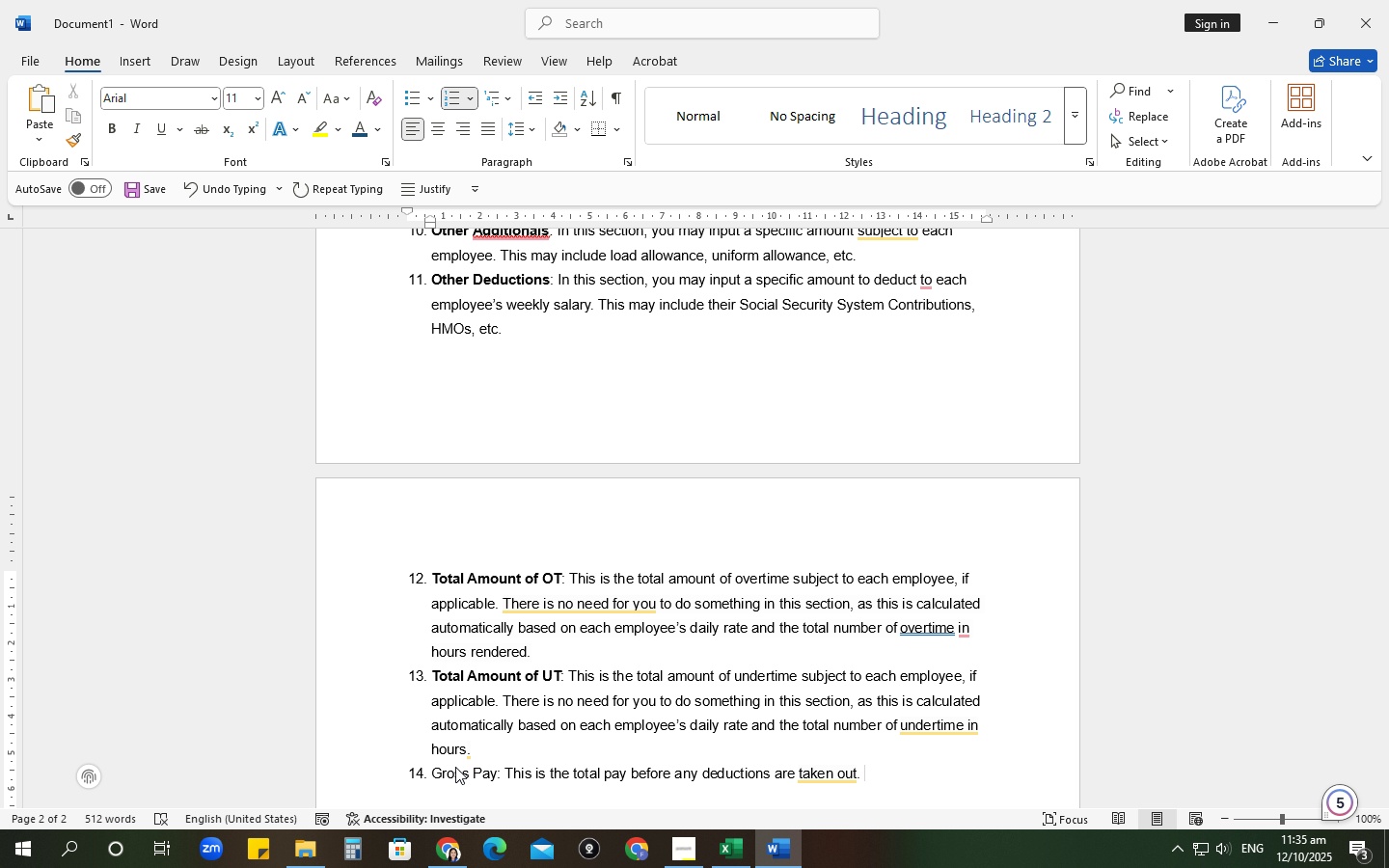 
wait(12.26)
 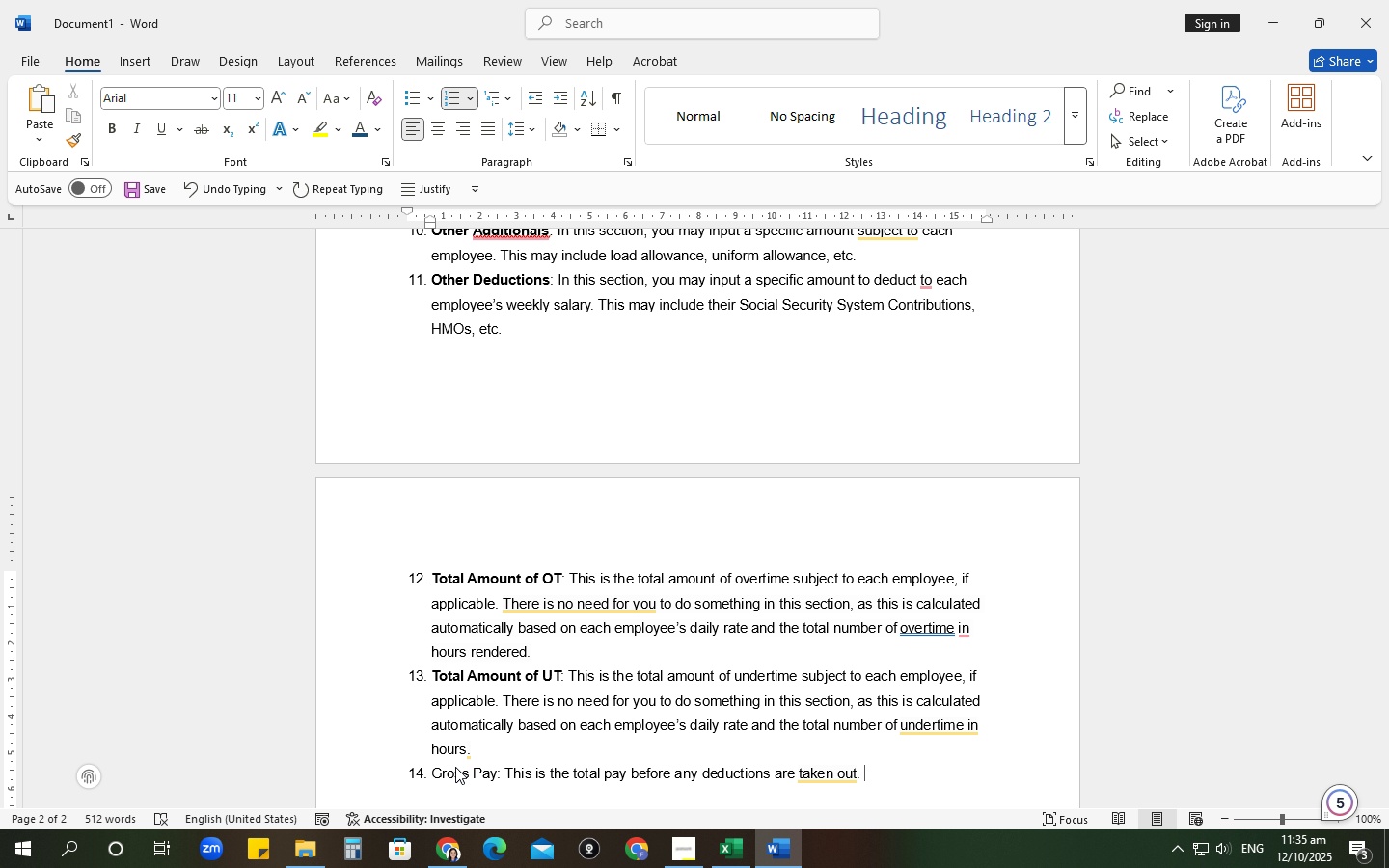 
type(This is also calcua)
key(Backspace)
type(lated automaticaal)
key(Backspace)
key(Backspace)
type(lly.)
 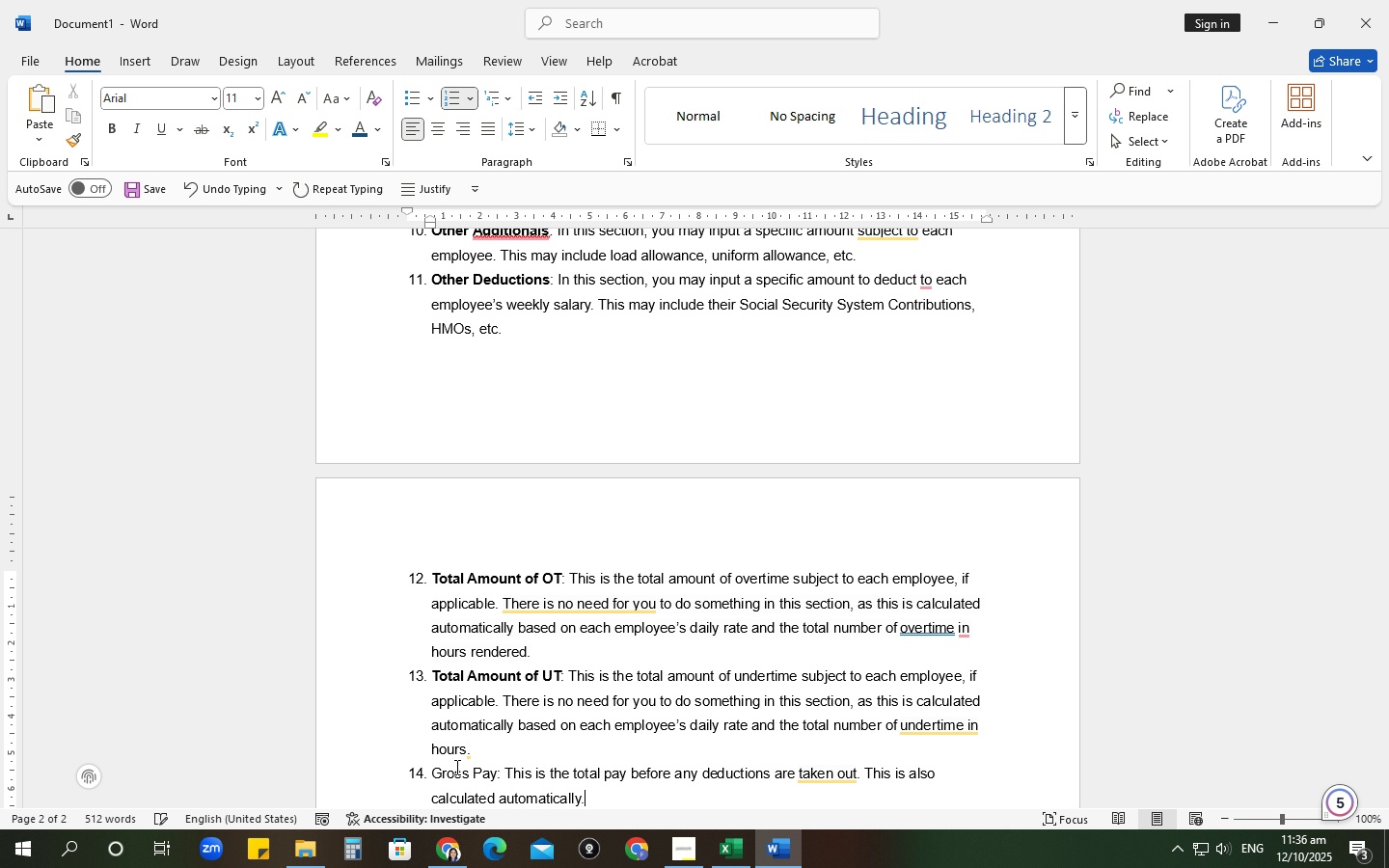 
key(Alt+AltLeft)
 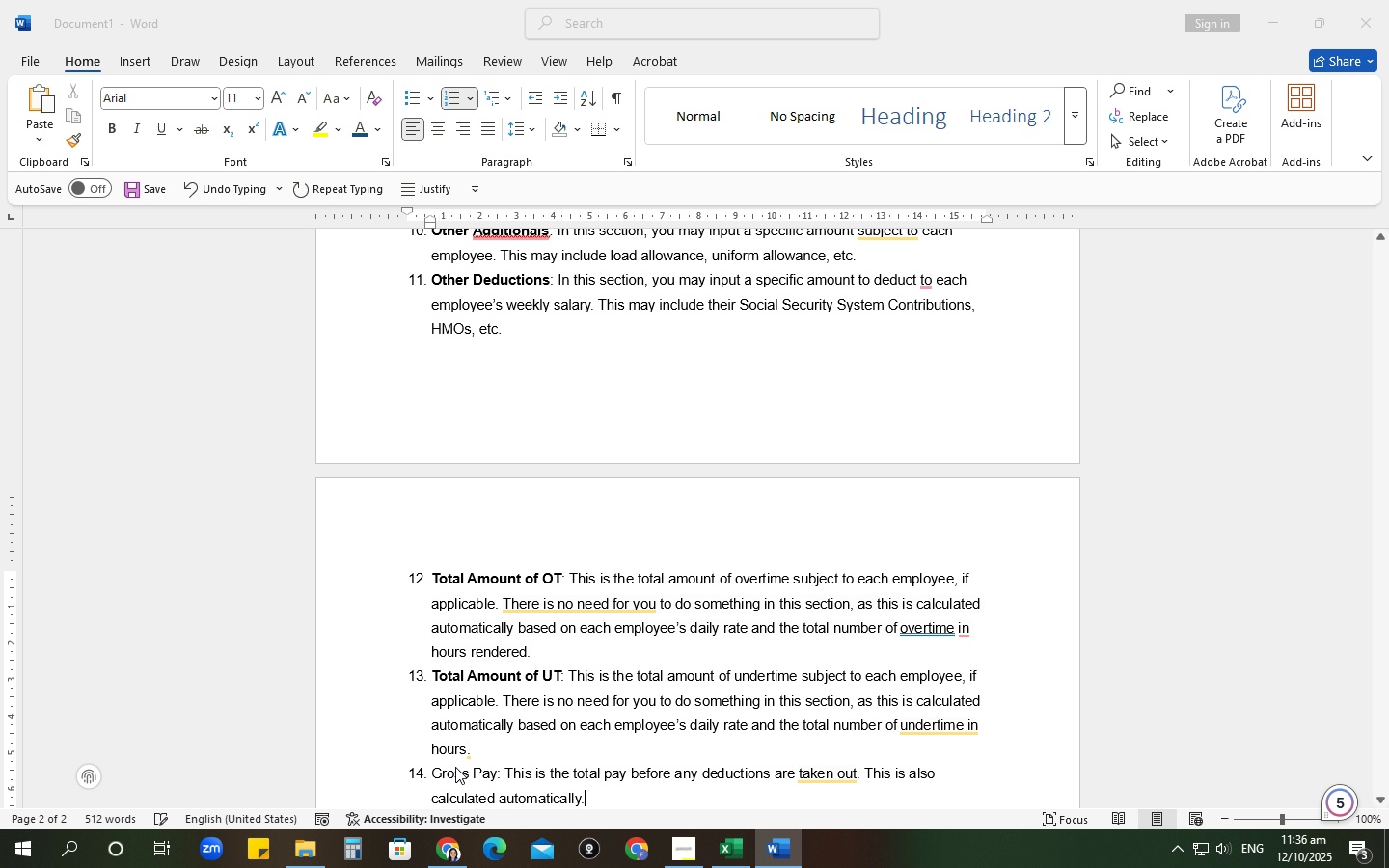 
key(Alt+Tab)
 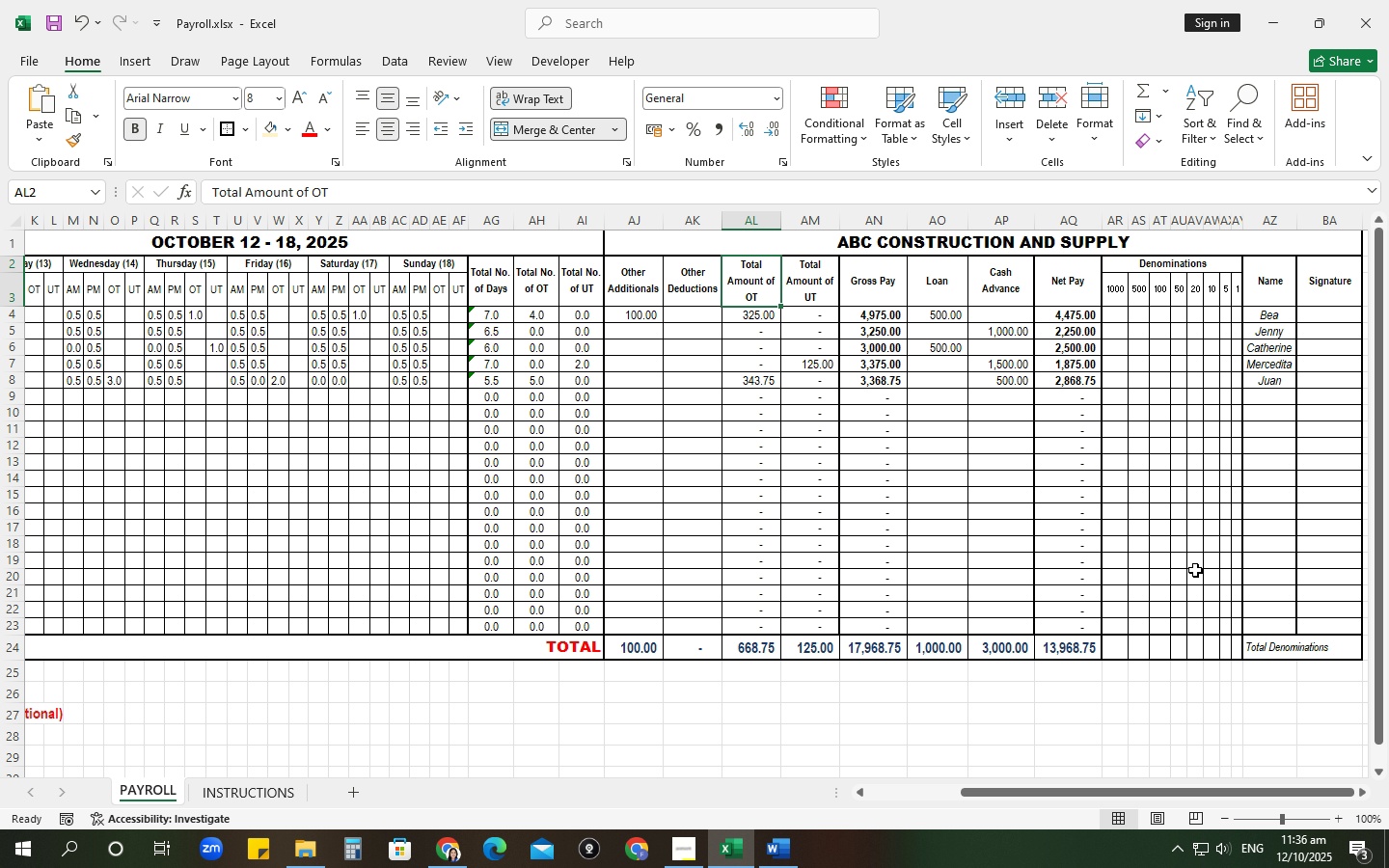 
left_click([671, 228])
 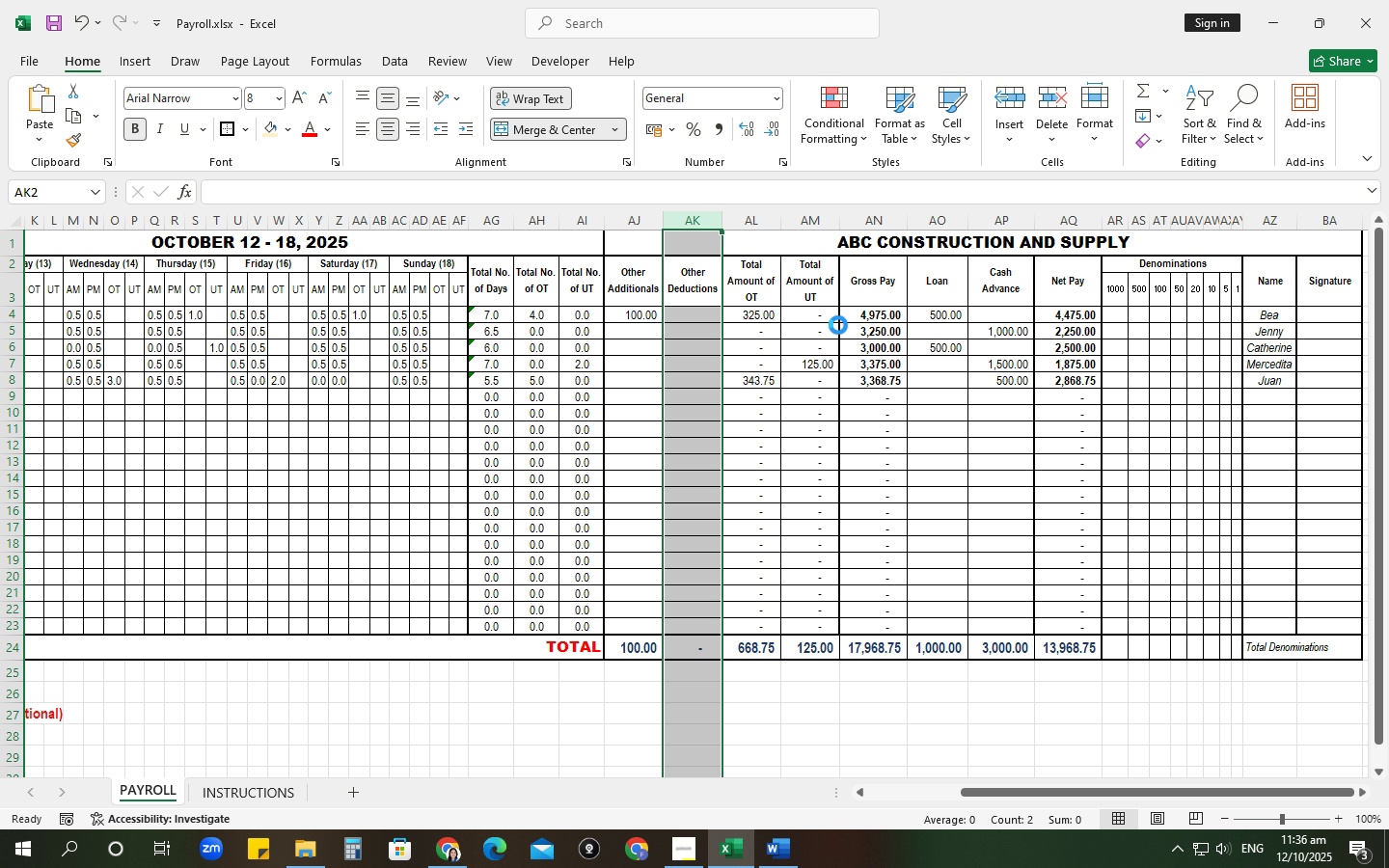 
key(Control+C)
 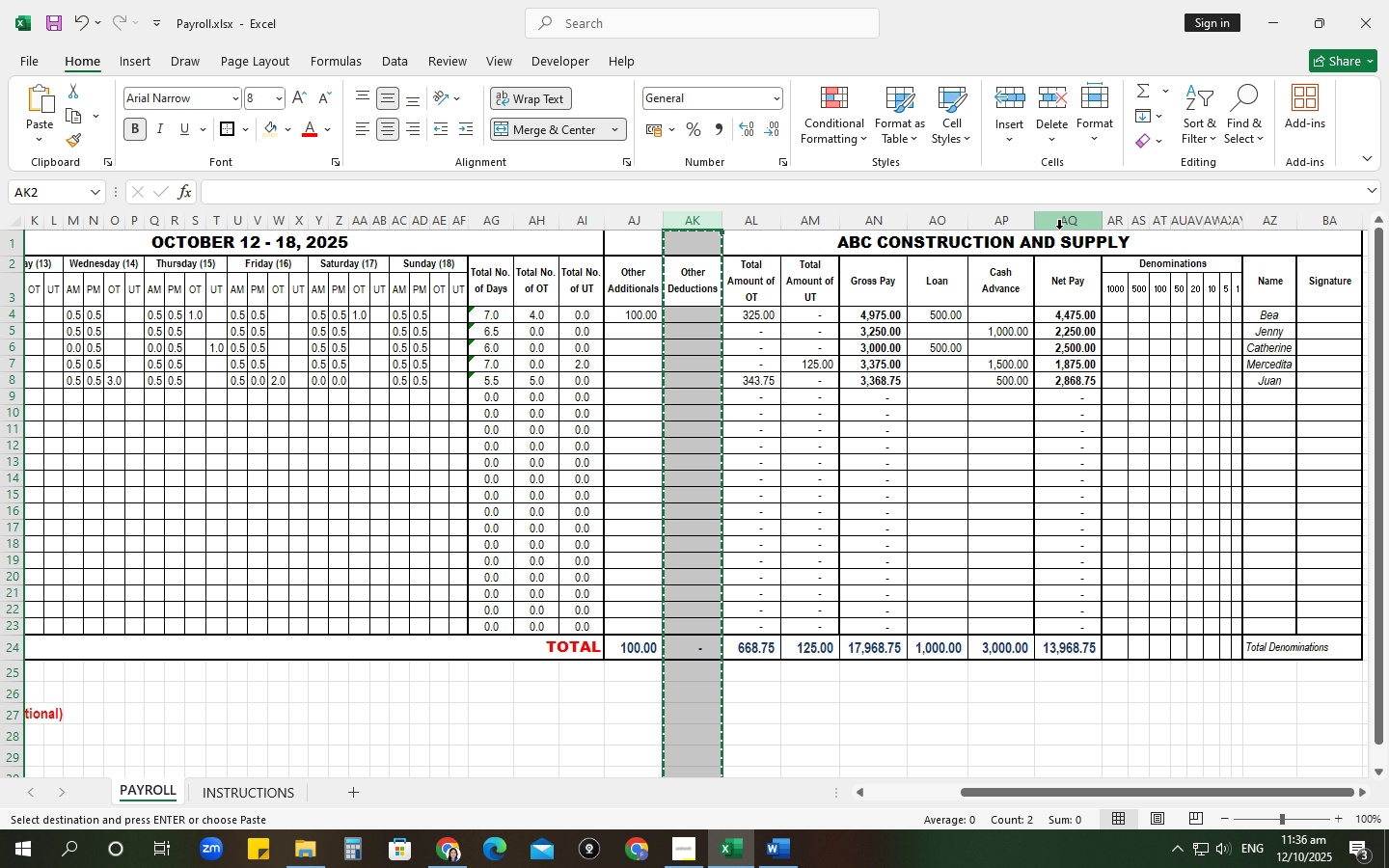 
left_click([1059, 229])
 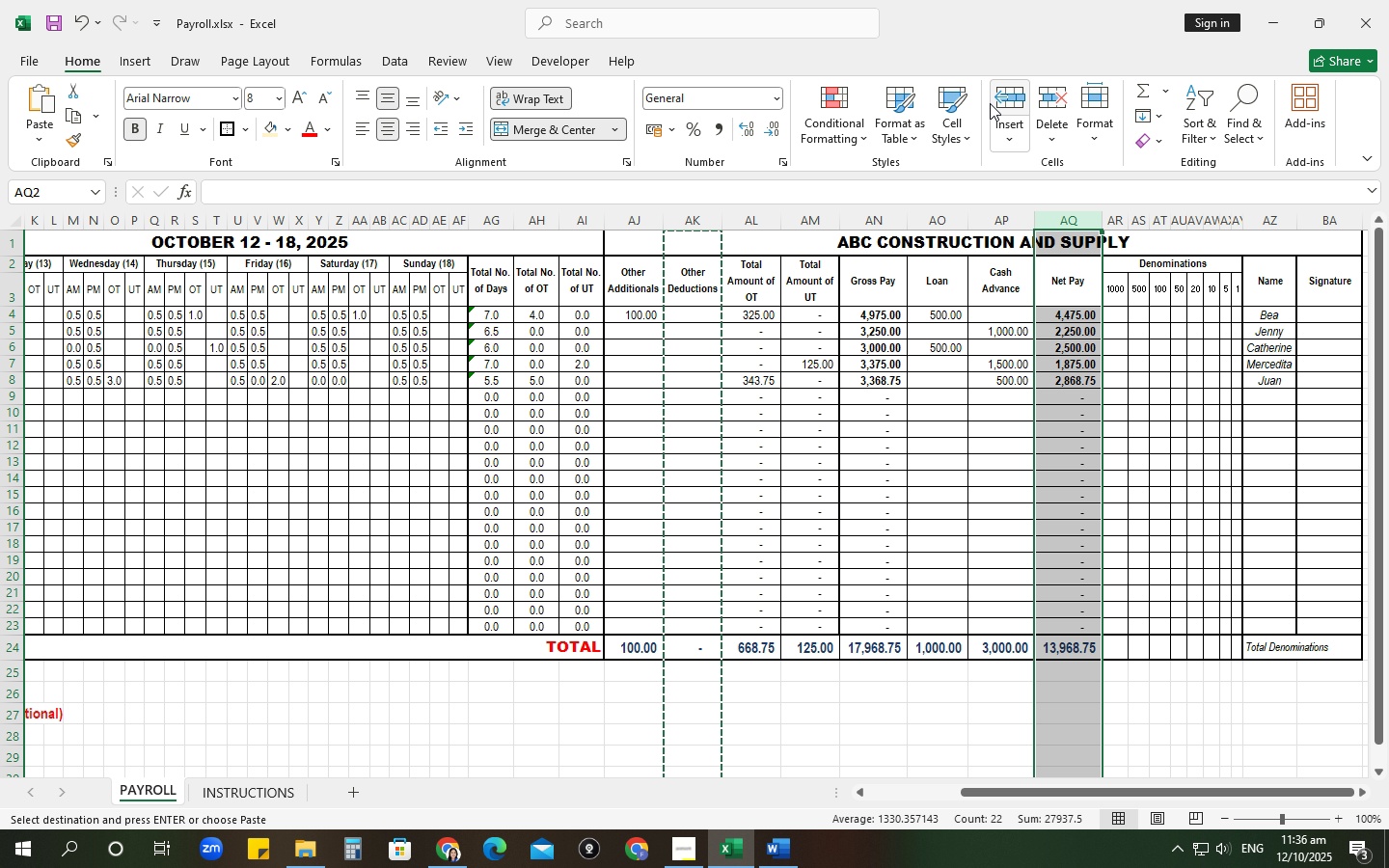 
left_click([1012, 97])
 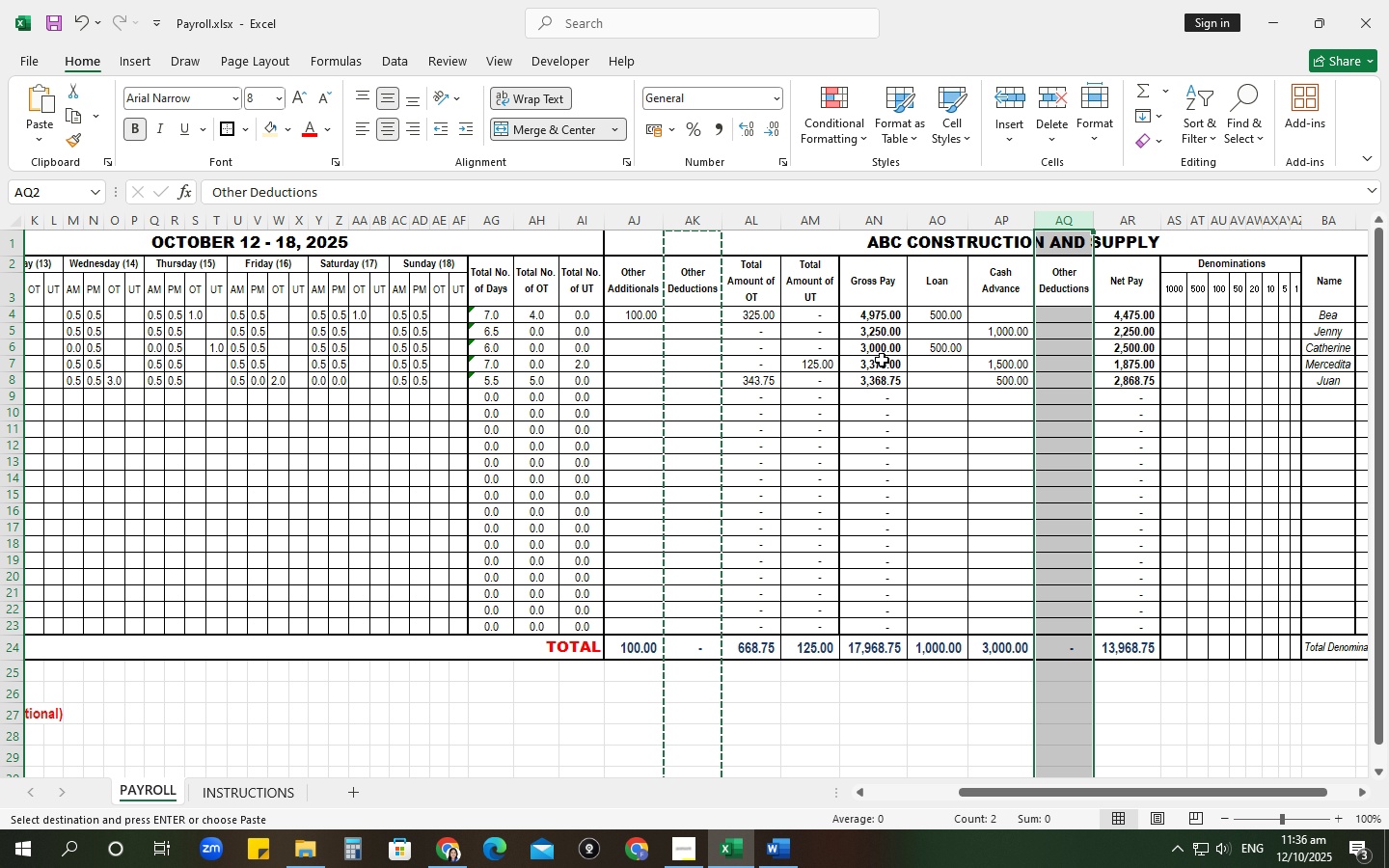 
hold_key(key=ControlLeft, duration=0.58)
 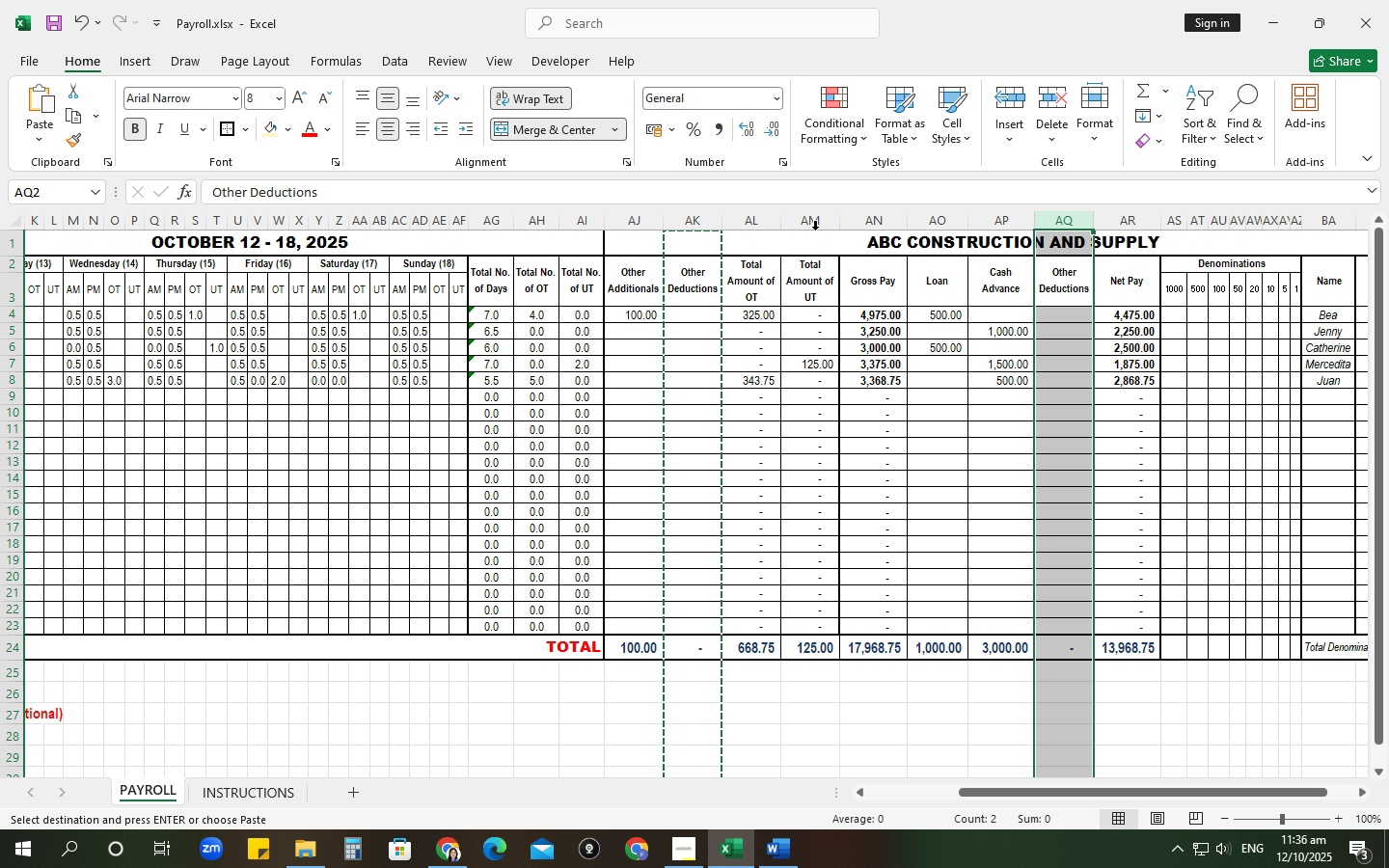 
left_click([813, 226])
 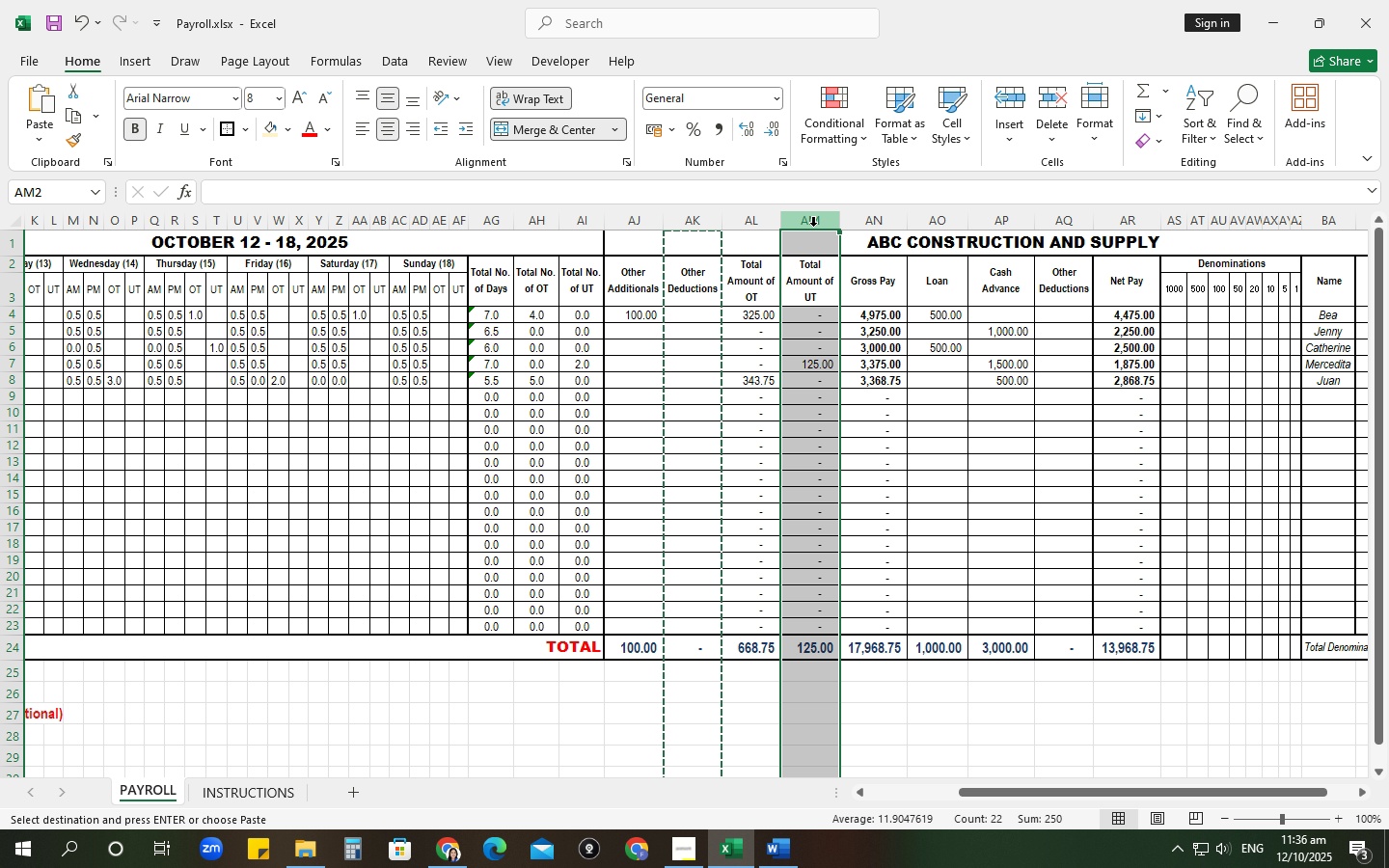 
hold_key(key=ControlLeft, duration=1.51)
 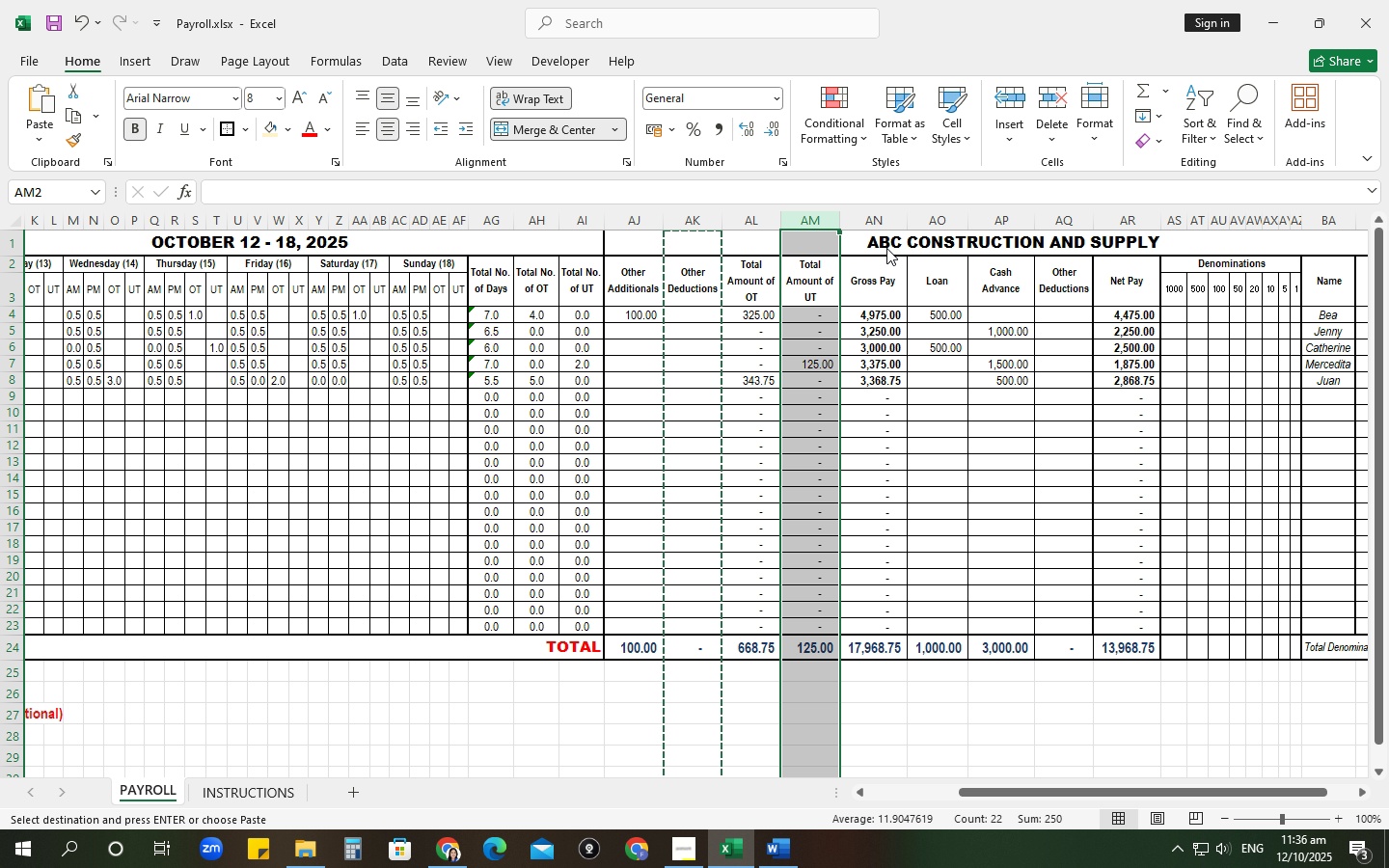 
key(Control+ControlLeft)
 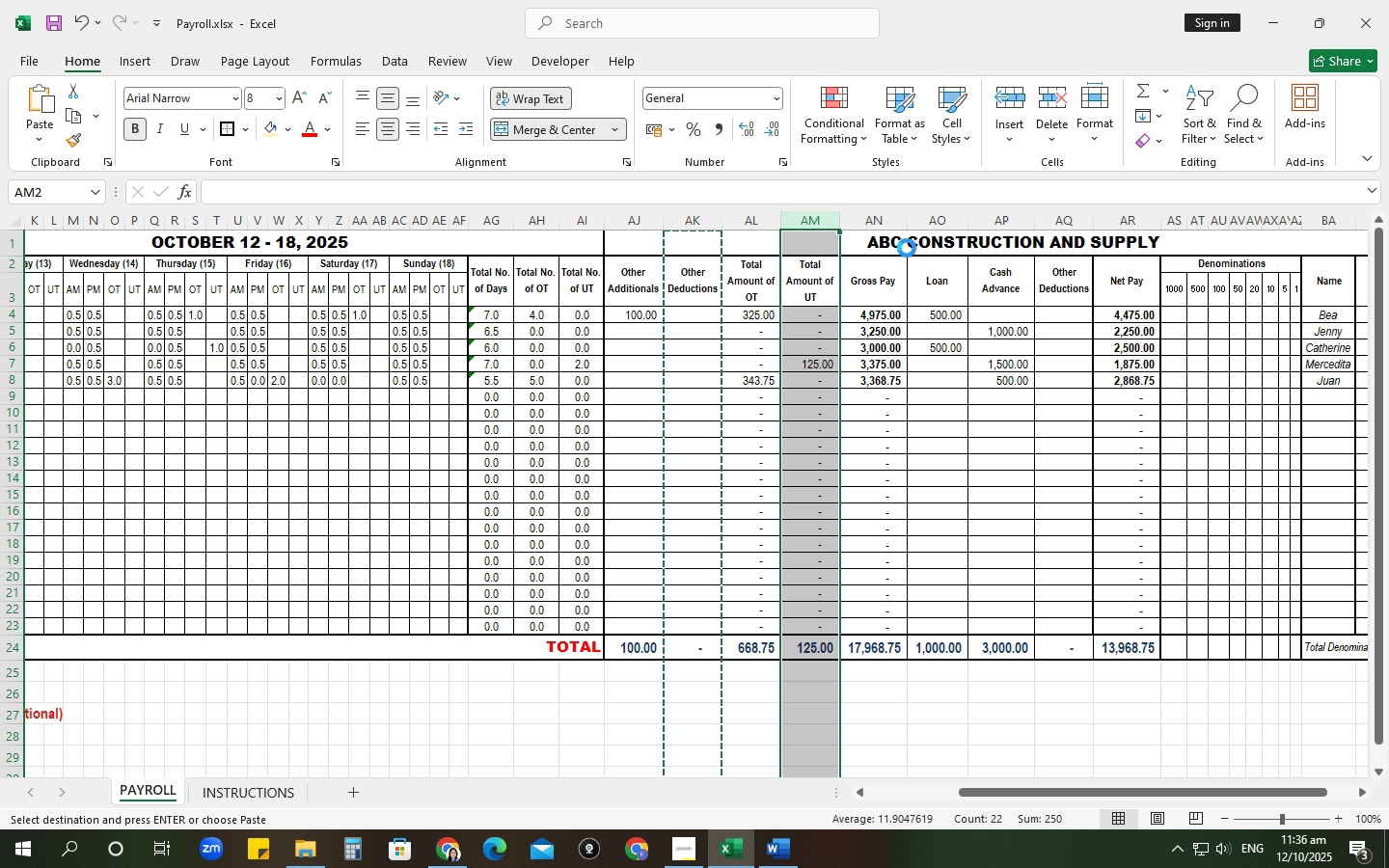 
key(Control+ControlLeft)
 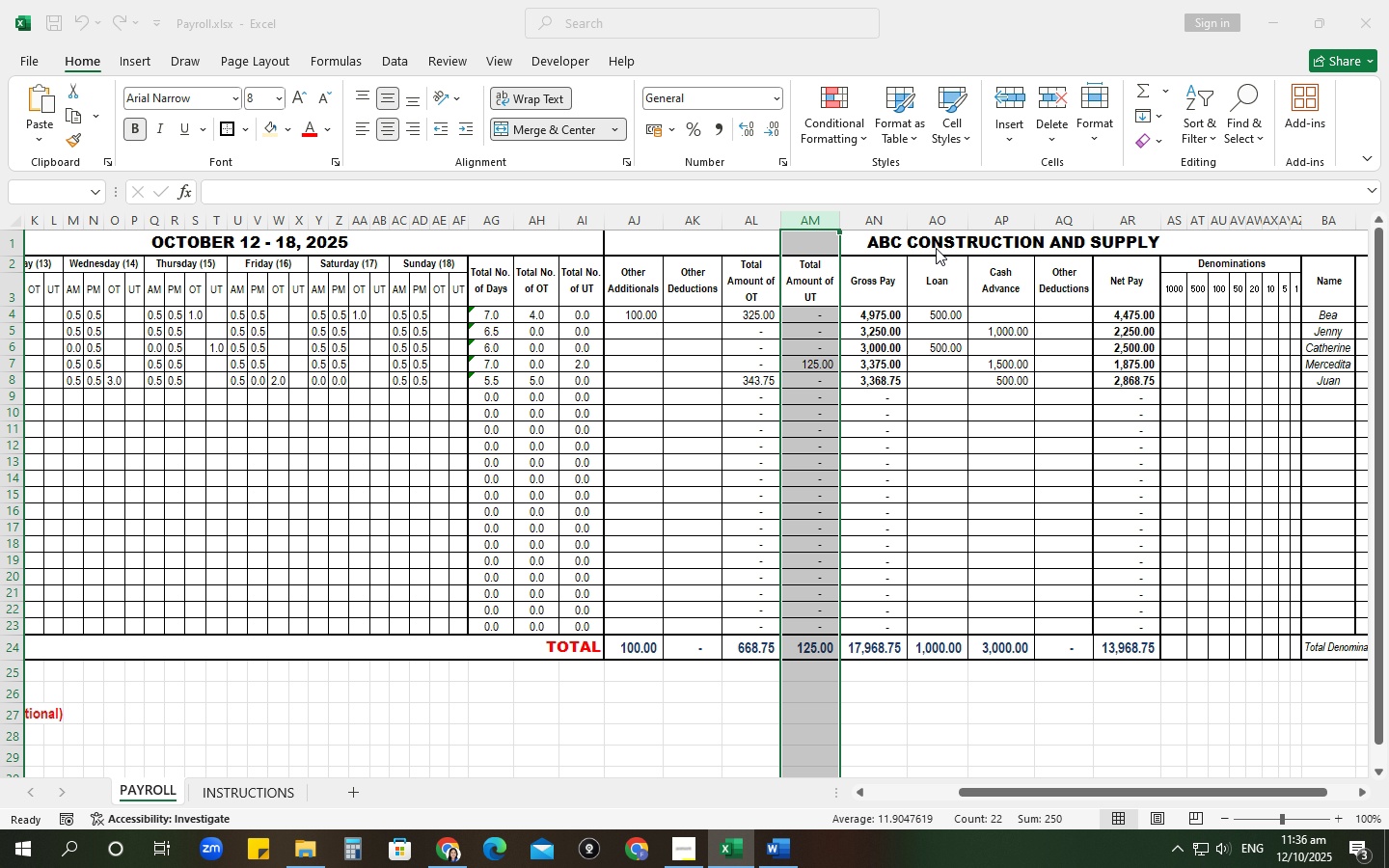 
key(Control+X)
 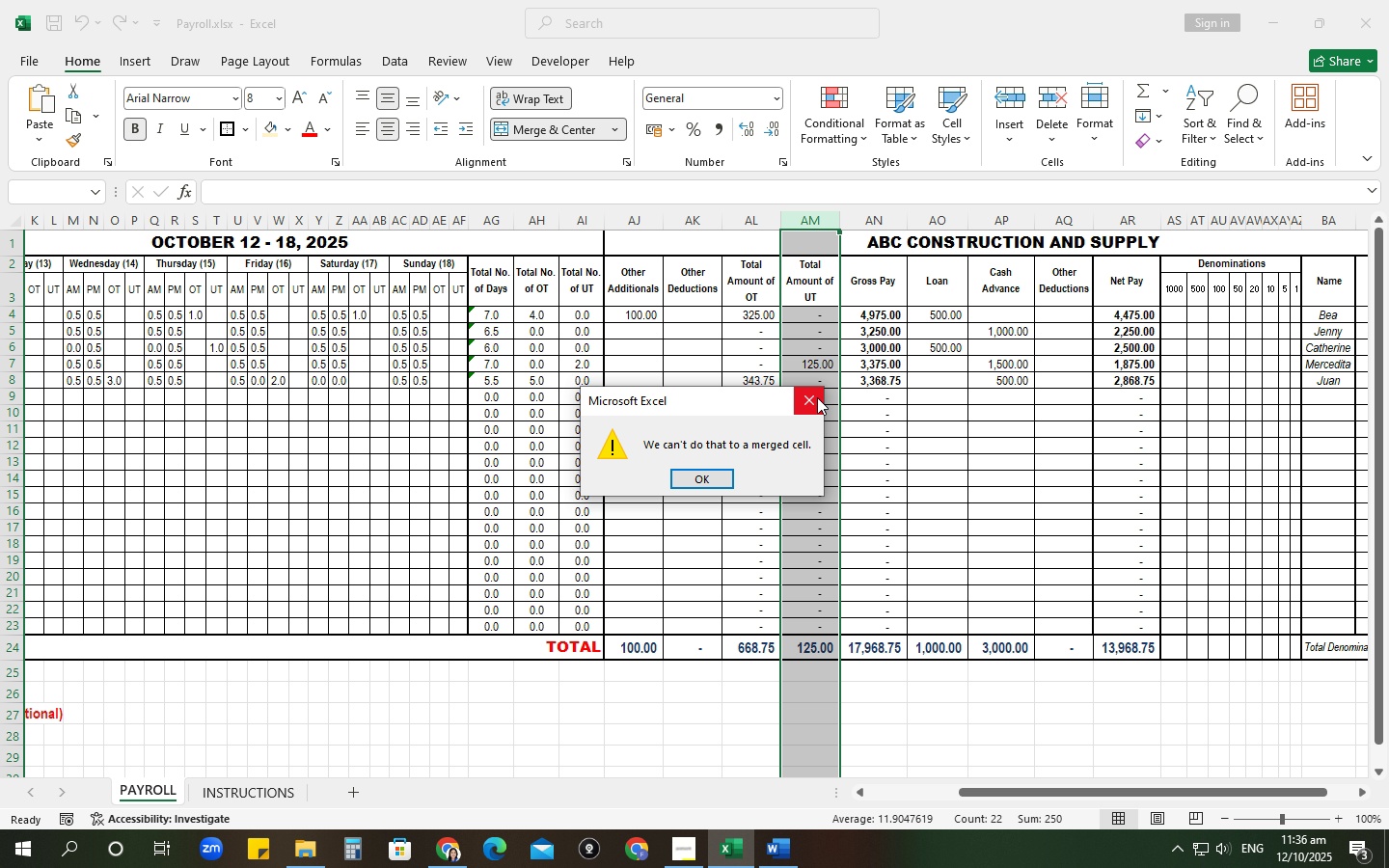 
left_click([812, 388])
 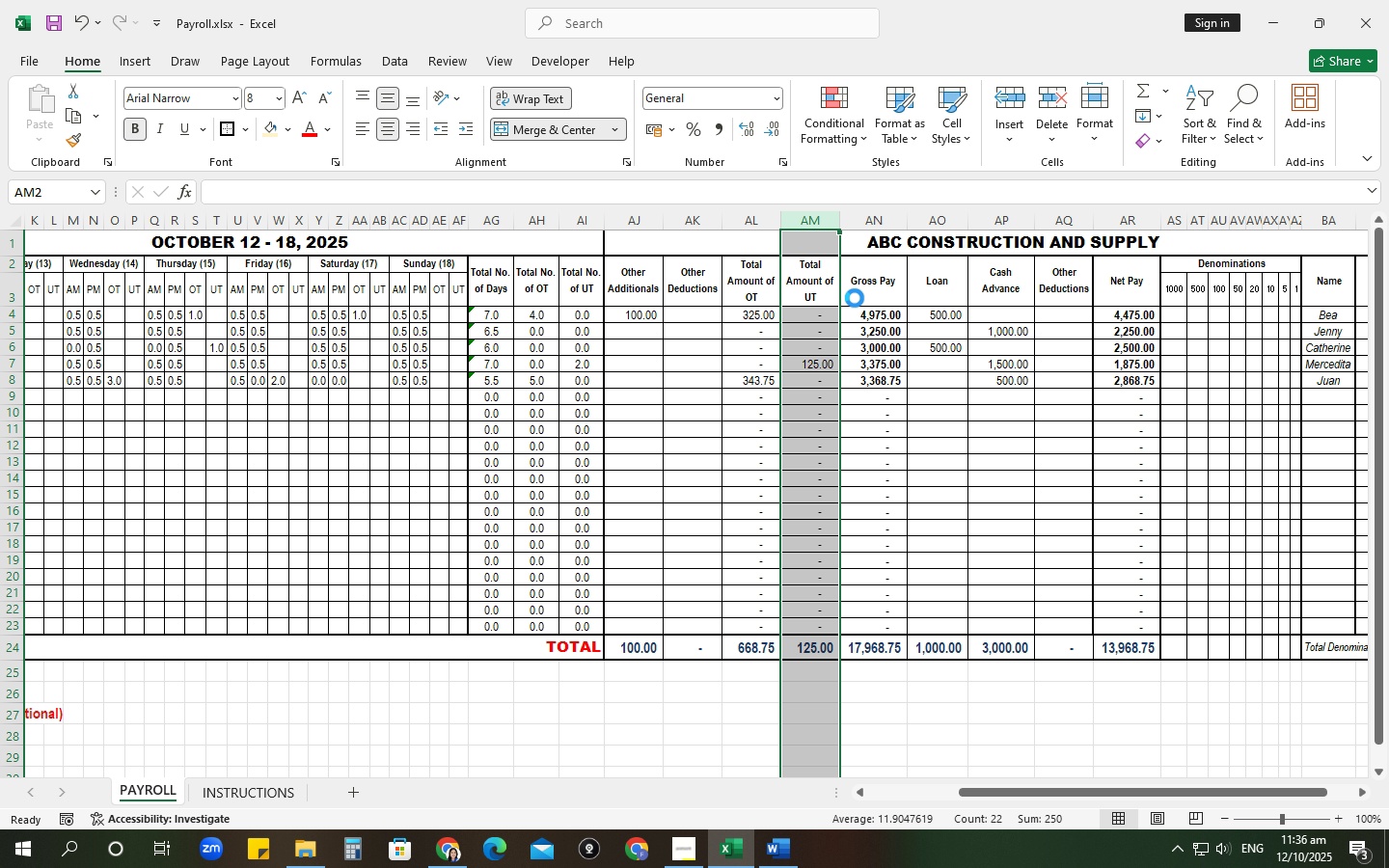 
key(Control+X)
 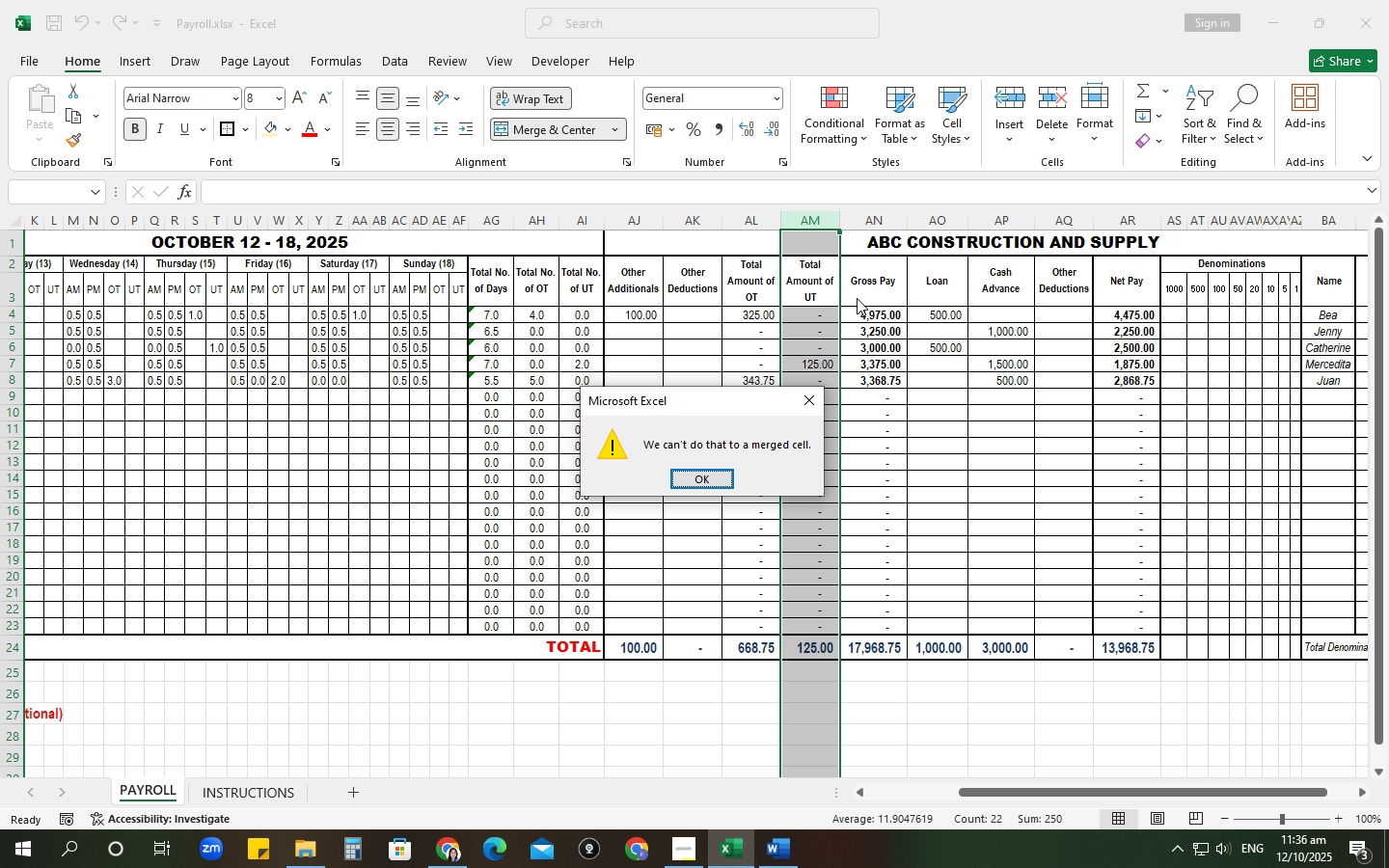 
key(Control+C)
 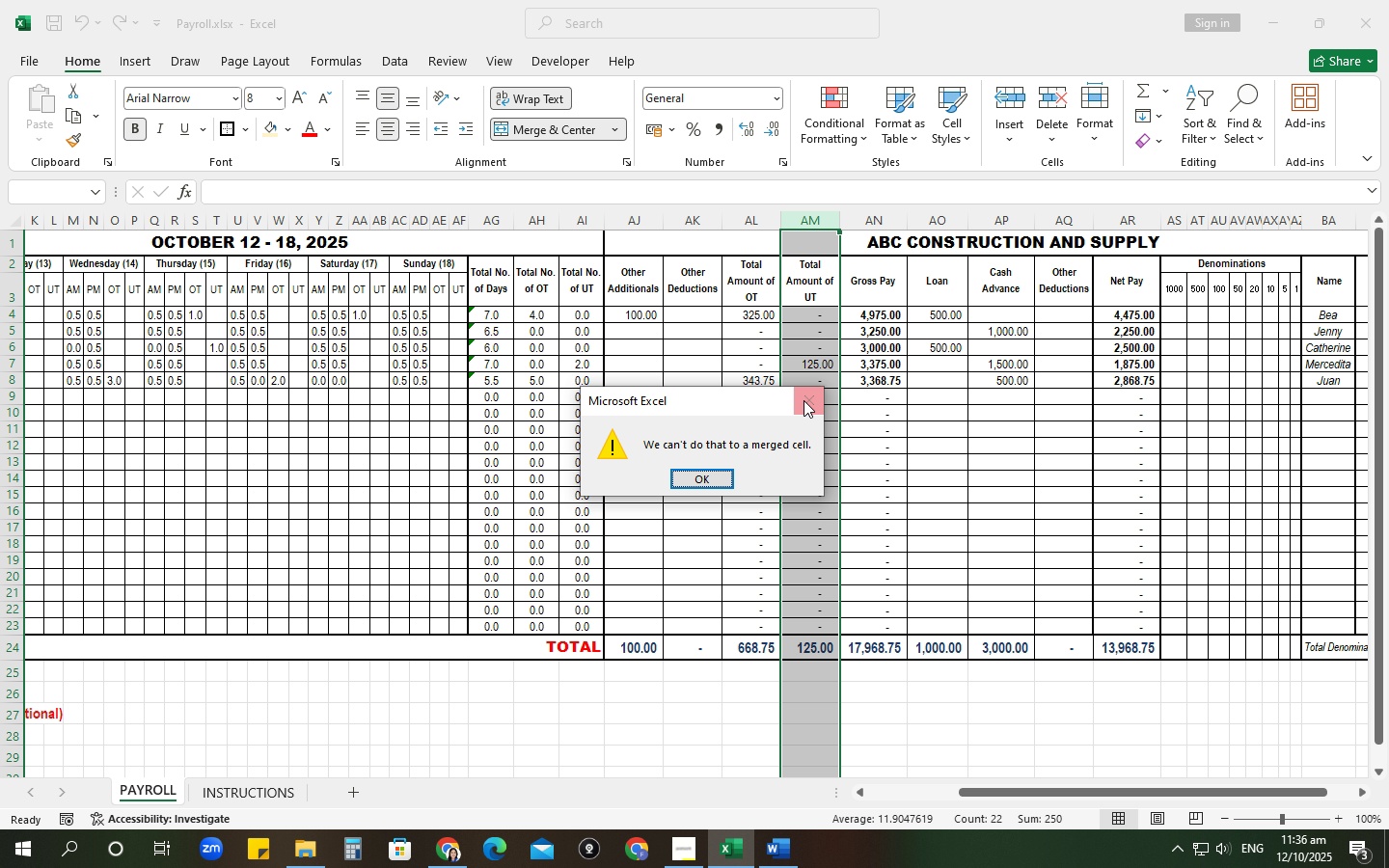 
left_click([804, 400])
 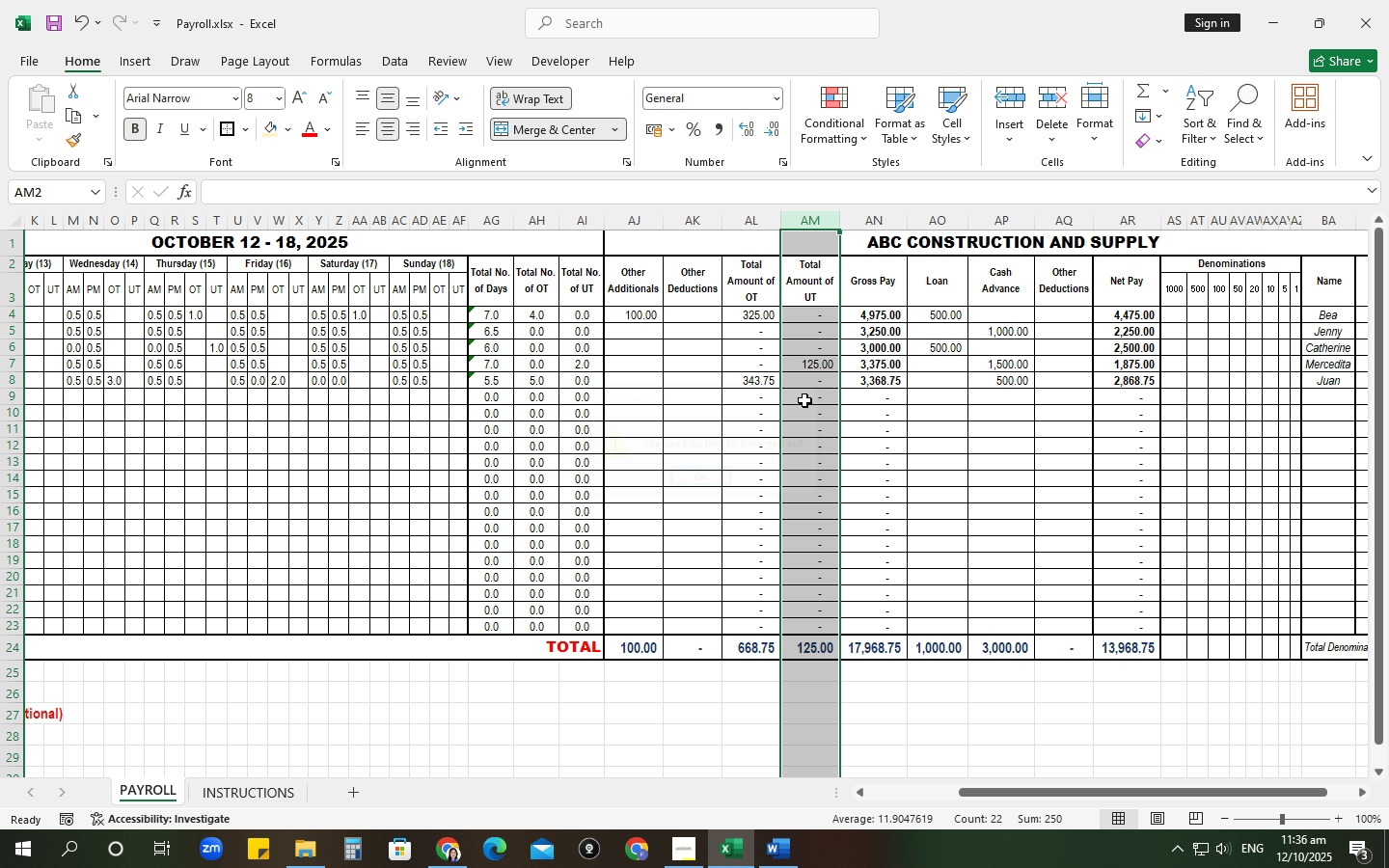 
key(Control+C)
 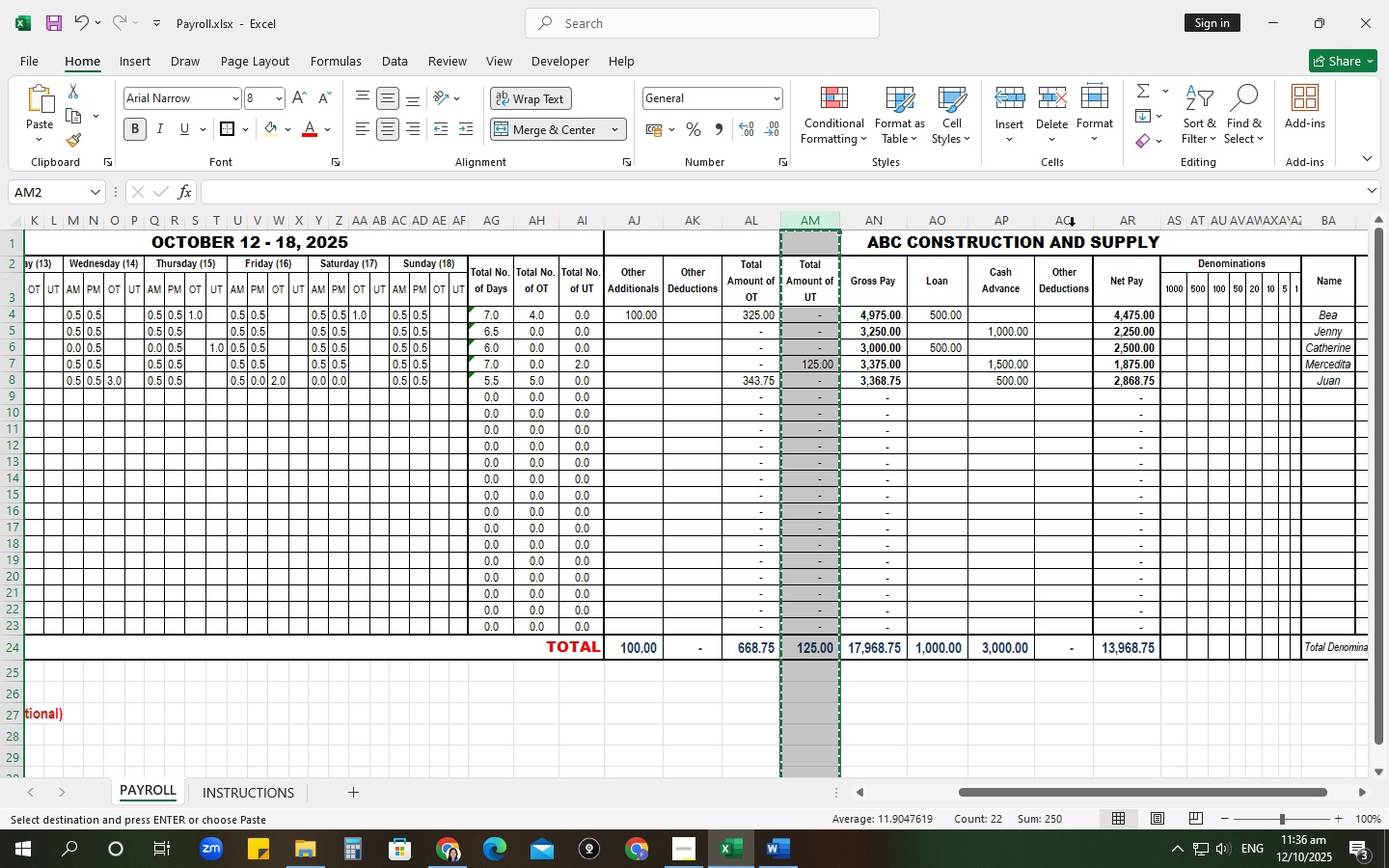 
left_click([1072, 213])
 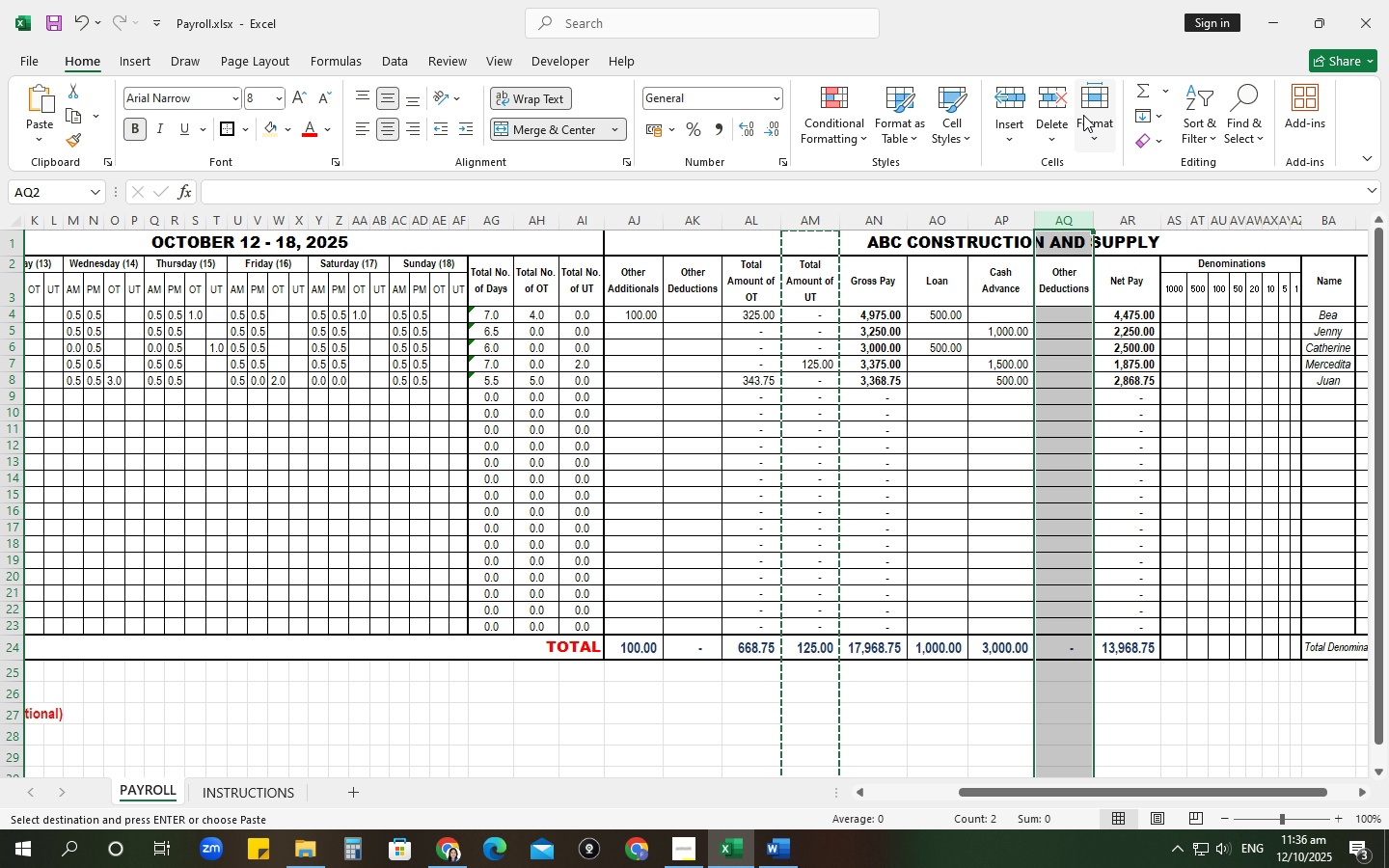 
left_click([1010, 98])
 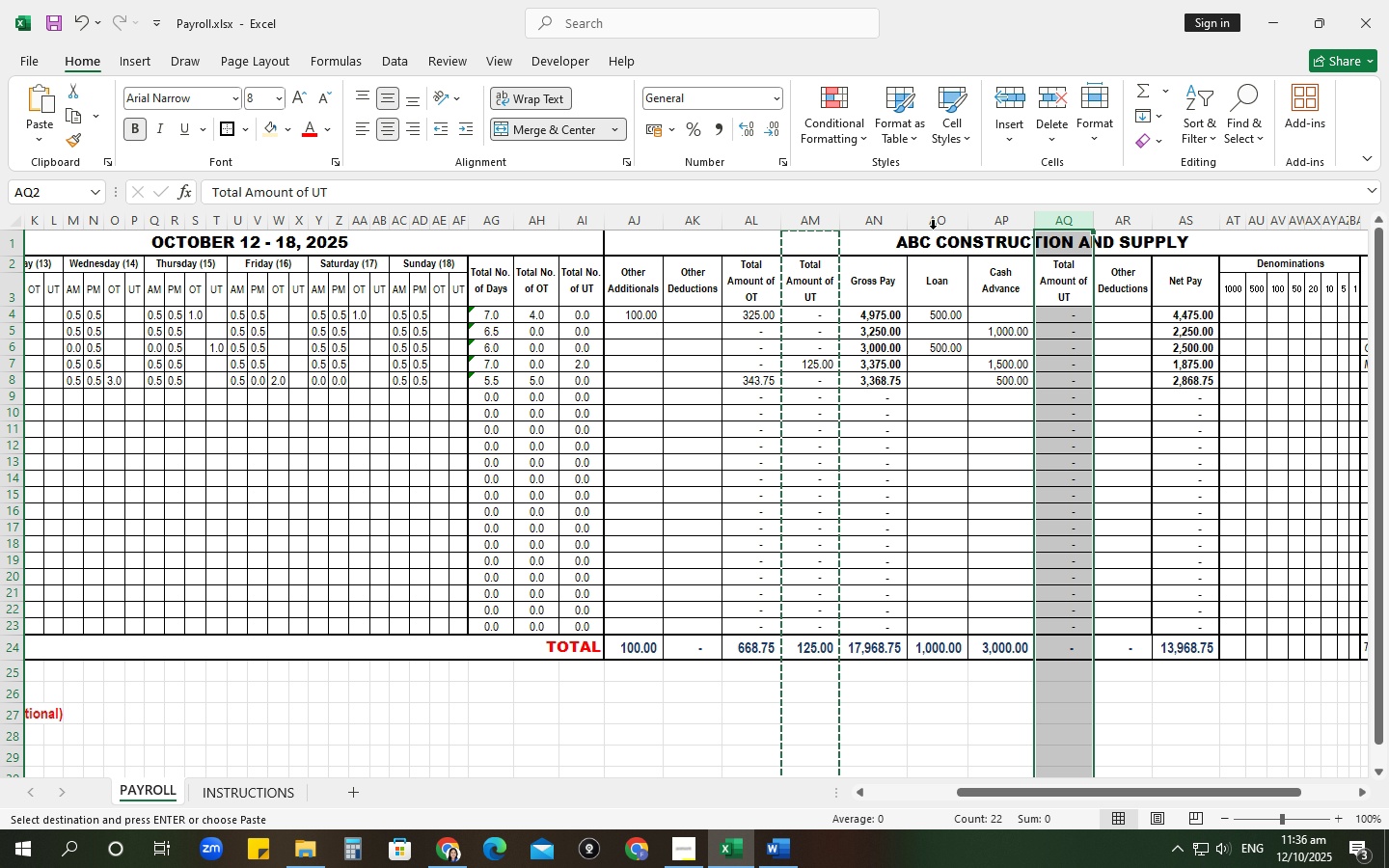 
left_click([930, 216])
 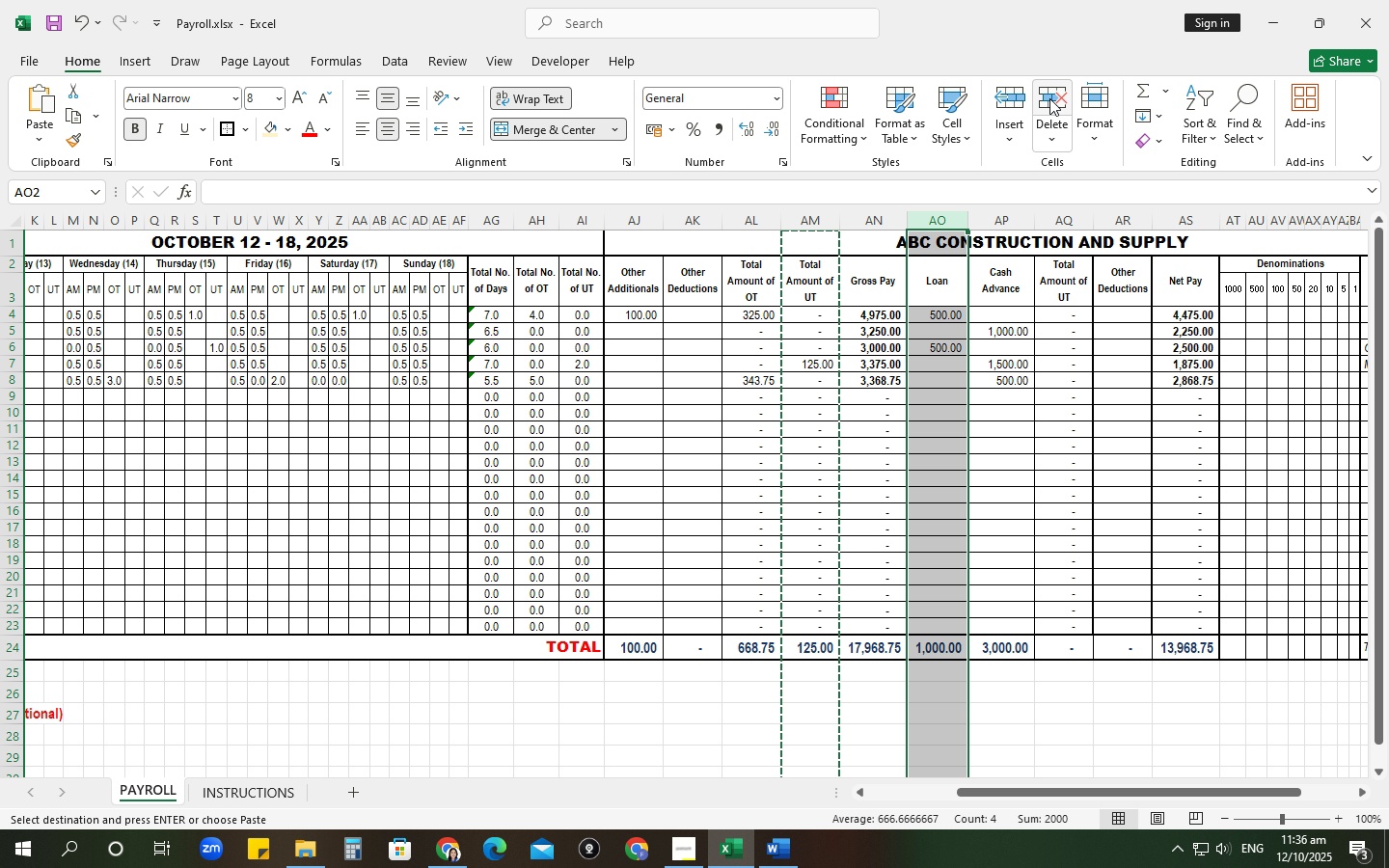 
left_click([1049, 98])
 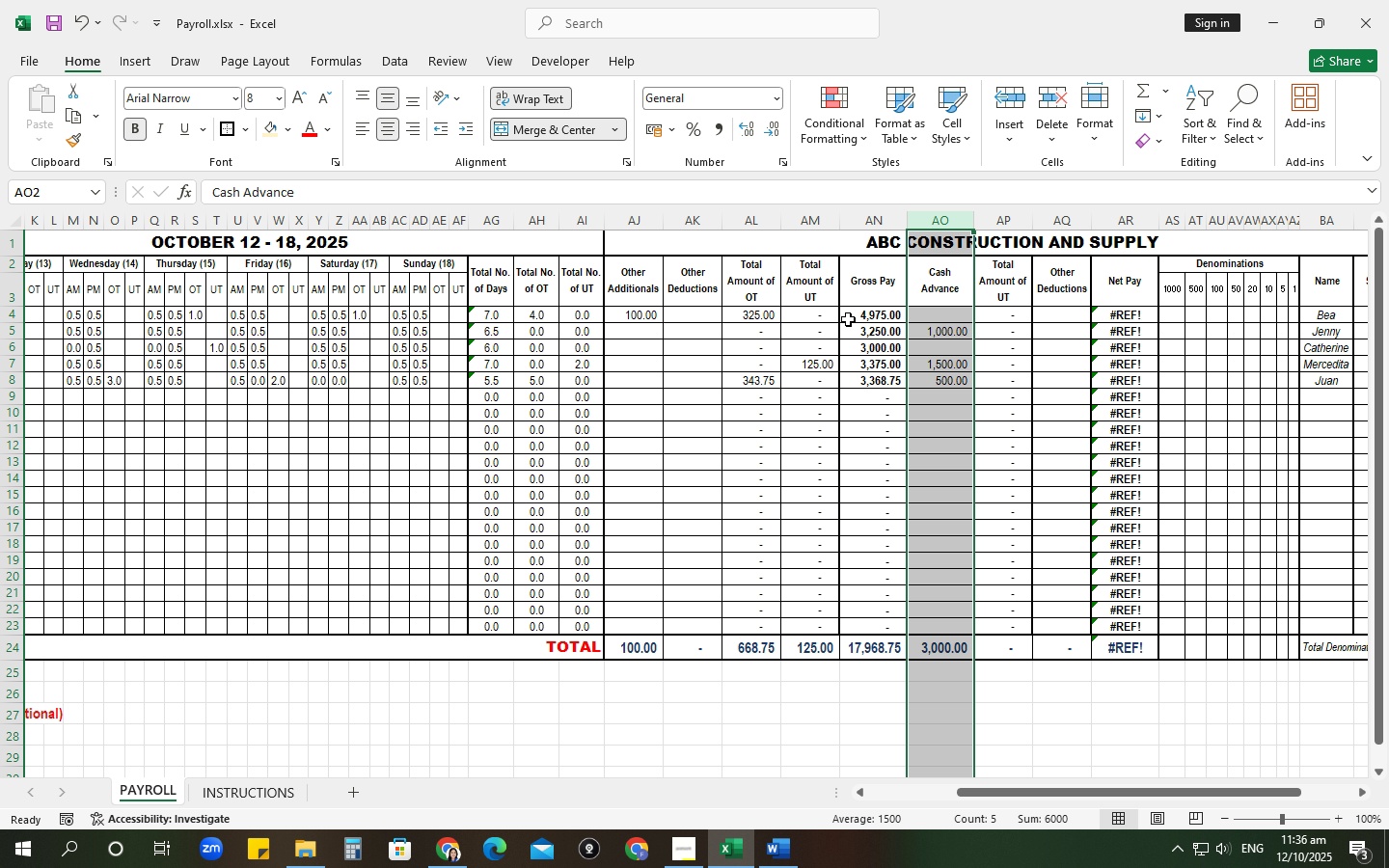 
left_click([850, 317])
 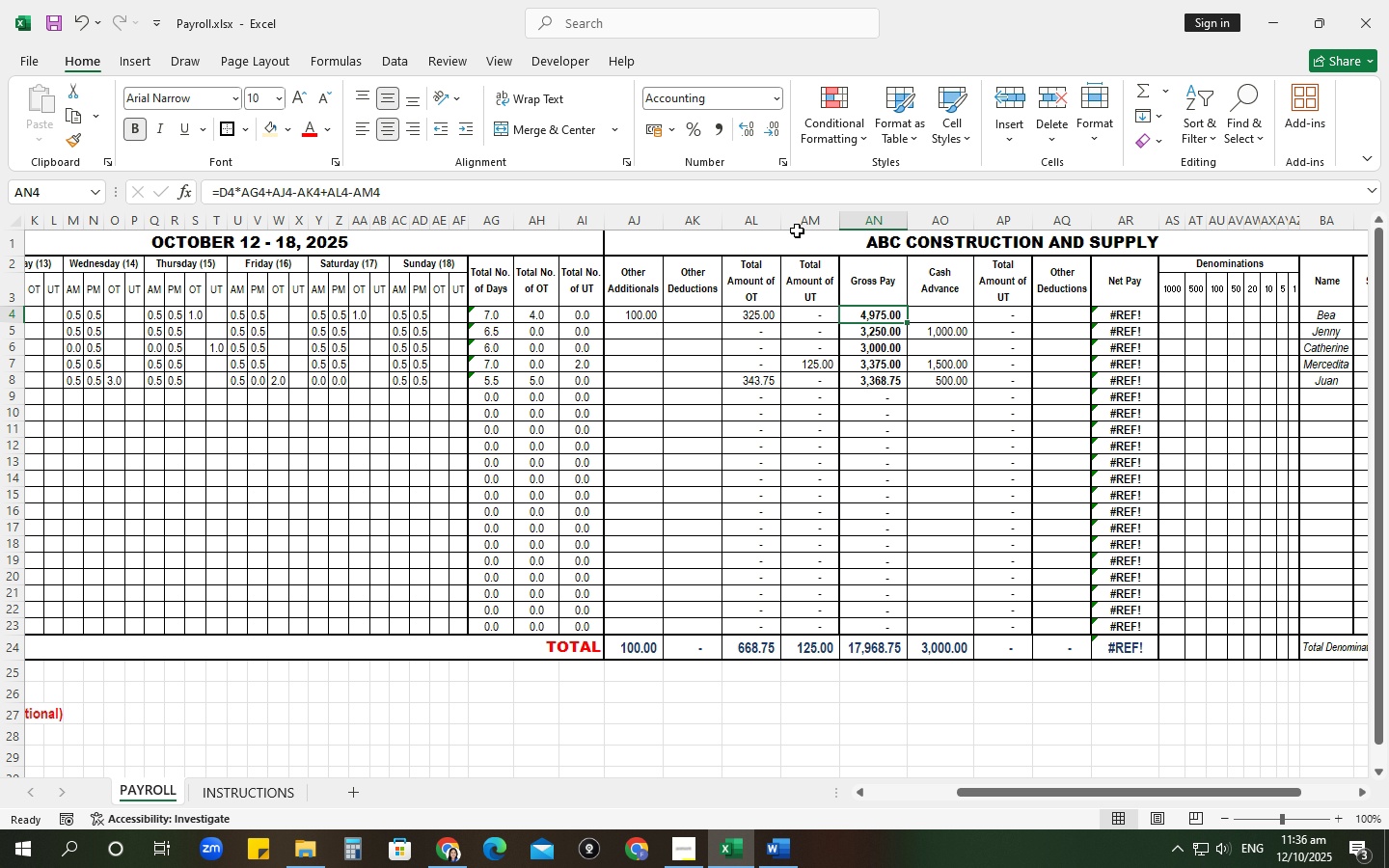 
left_click([805, 216])
 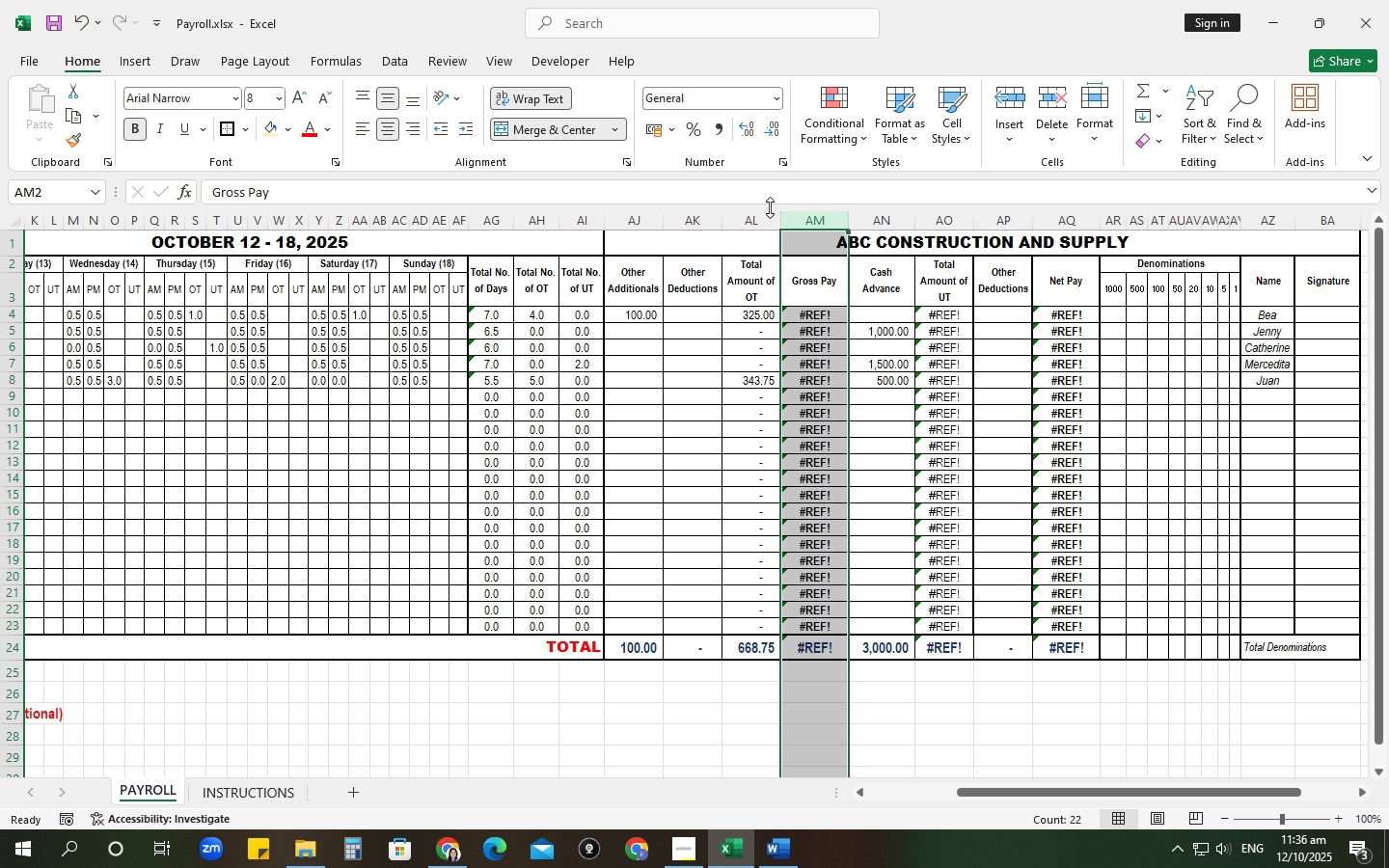 
left_click([762, 213])
 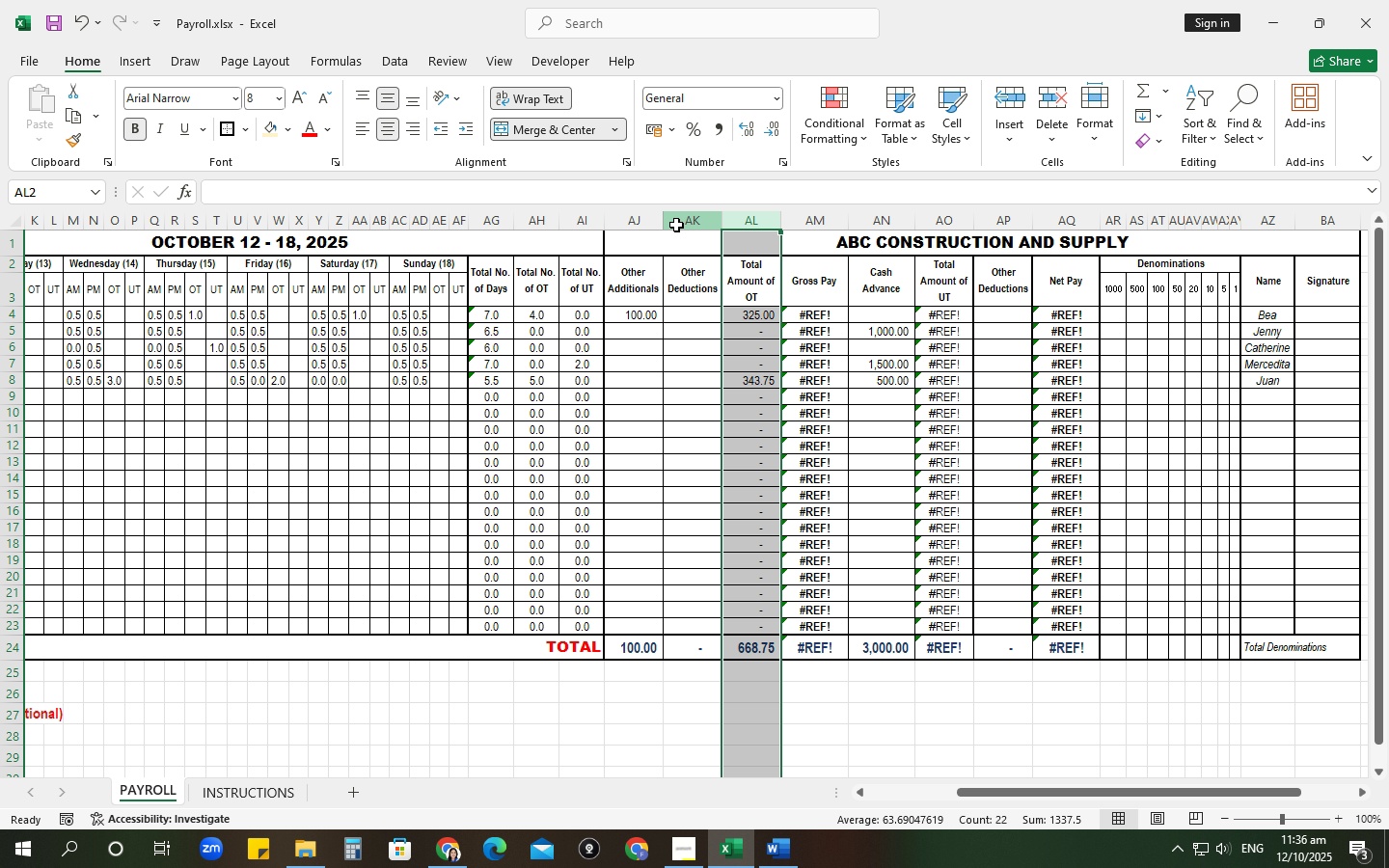 
left_click([676, 225])
 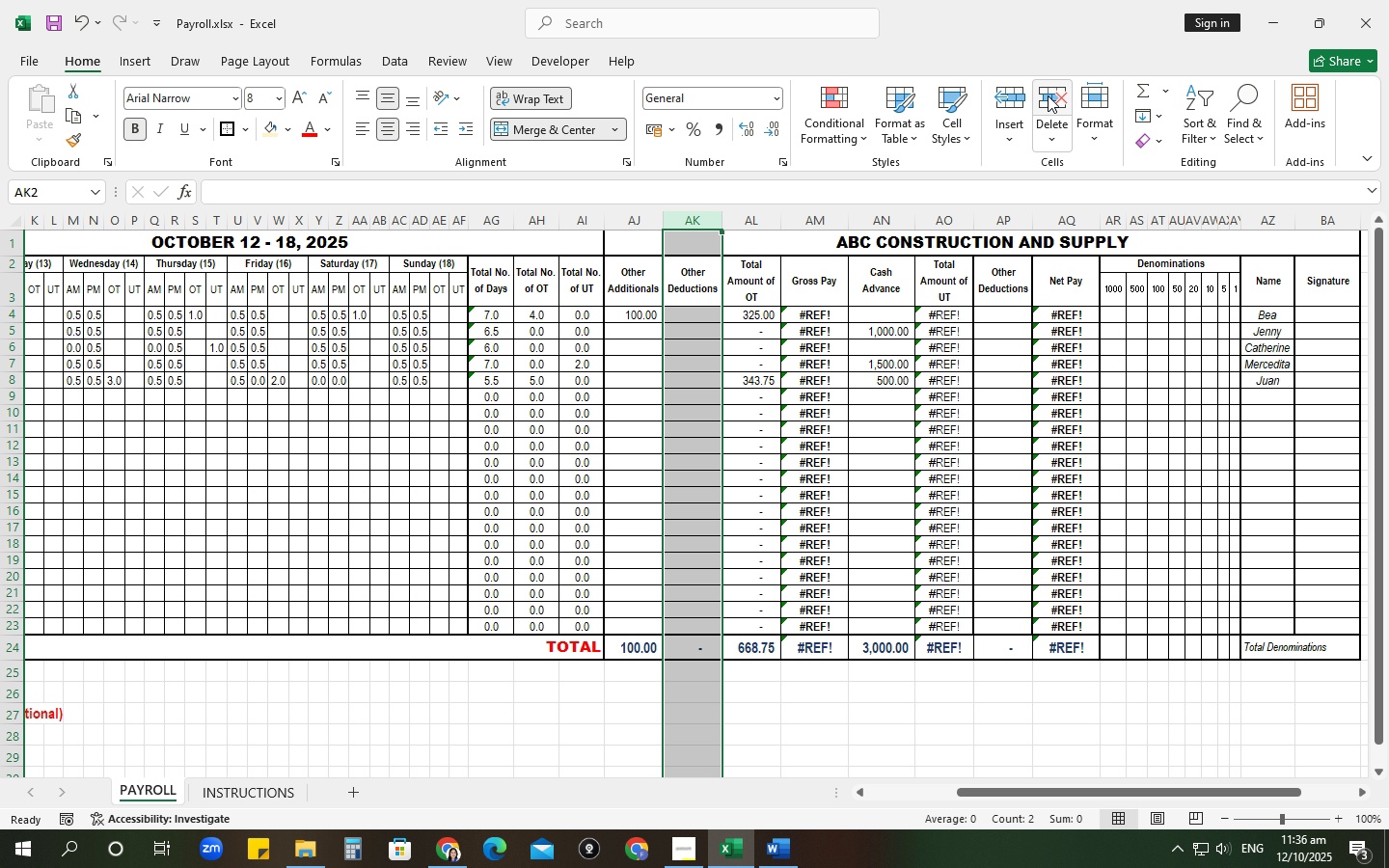 
left_click([1048, 95])
 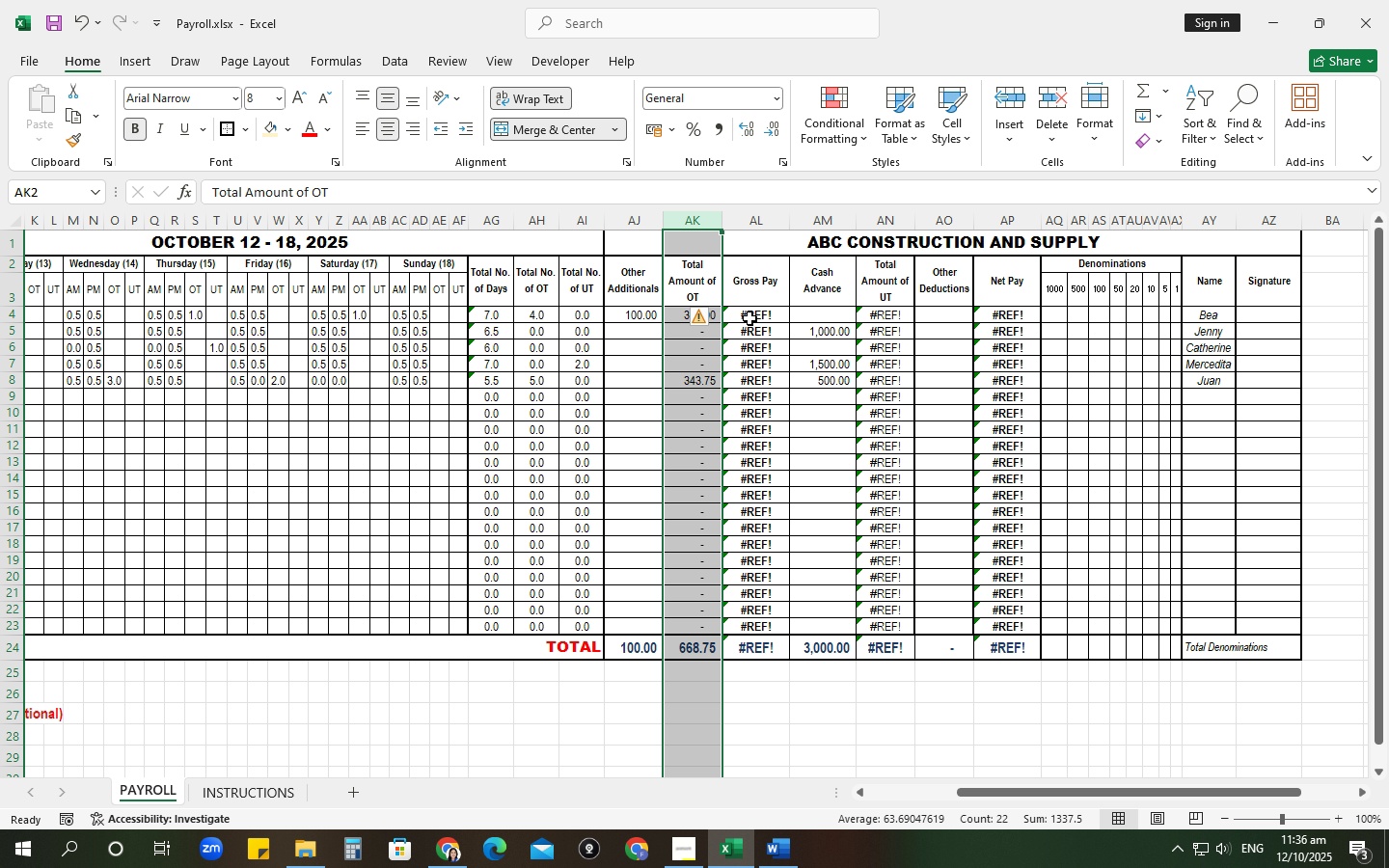 
left_click([749, 318])
 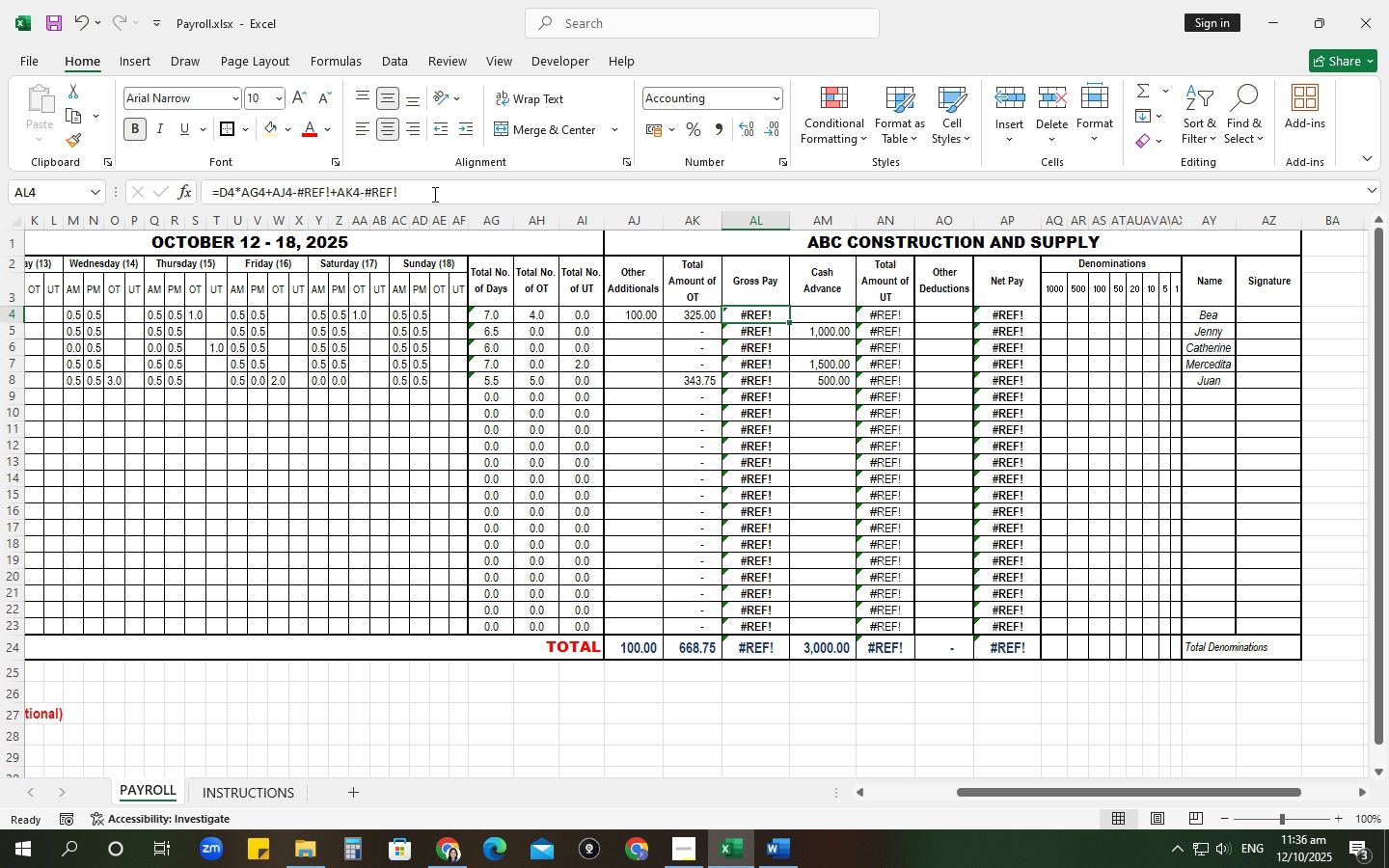 
left_click([433, 194])
 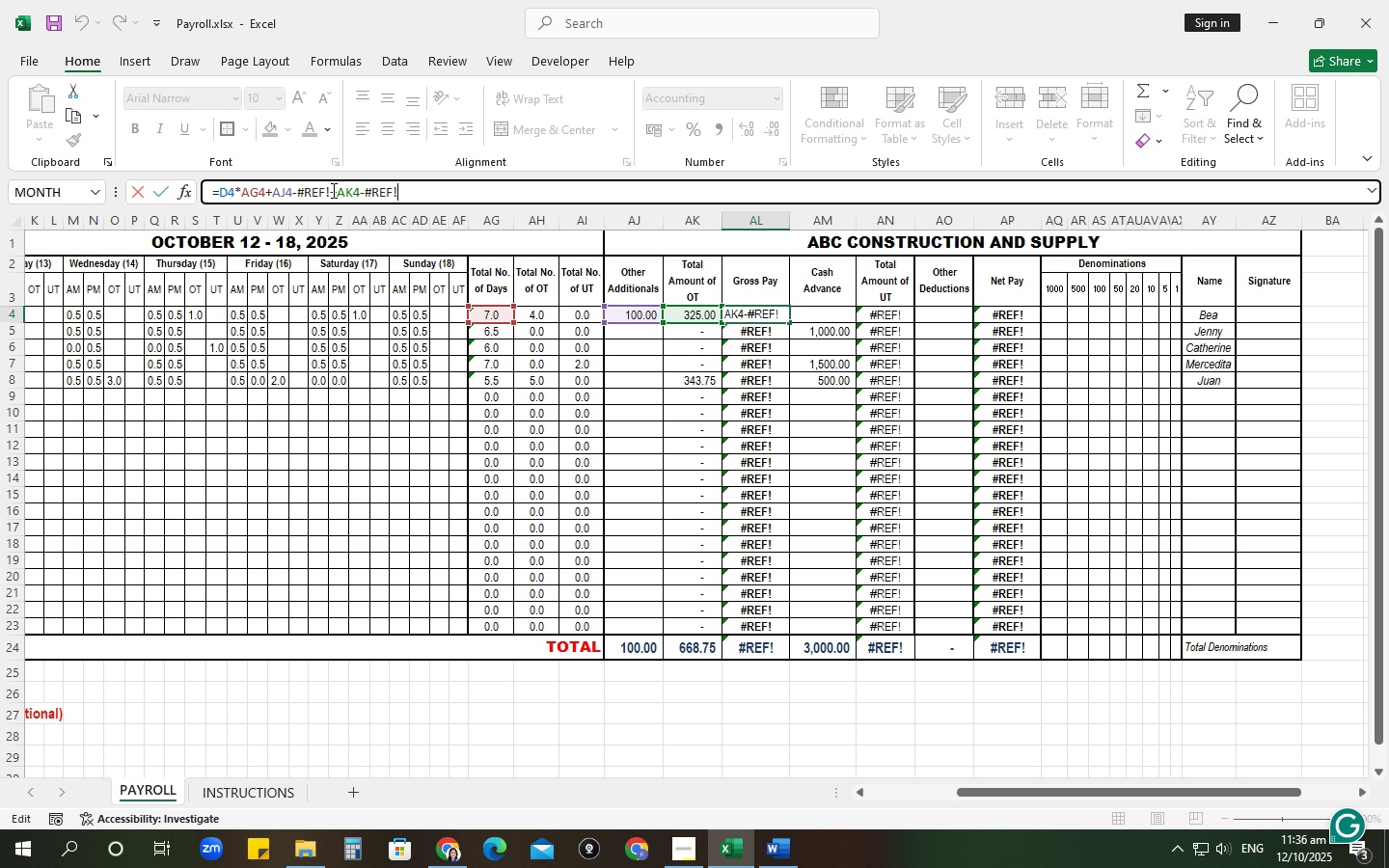 
left_click([332, 190])
 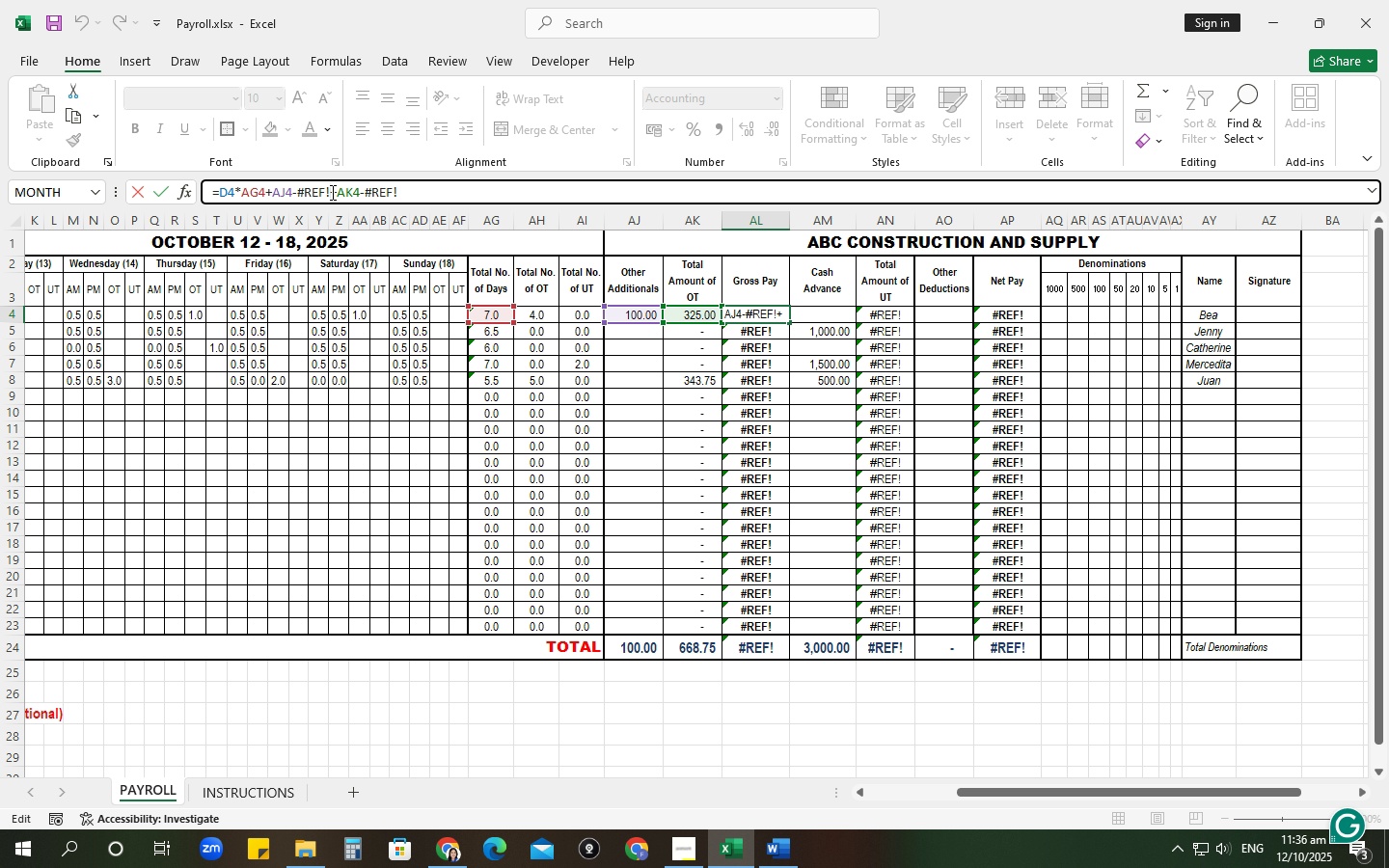 
key(Backspace)
 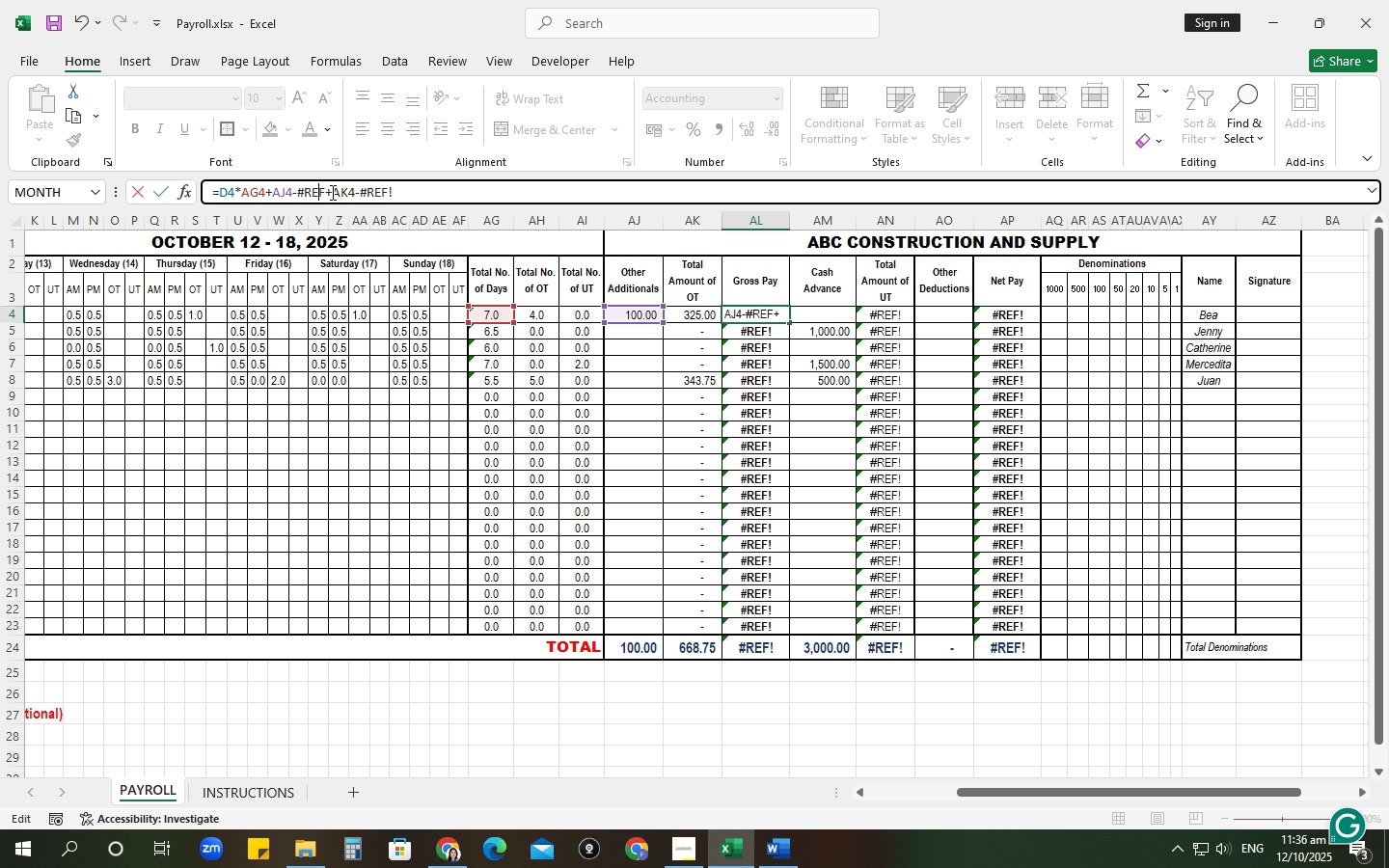 
key(Backspace)
 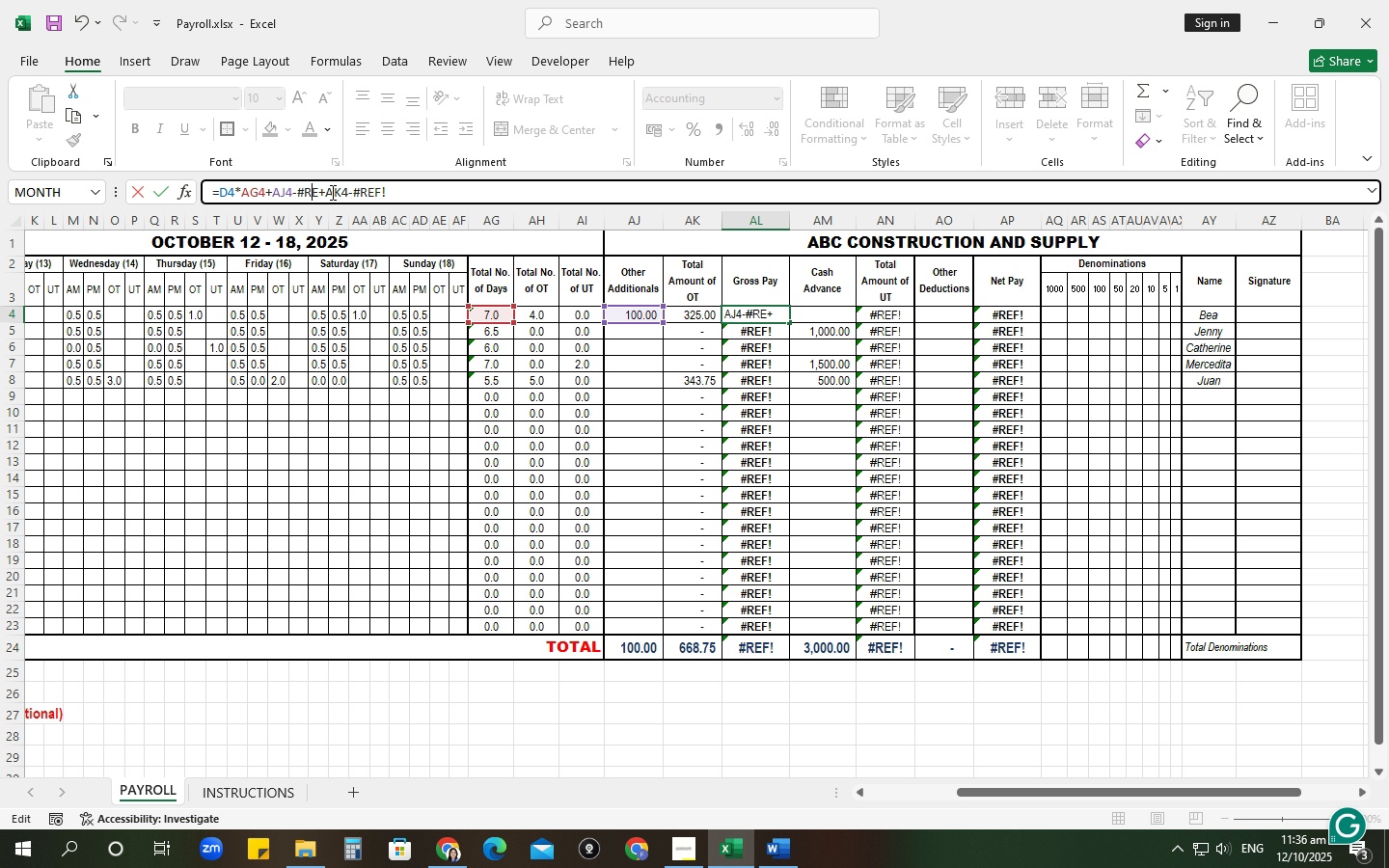 
key(Backspace)
 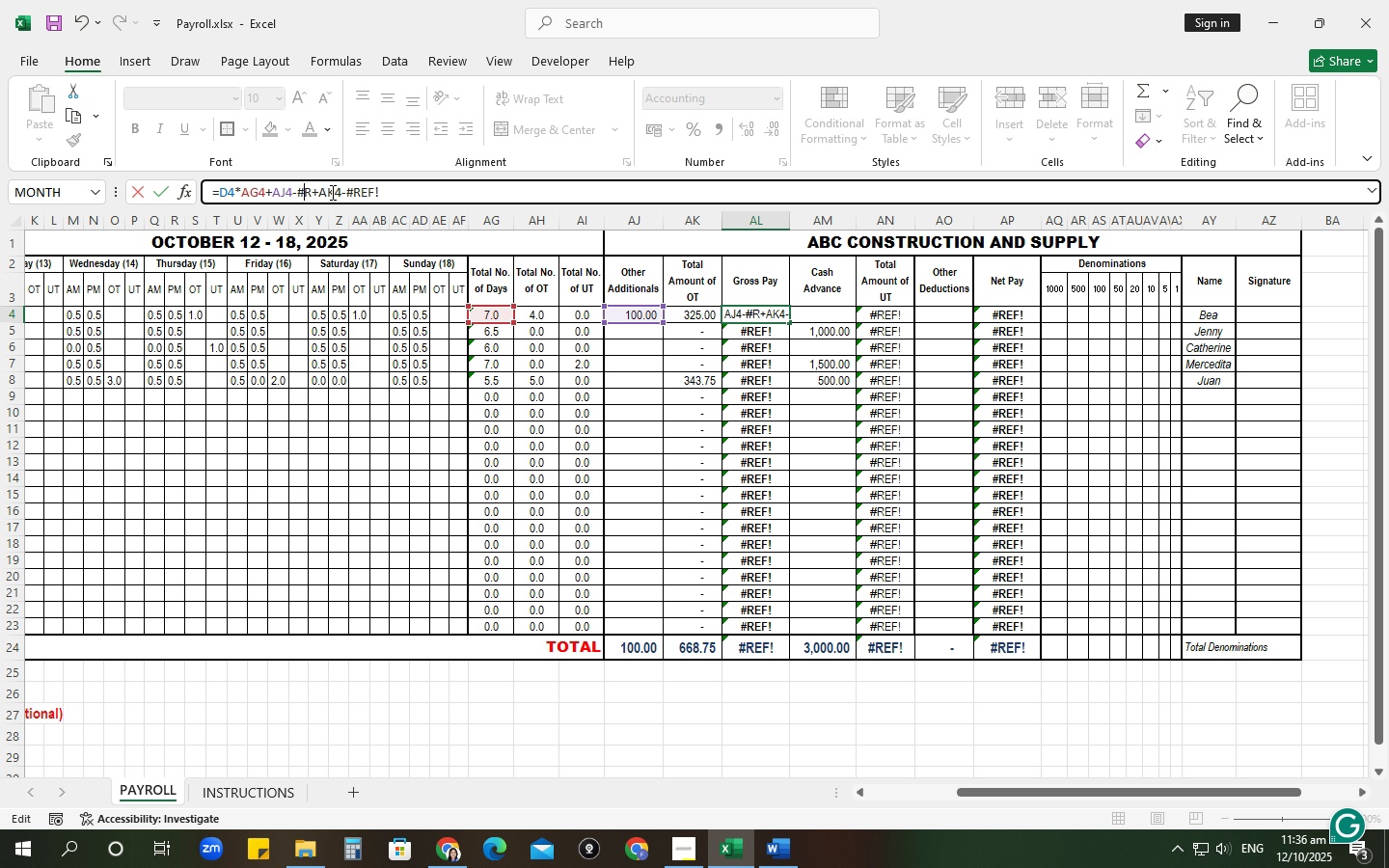 
key(Backspace)
 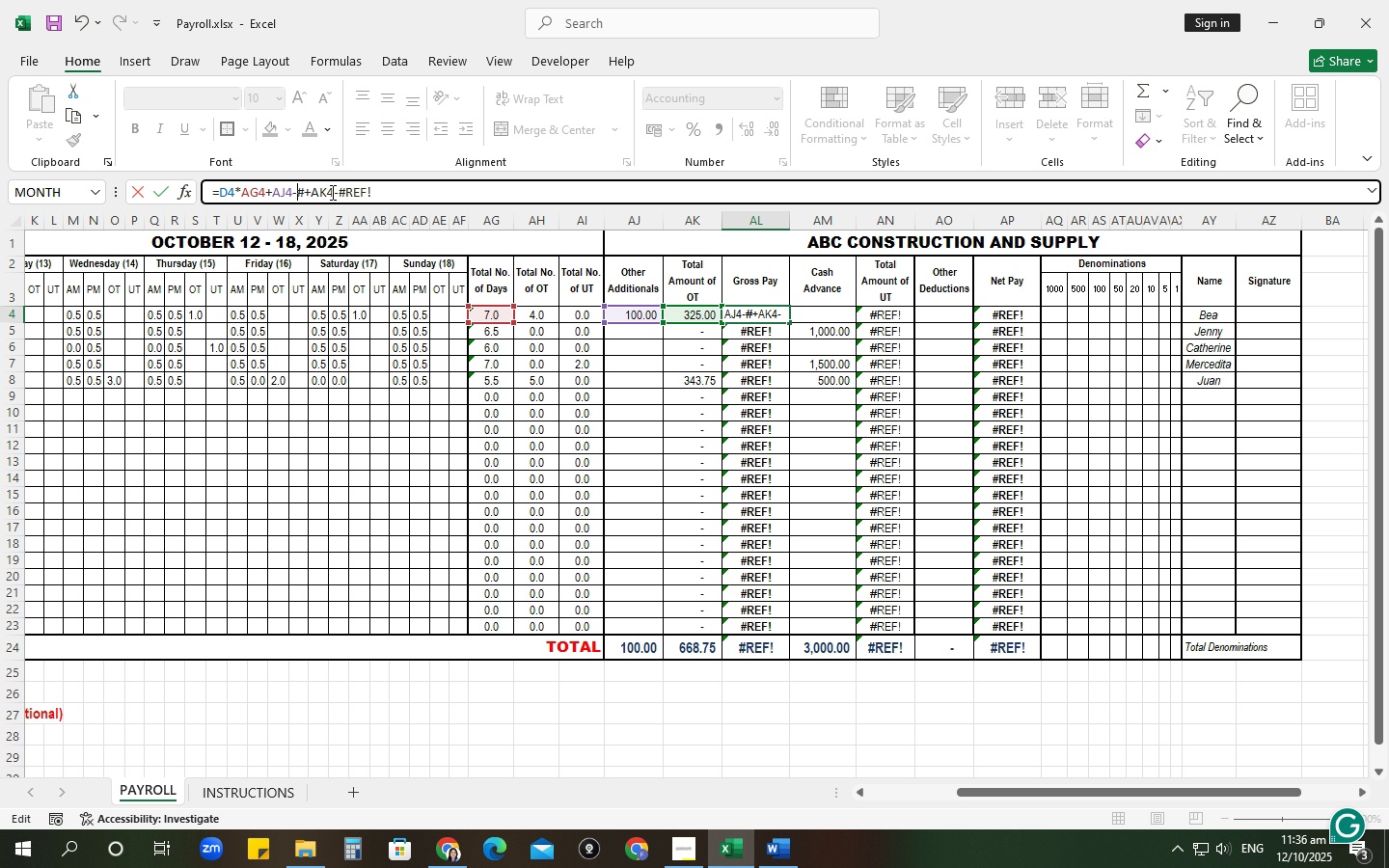 
key(Backspace)
 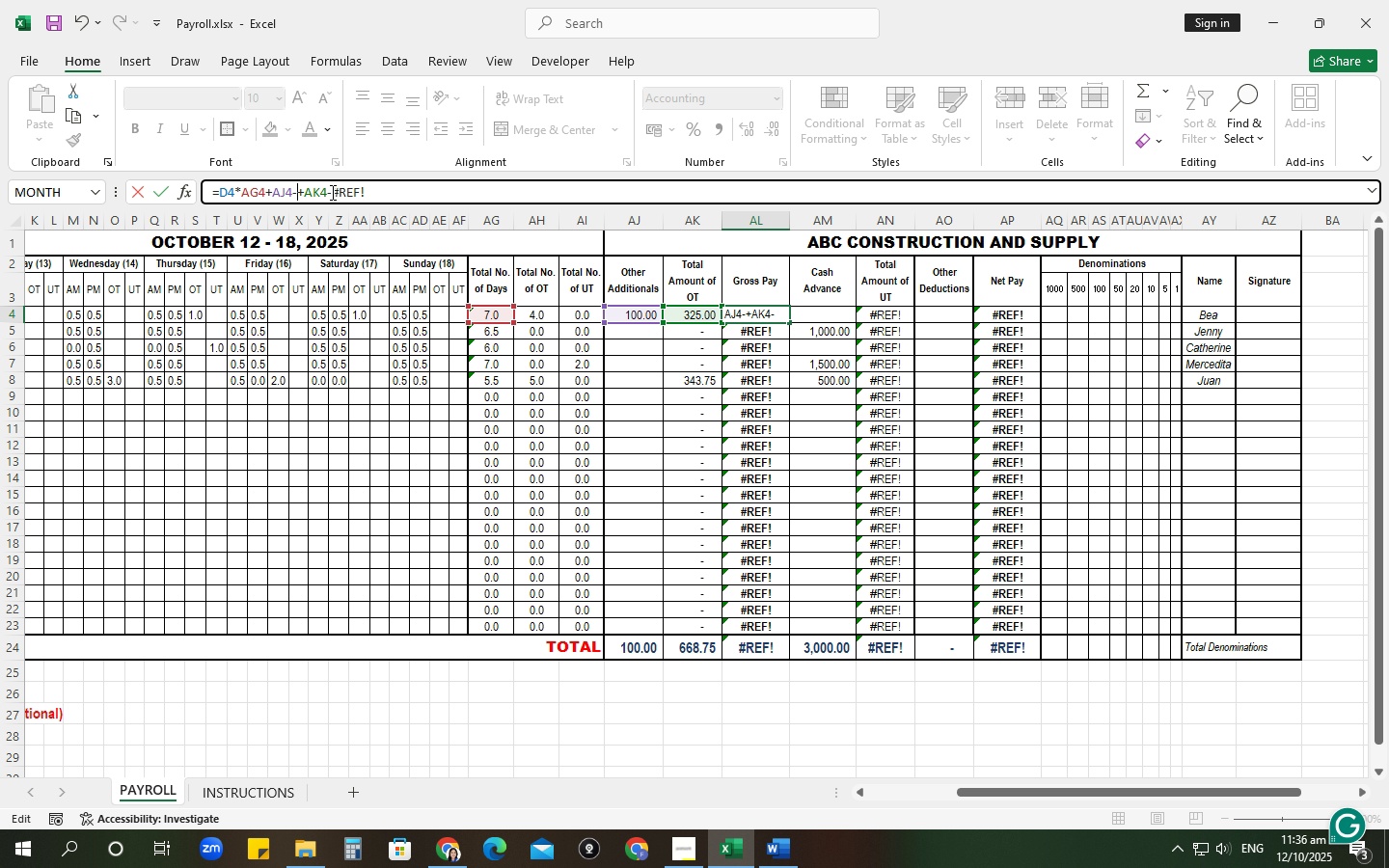 
key(Backspace)
 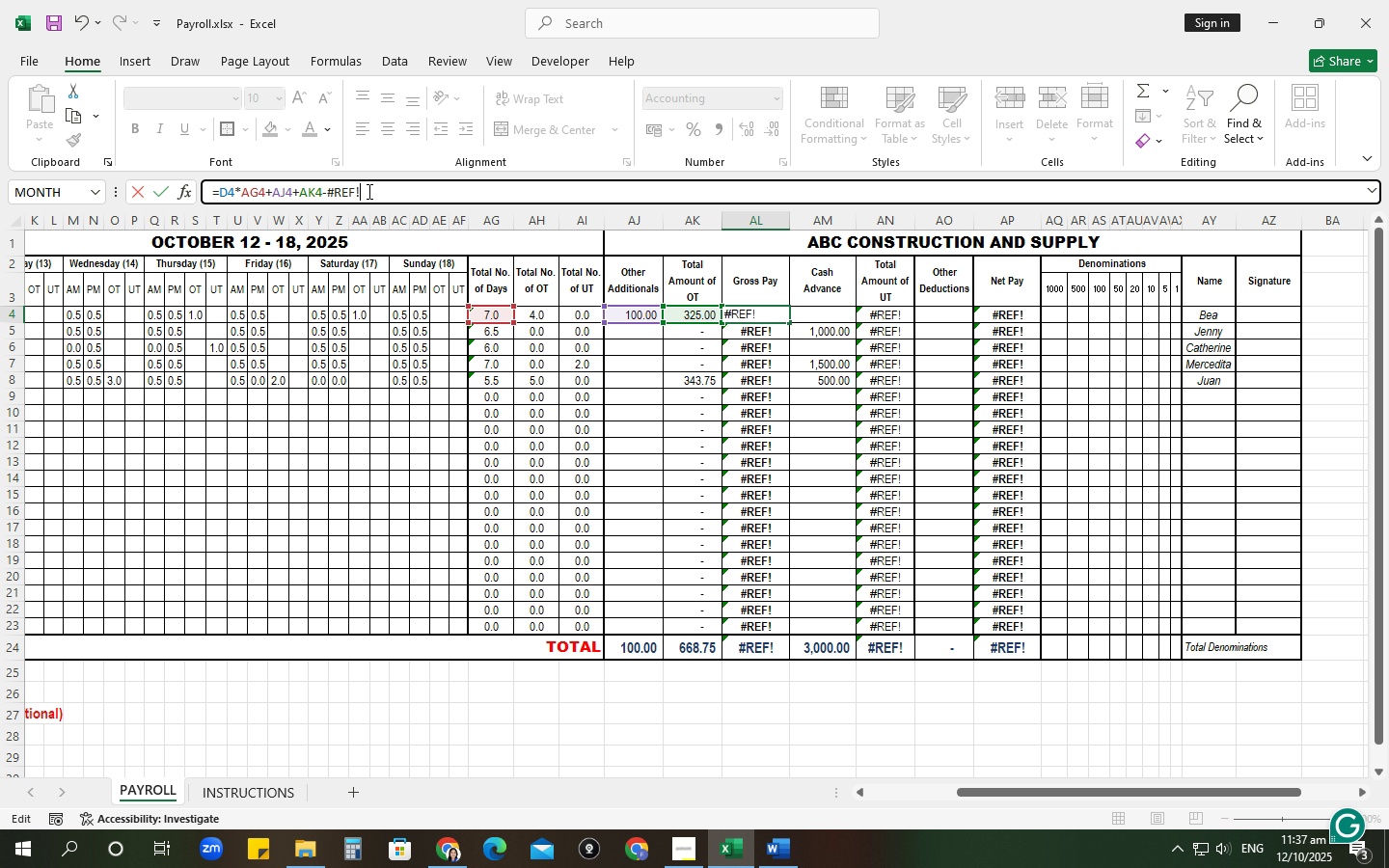 
key(Backspace)
 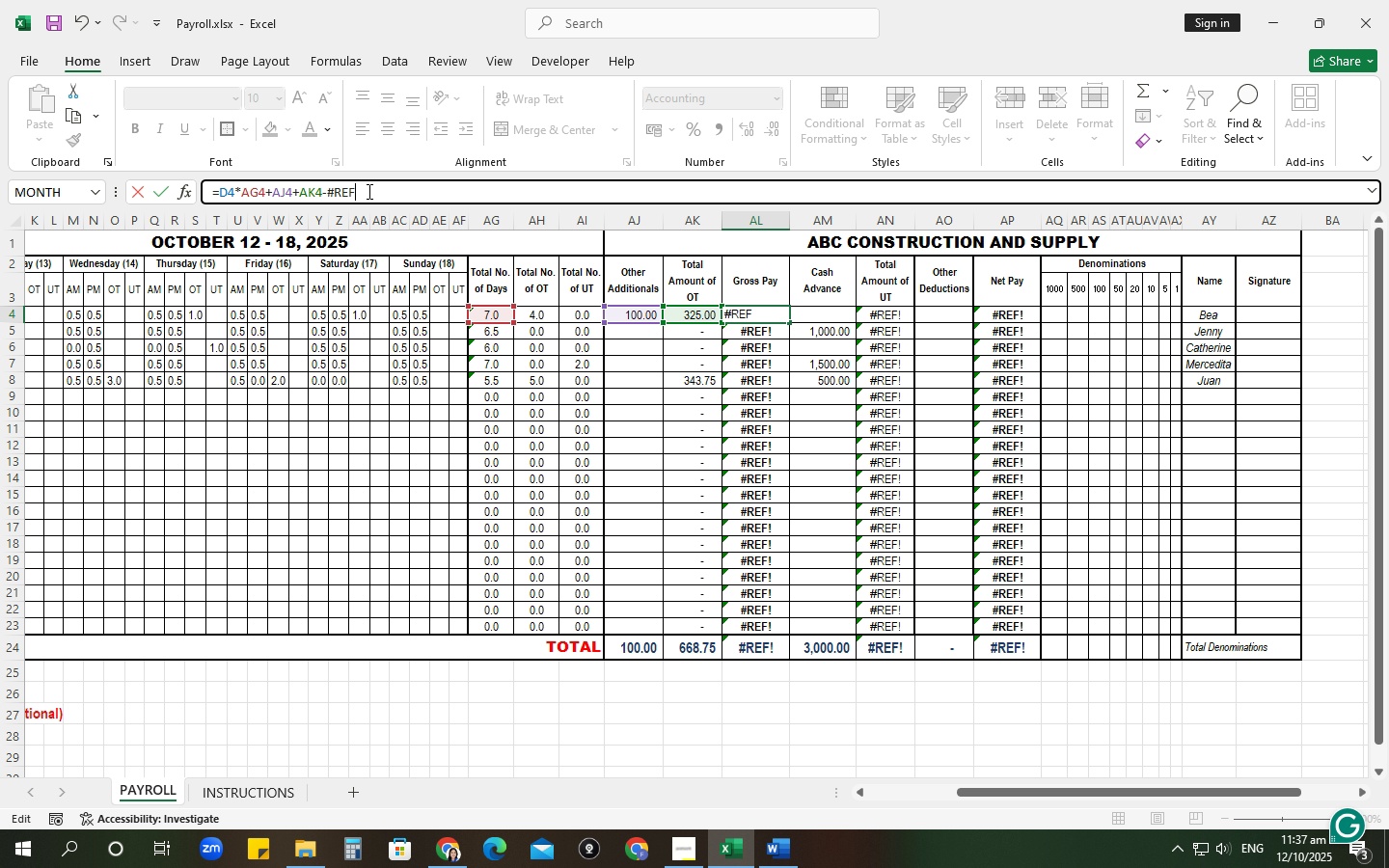 
key(Backspace)
 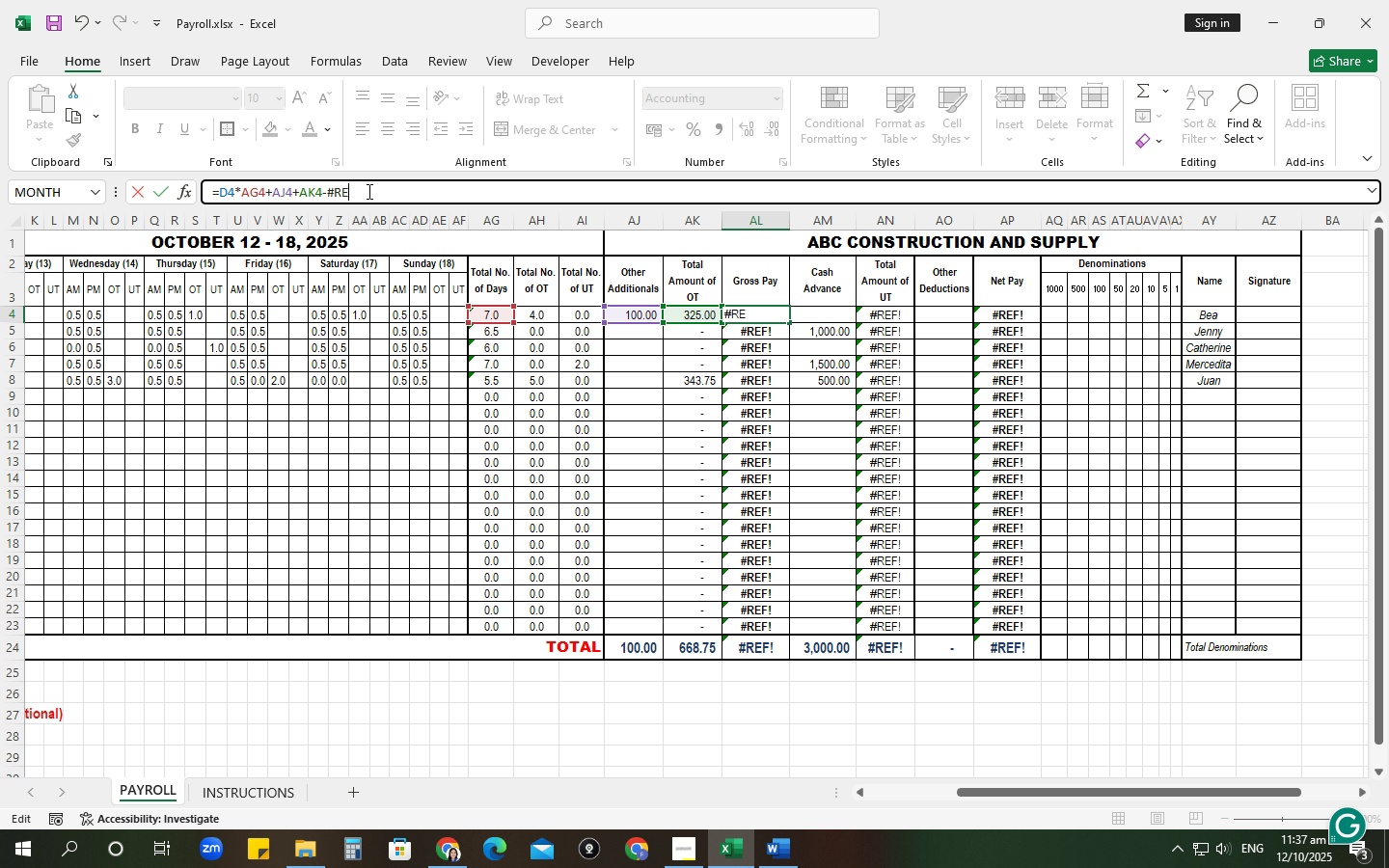 
key(Backspace)
 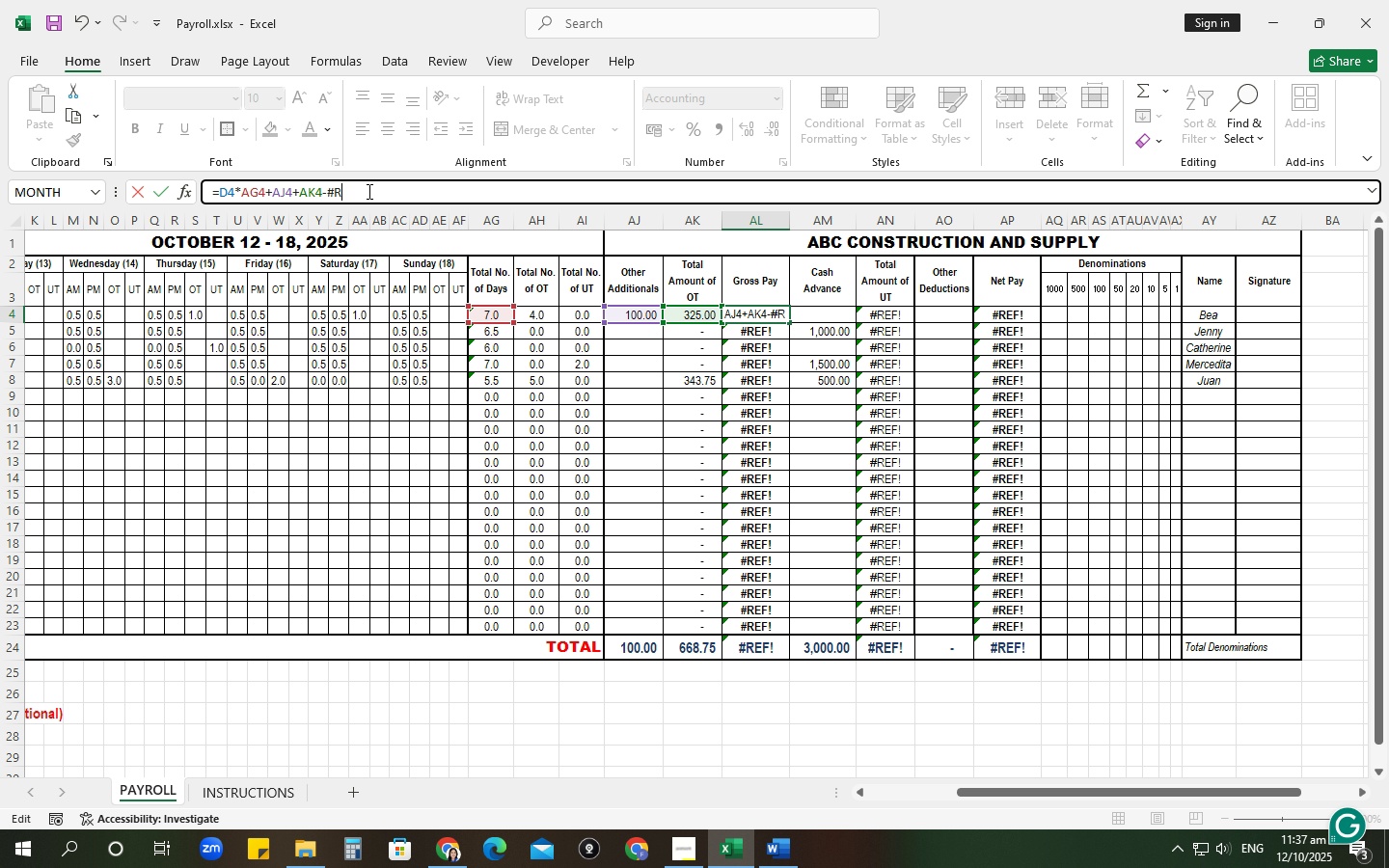 
key(Backspace)
 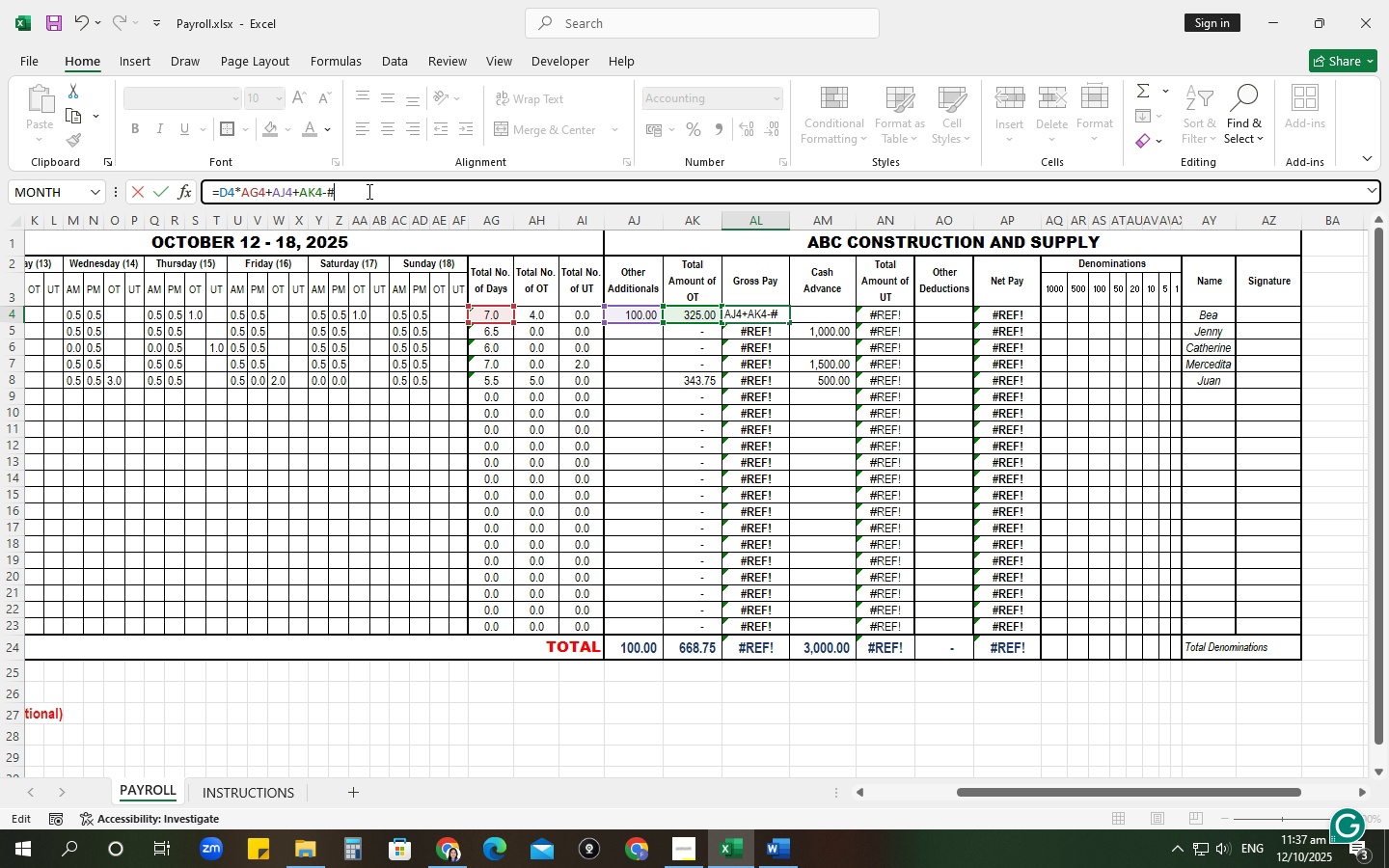 
key(Backspace)
 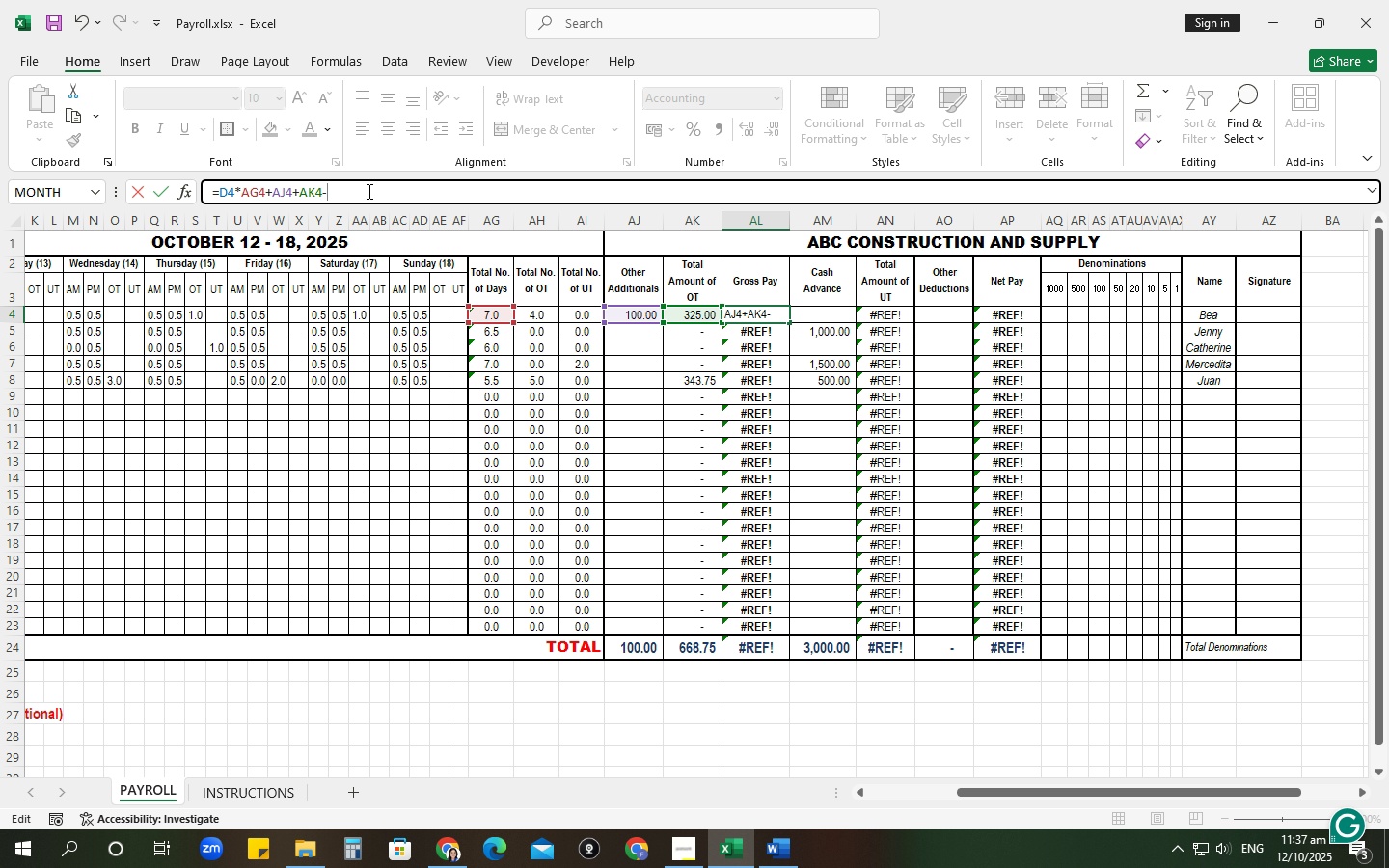 
key(Backspace)
 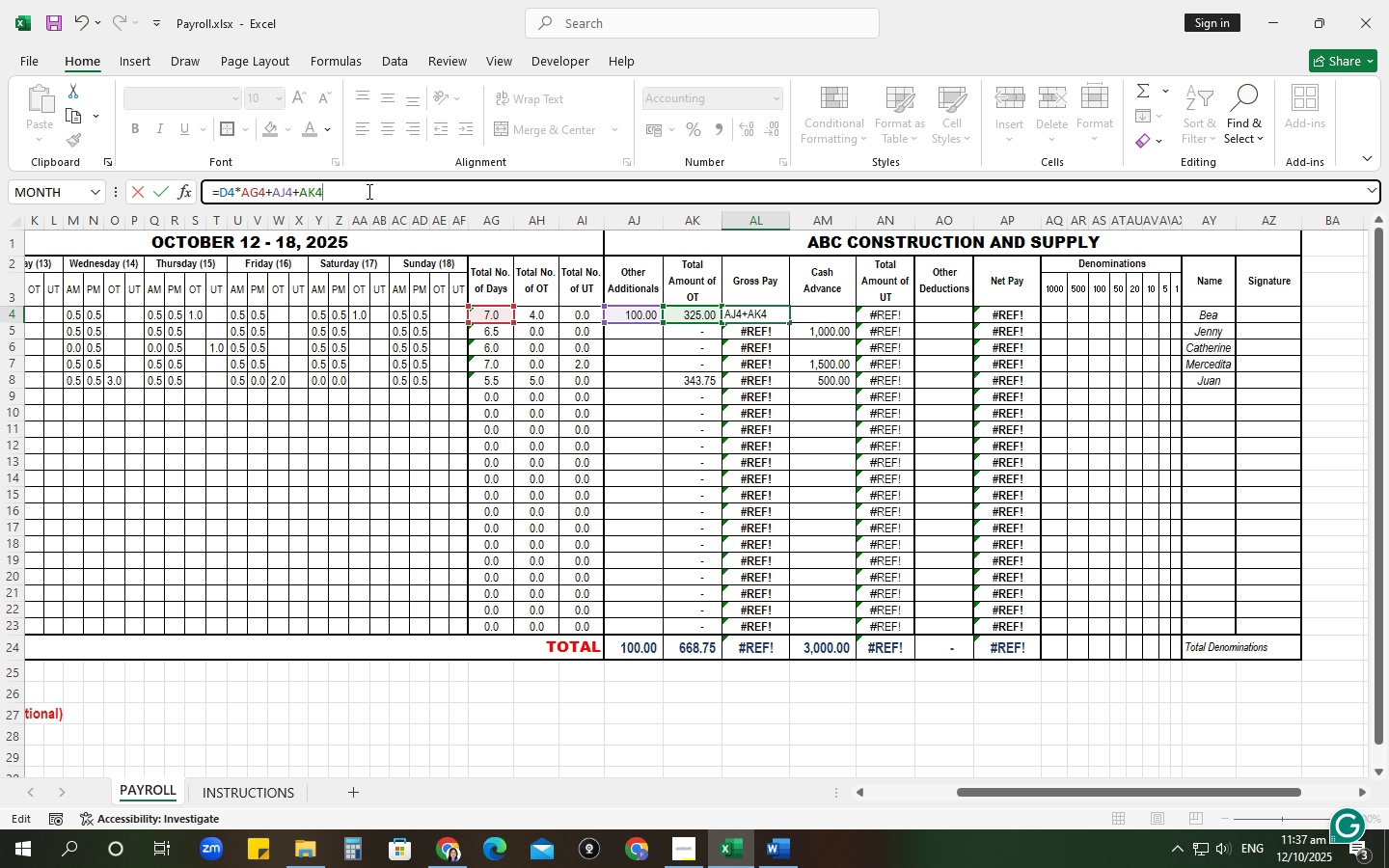 
key(Enter)
 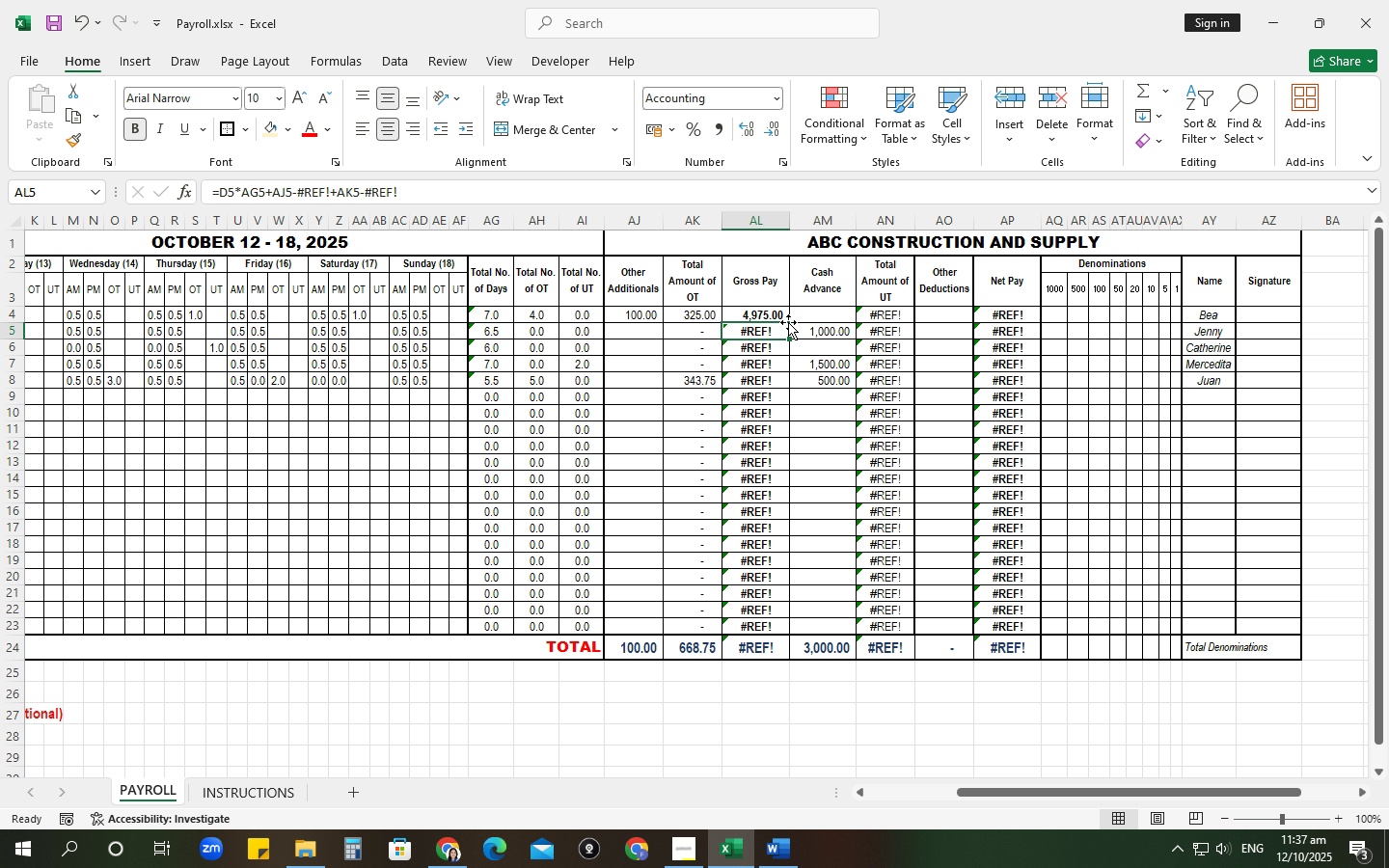 
left_click([777, 314])
 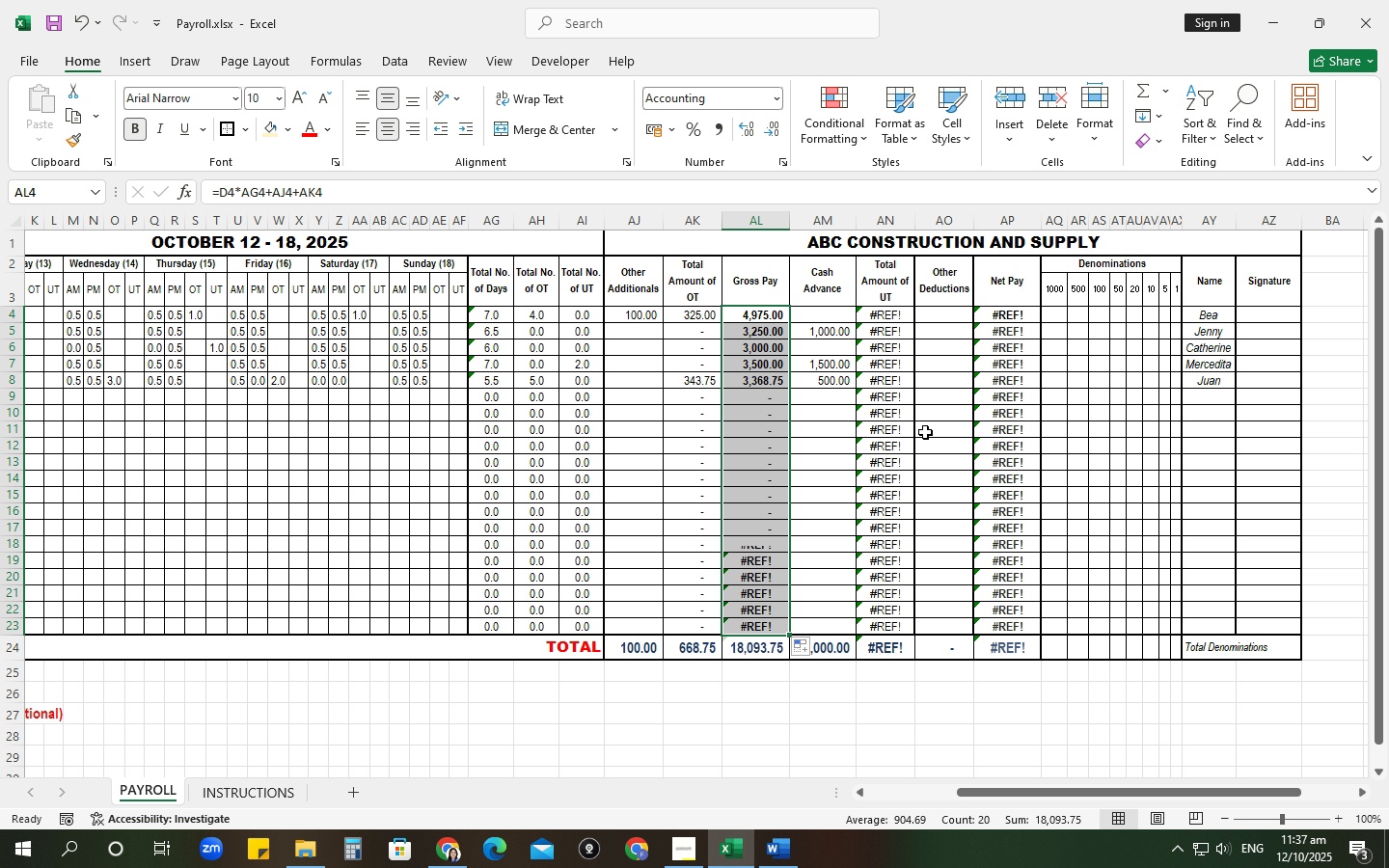 
left_click([889, 328])
 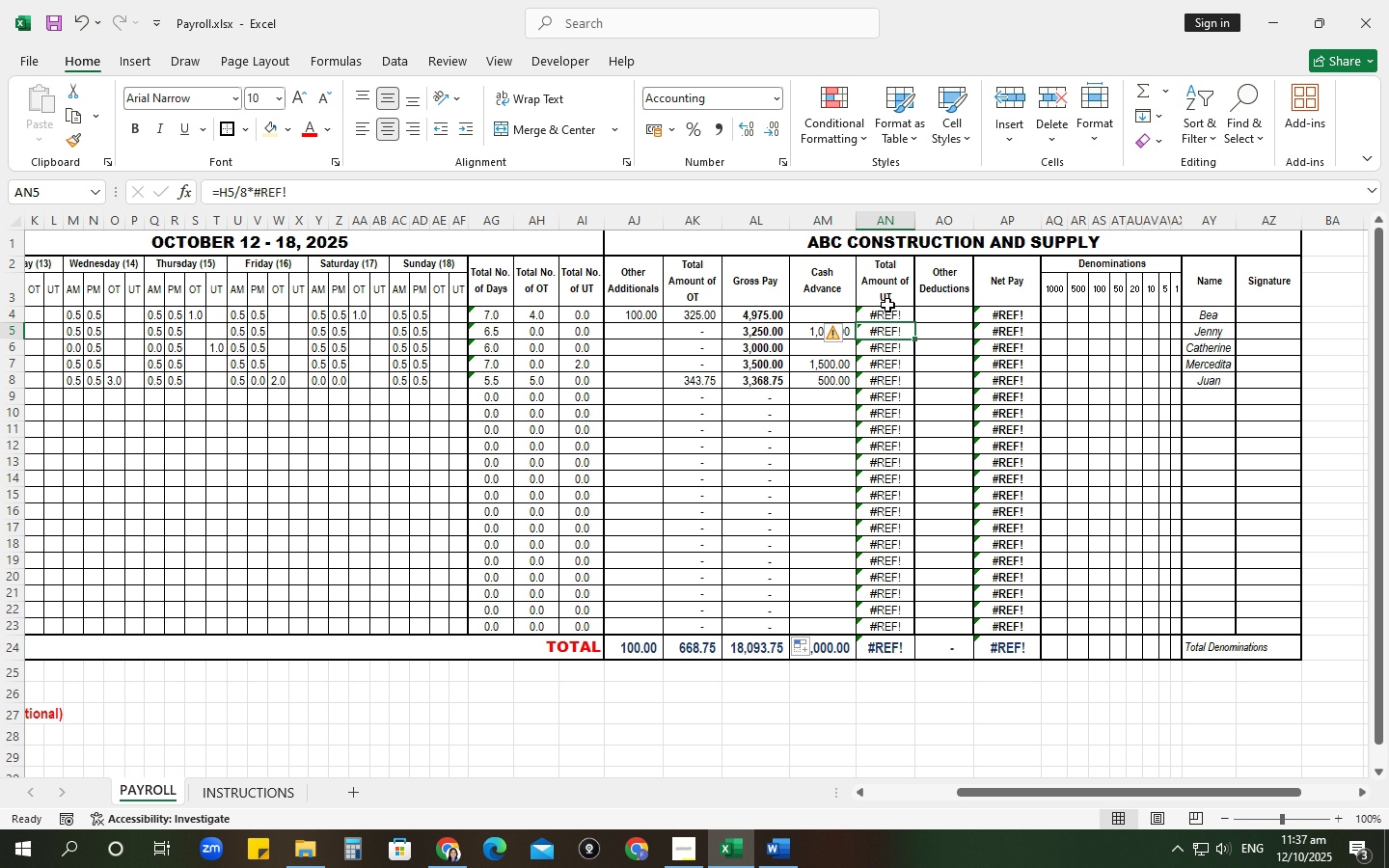 
left_click([887, 306])
 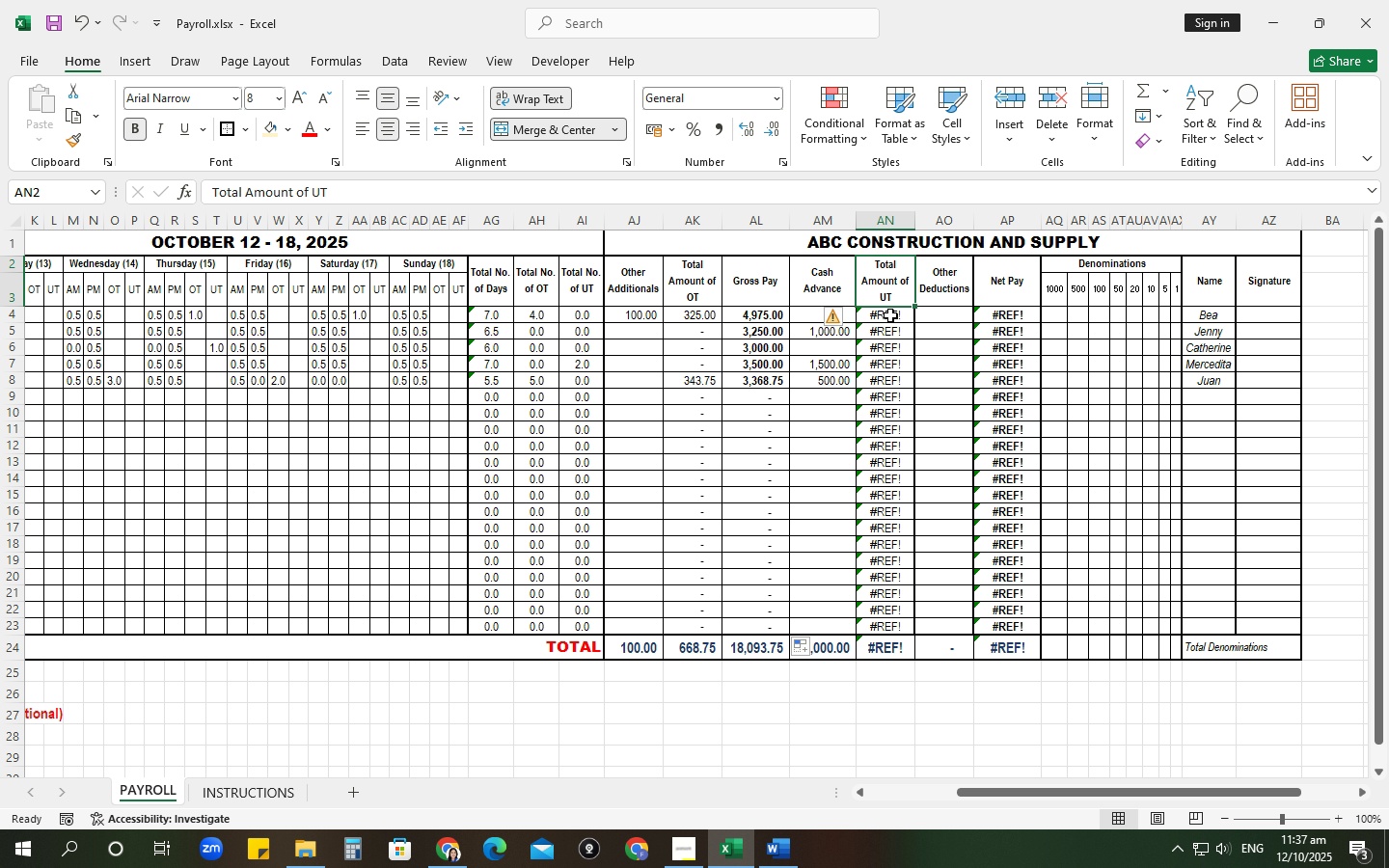 
left_click([890, 315])
 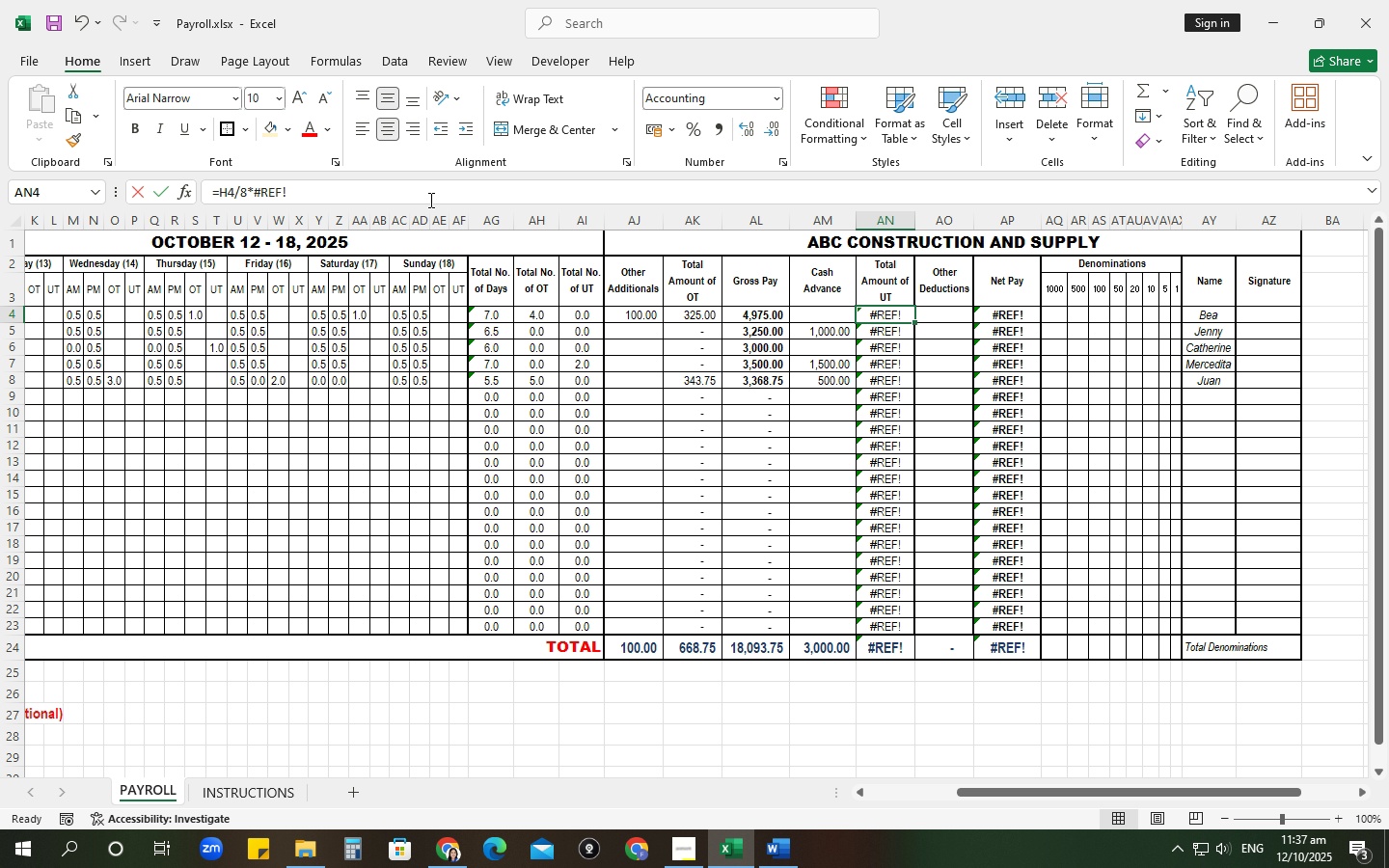 
left_click([429, 200])
 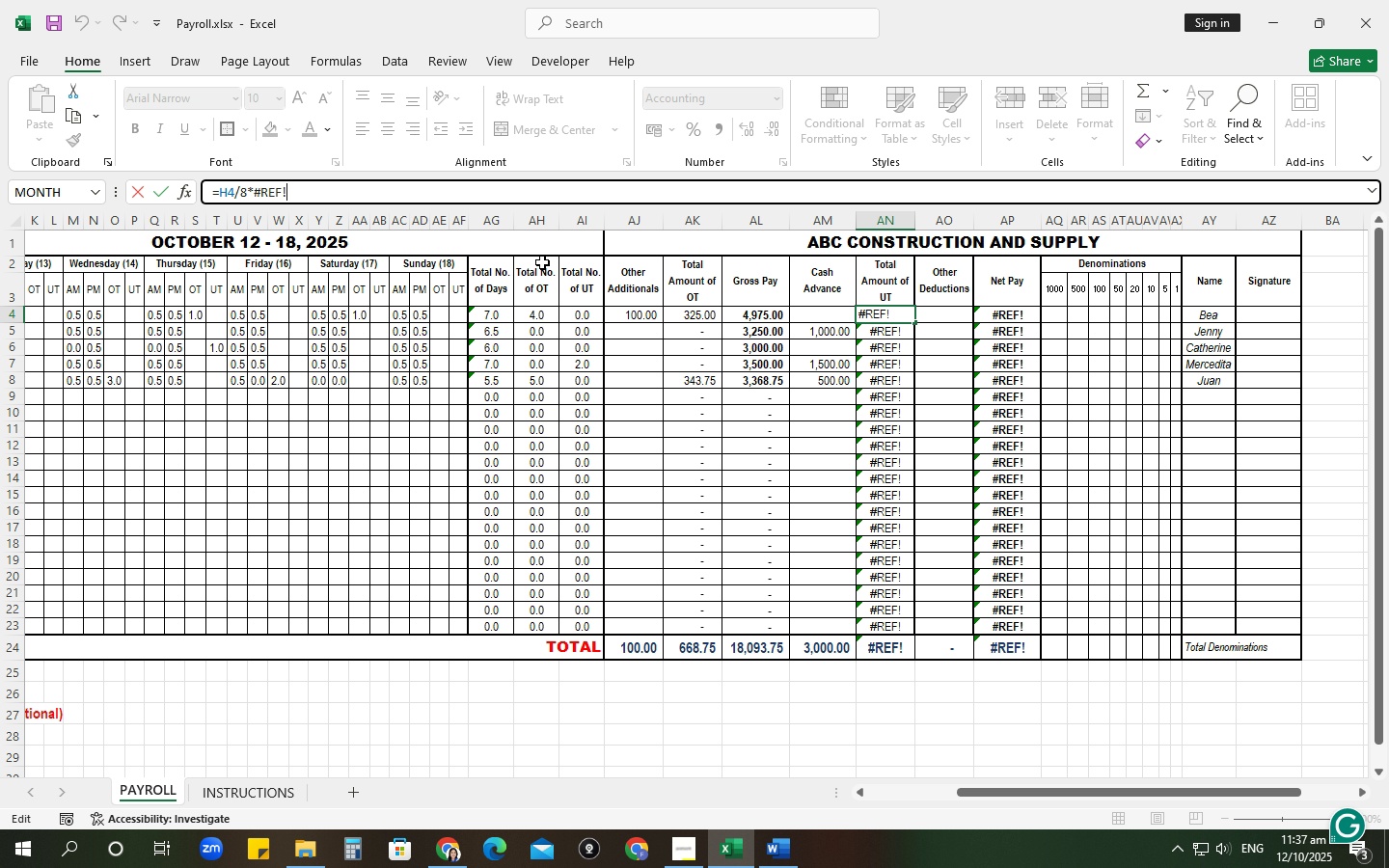 
key(Backspace)
 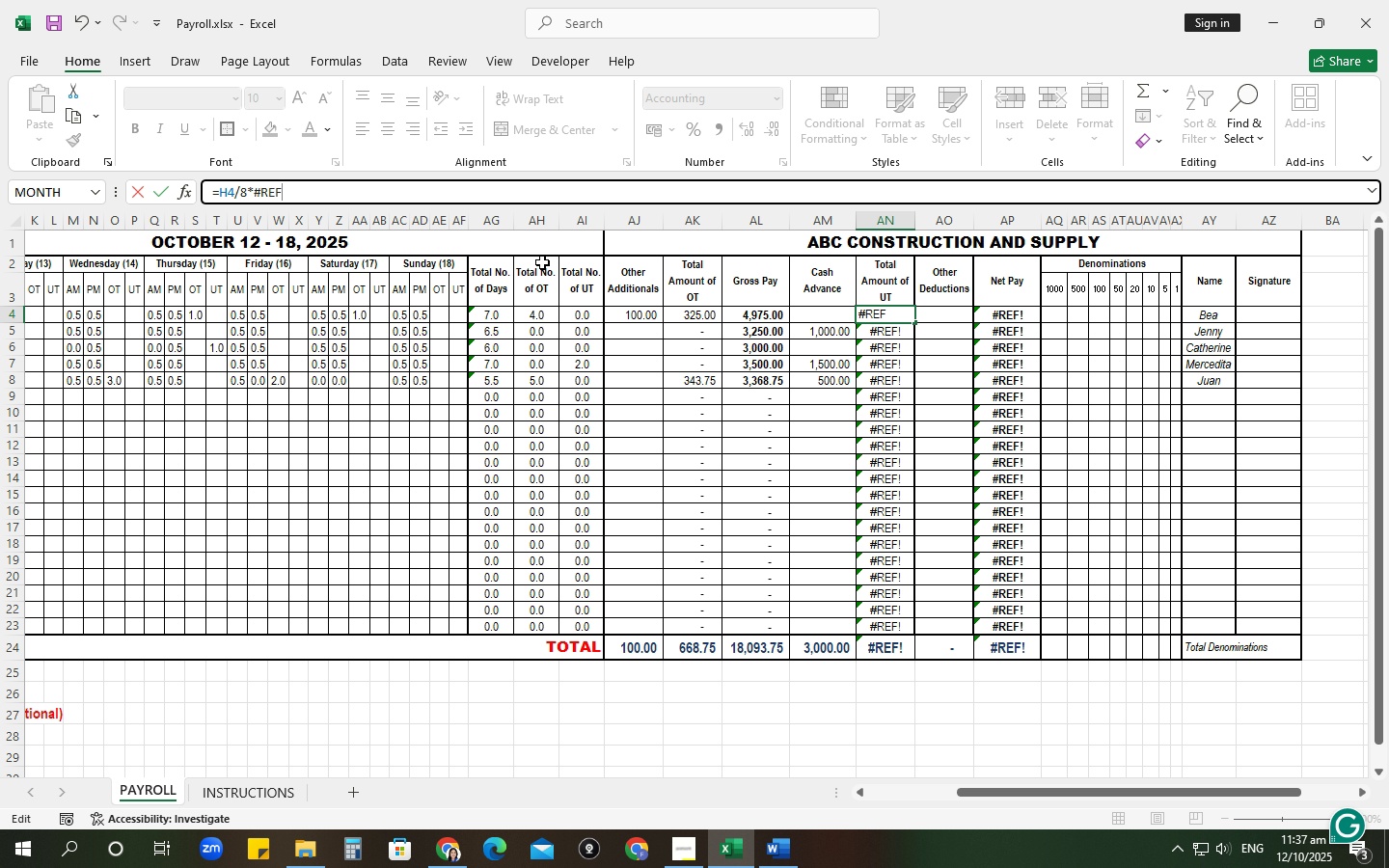 
key(Backspace)
 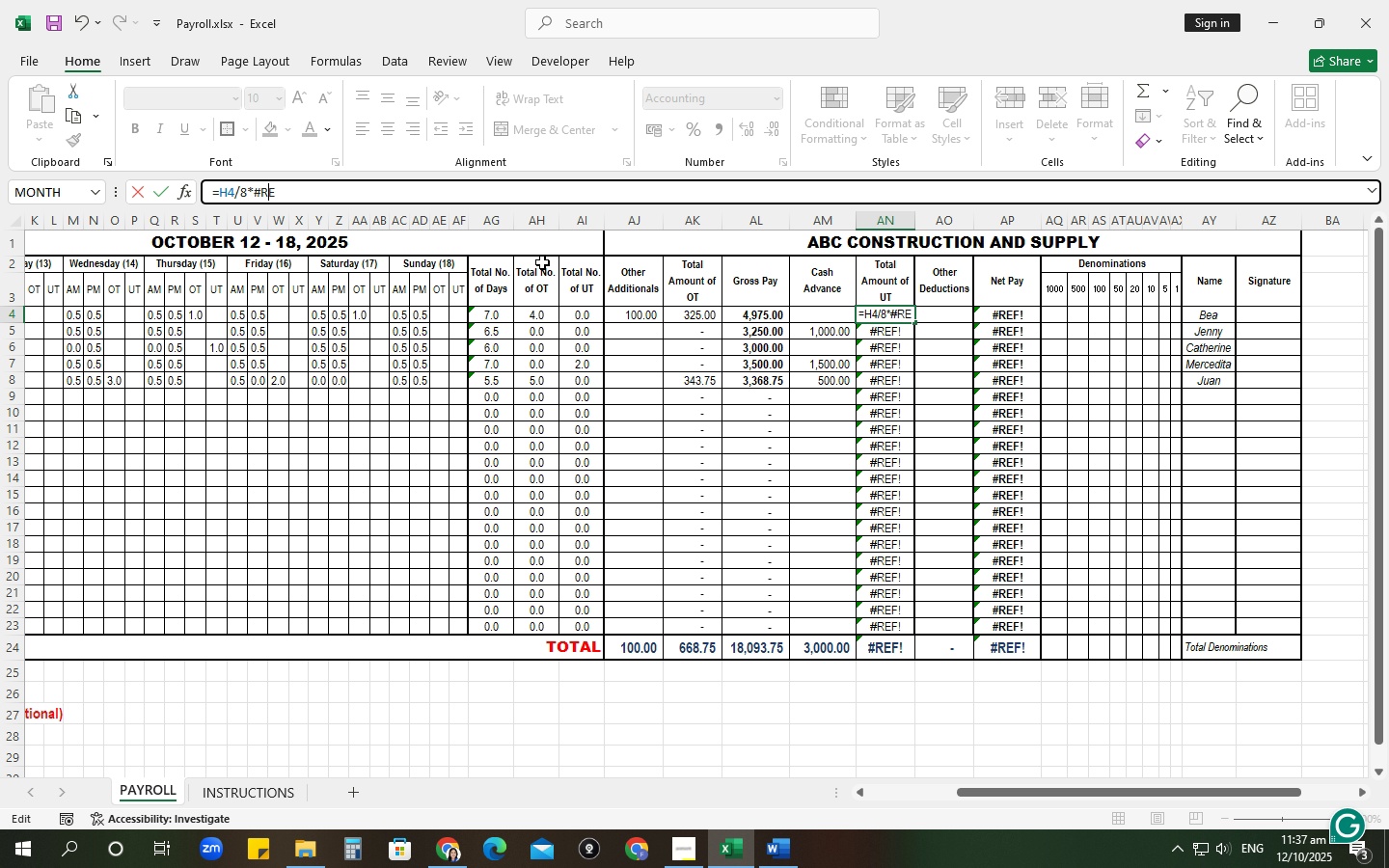 
key(Backspace)
 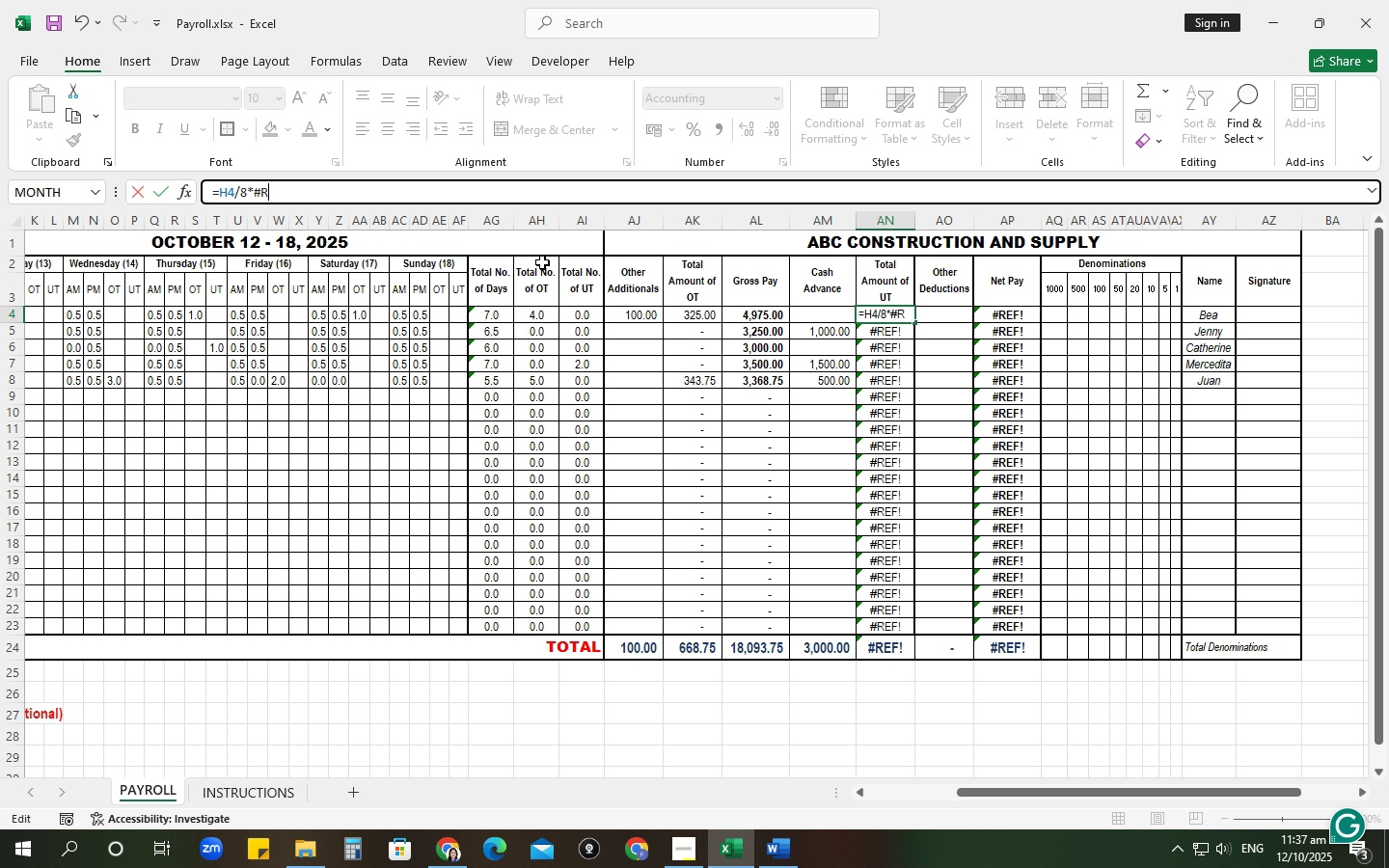 
key(Backspace)
 